 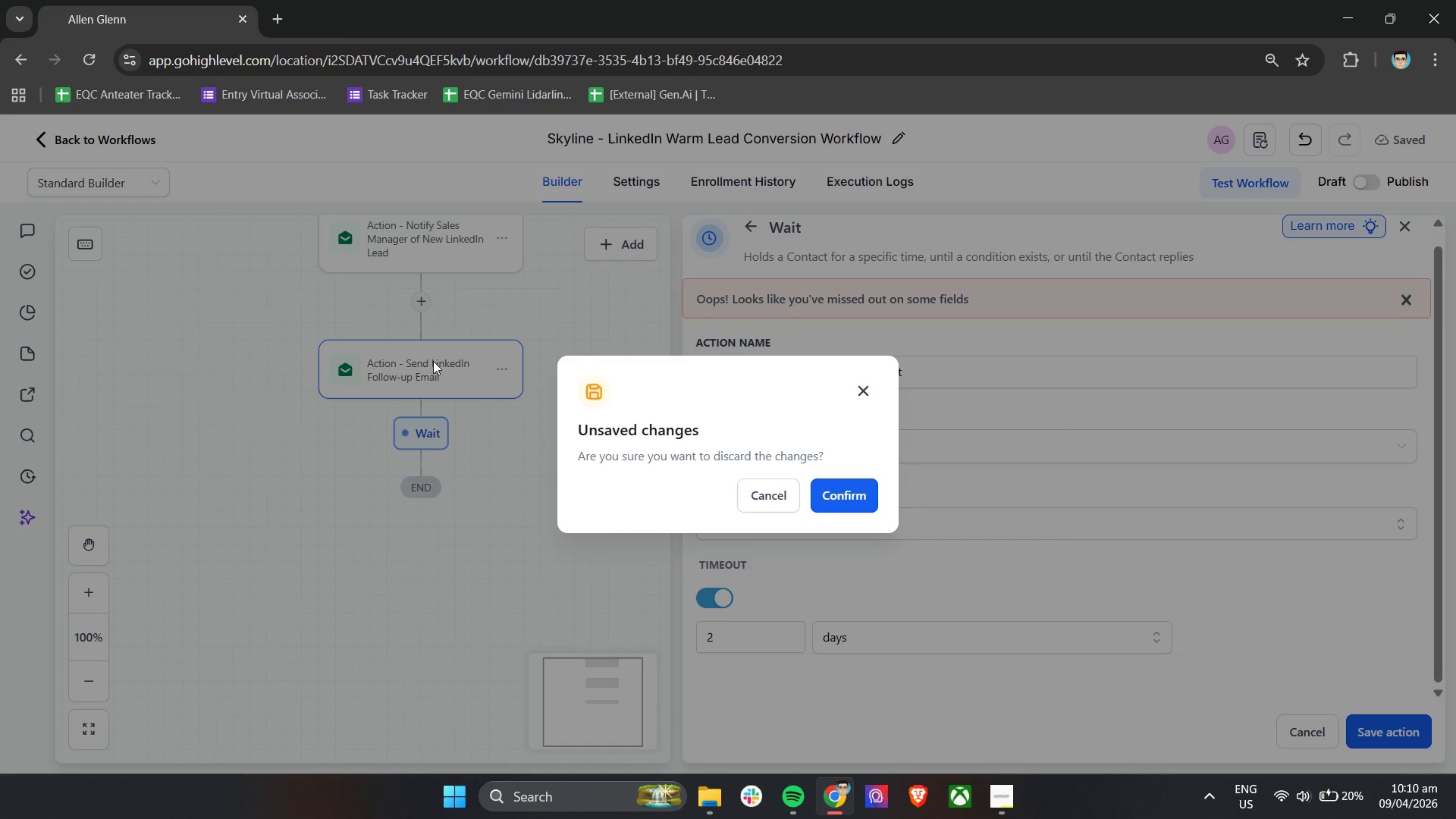 
left_click([862, 384])
 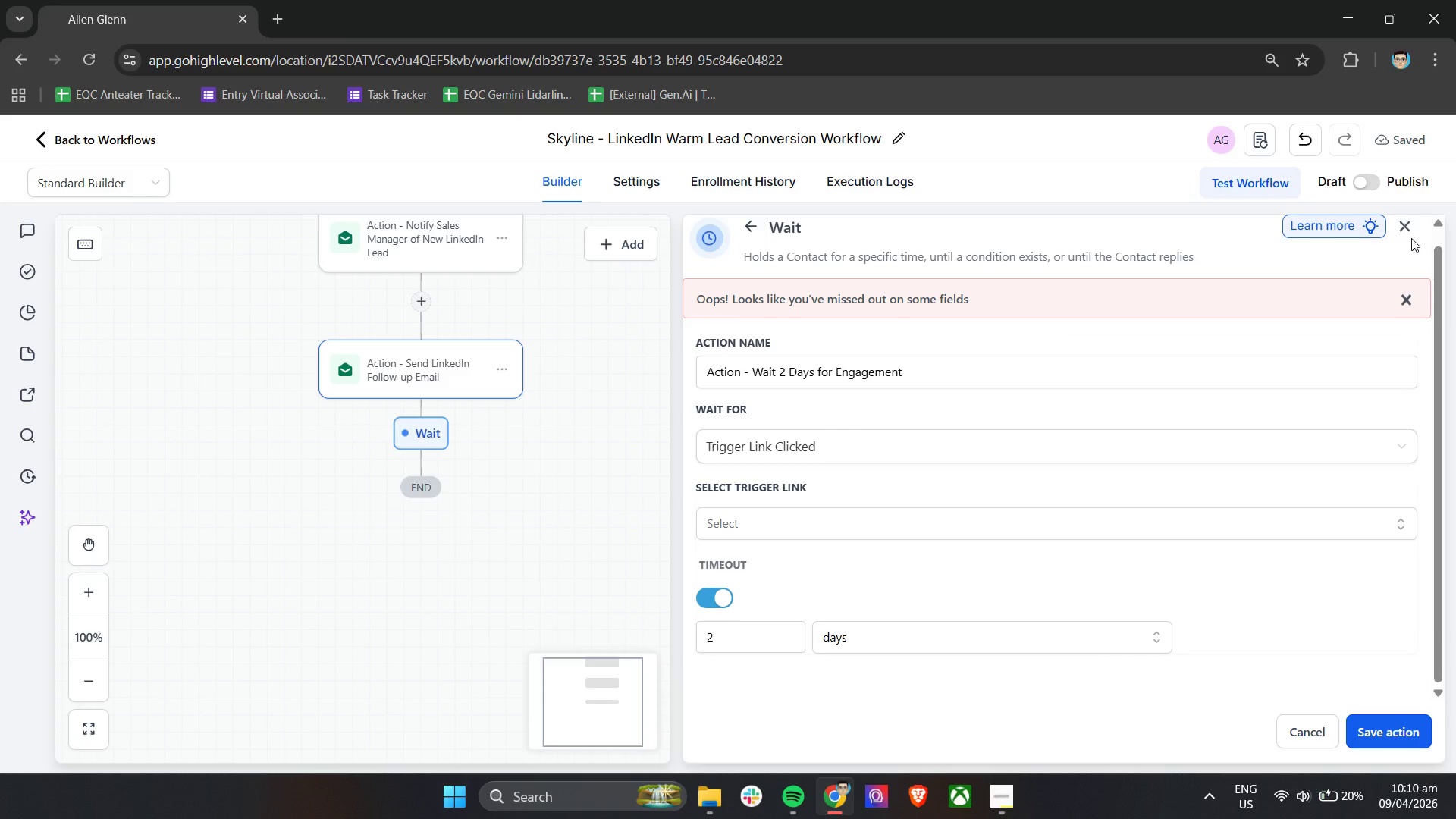 
scroll: coordinate [1415, 318], scroll_direction: up, amount: 3.0
 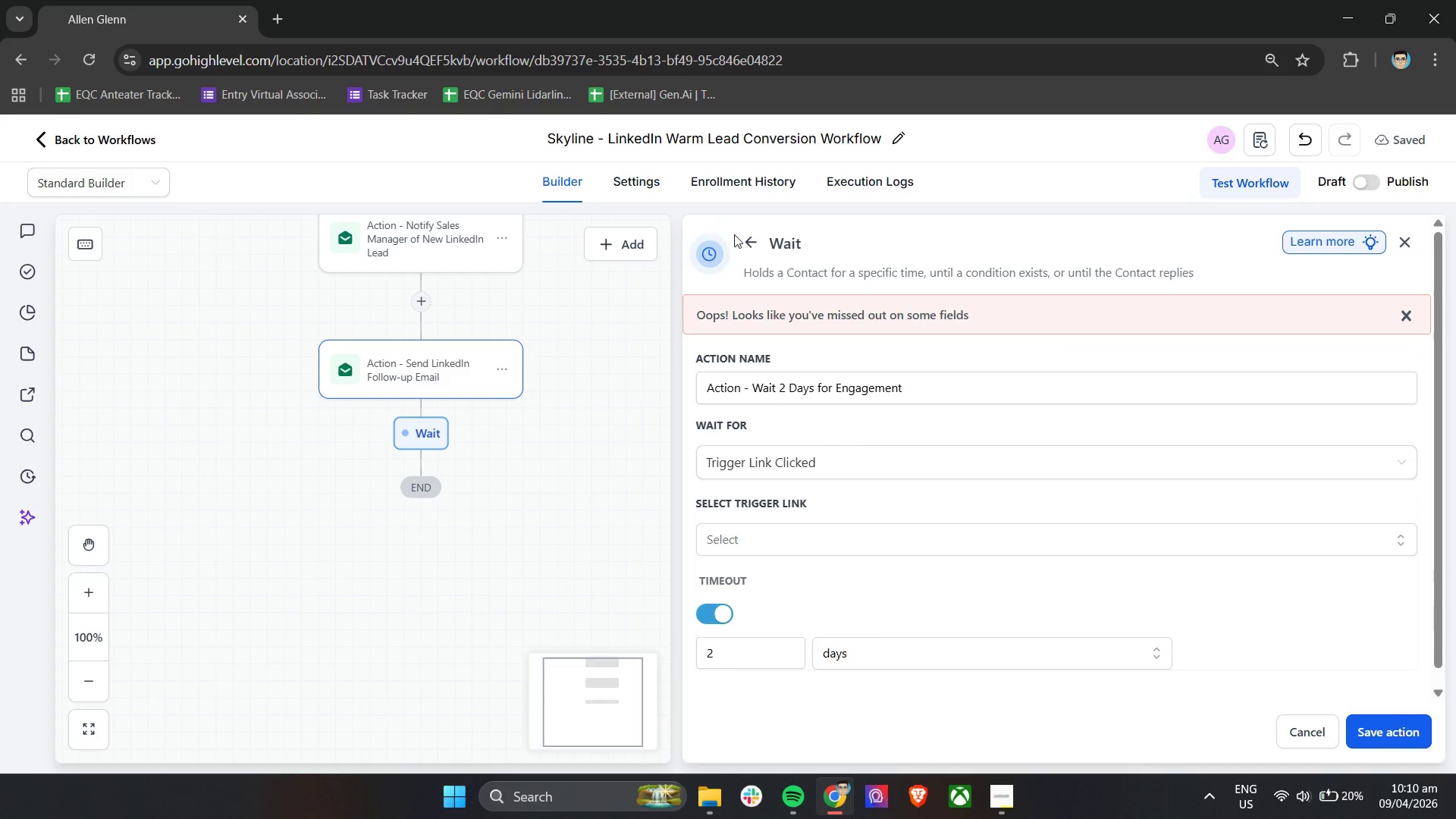 
left_click([747, 239])
 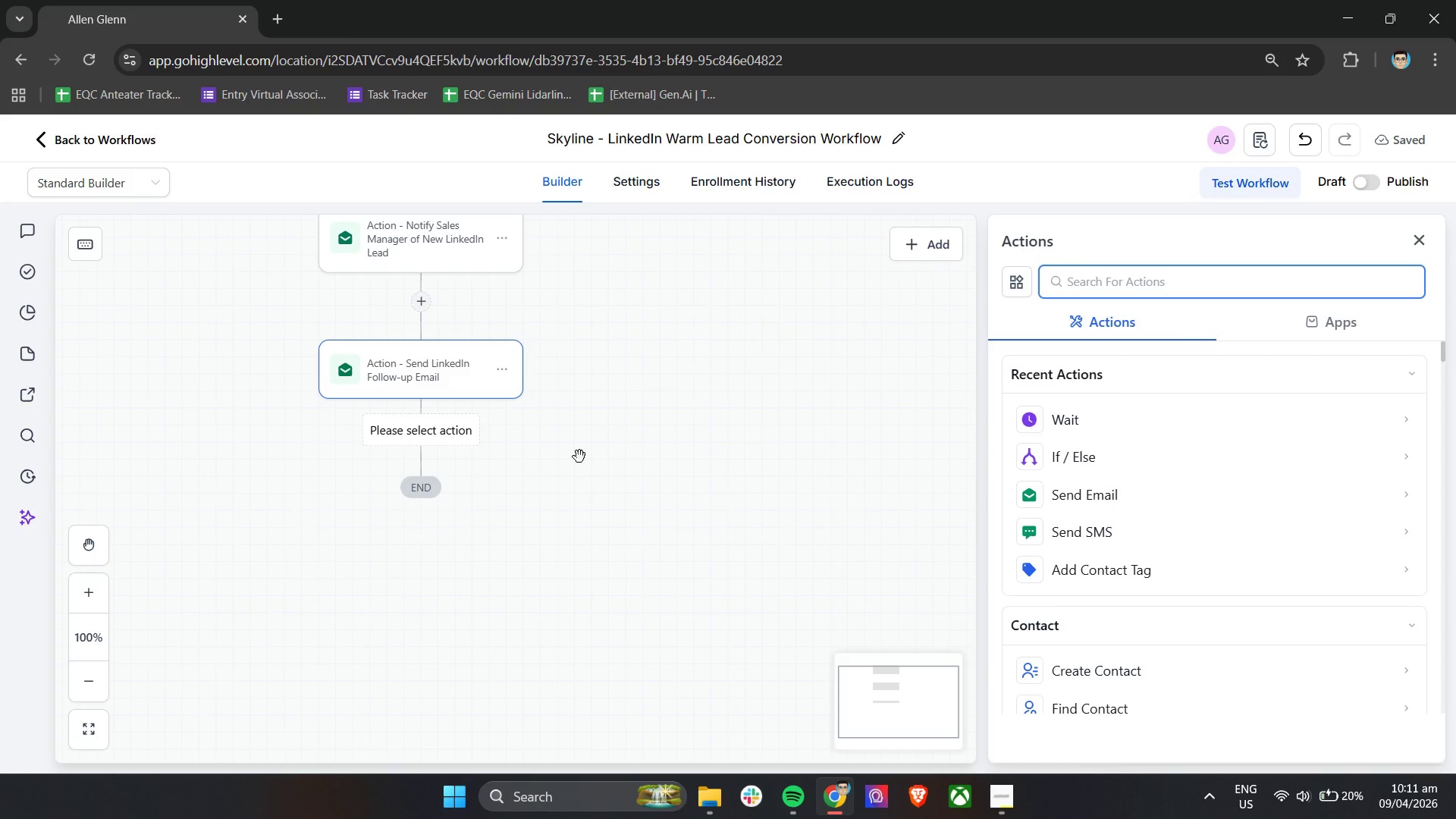 
wait(8.27)
 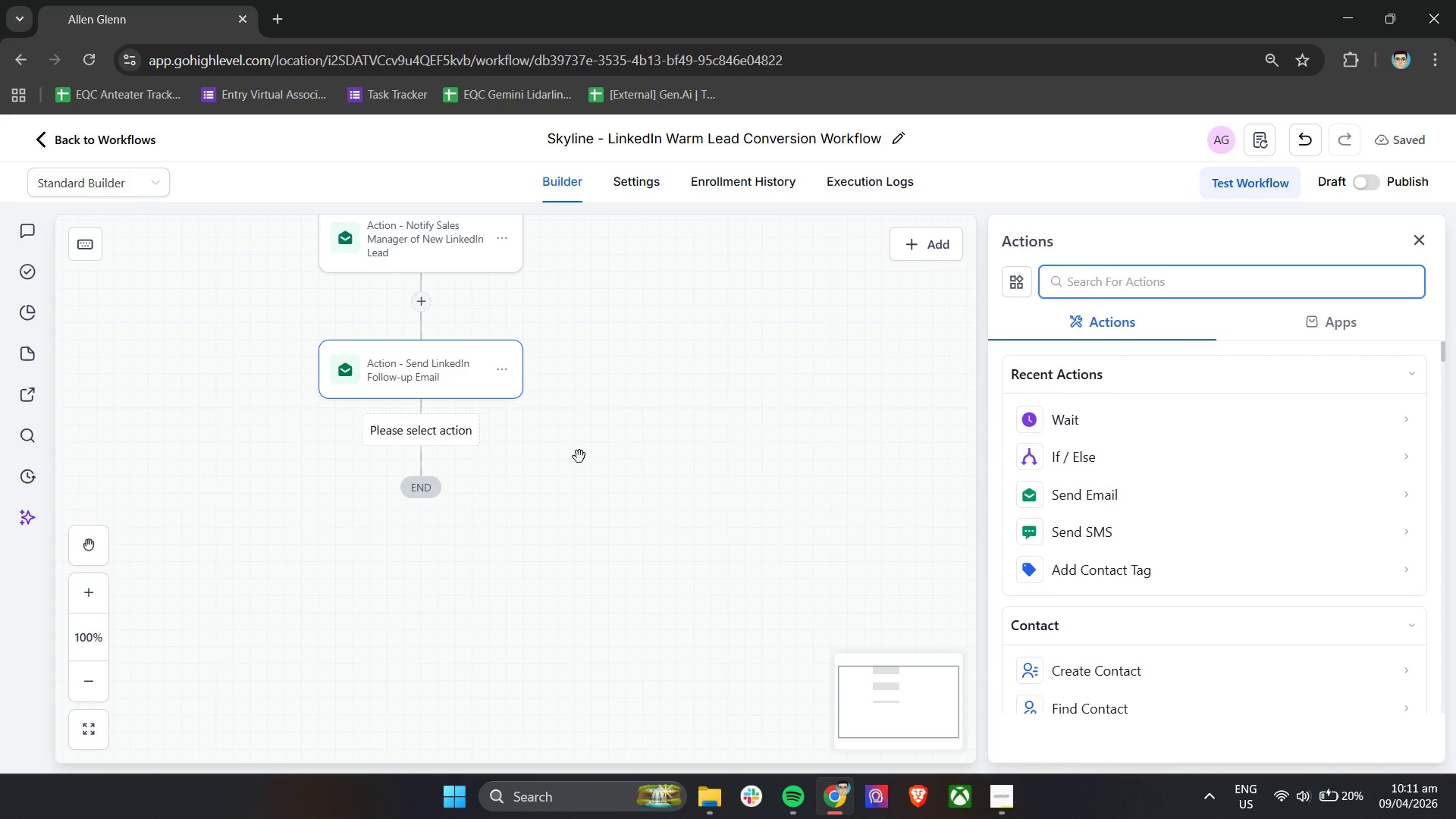 
left_click([453, 372])
 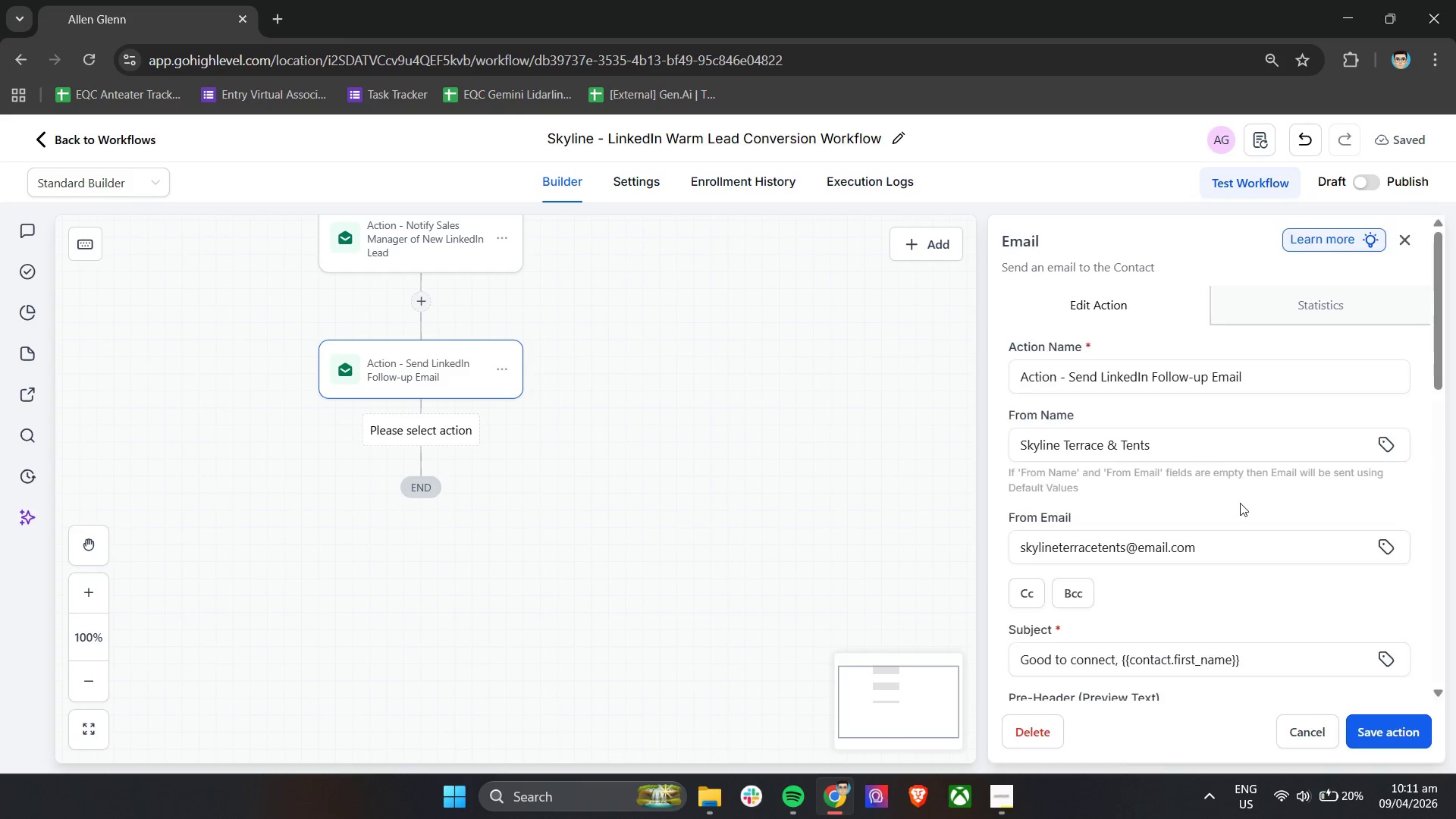 
scroll: coordinate [1216, 485], scroll_direction: down, amount: 10.0
 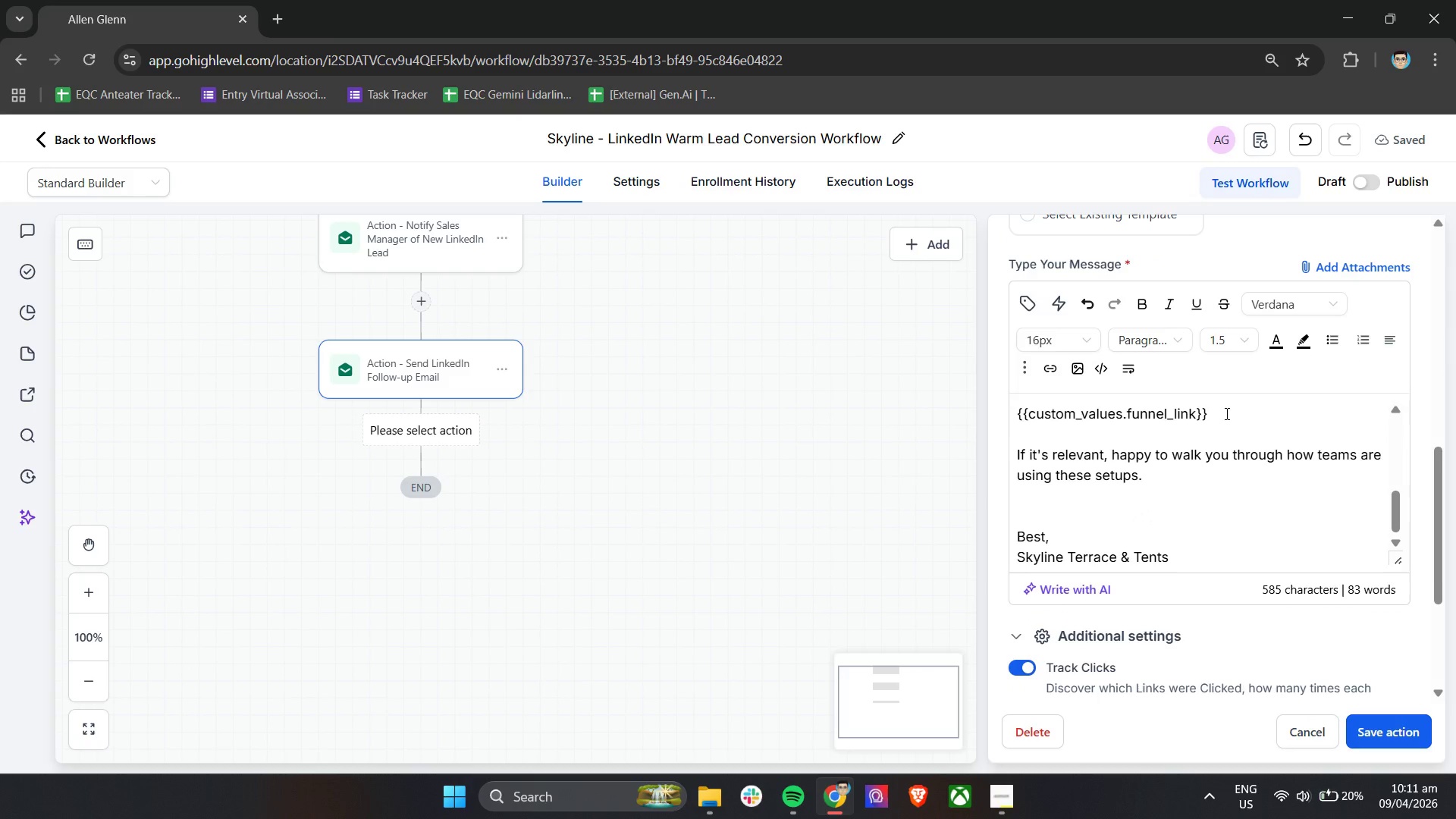 
scroll: coordinate [1222, 419], scroll_direction: up, amount: 1.0
 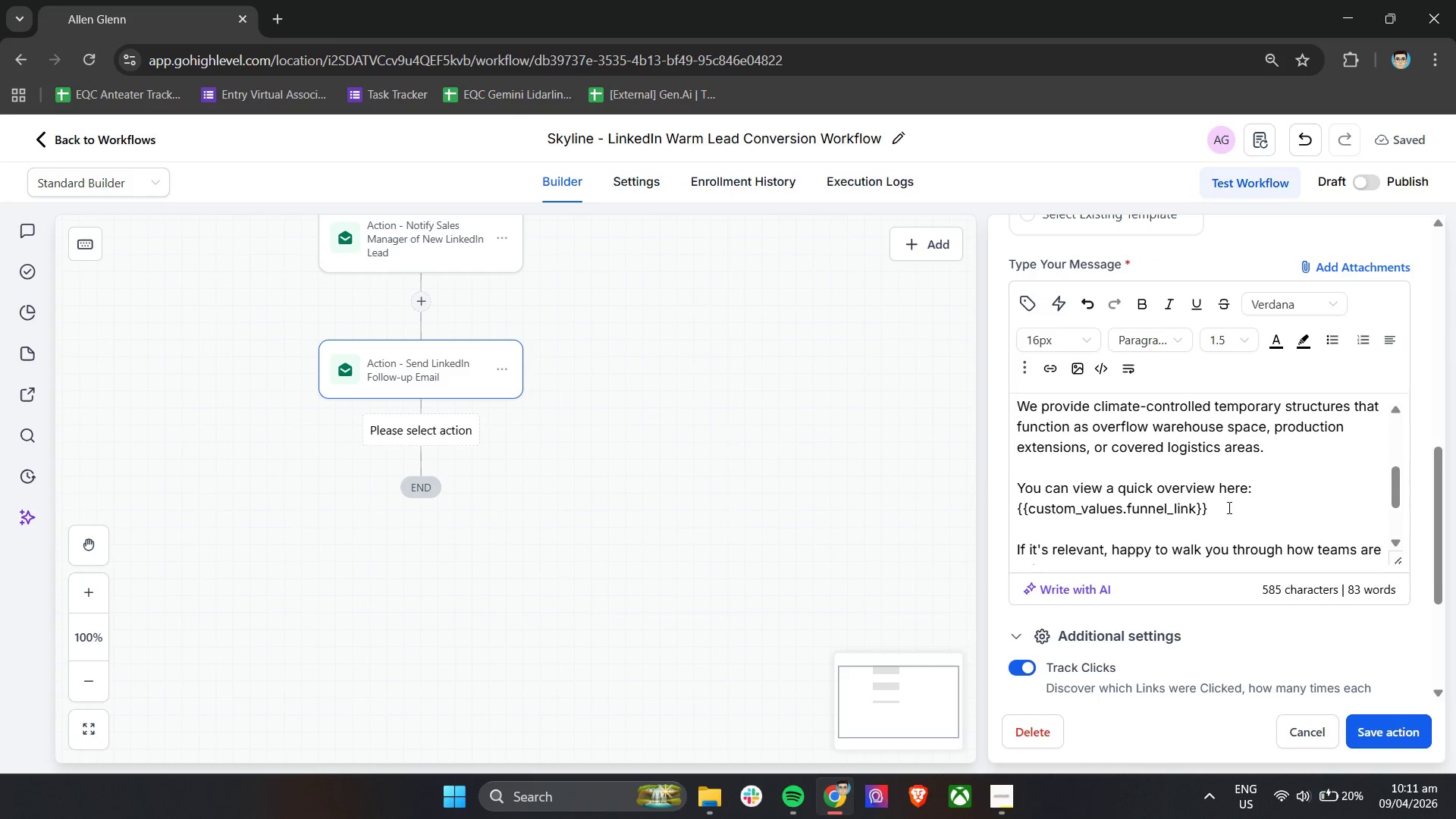 
left_click_drag(start_coordinate=[1226, 509], to_coordinate=[1006, 510])
 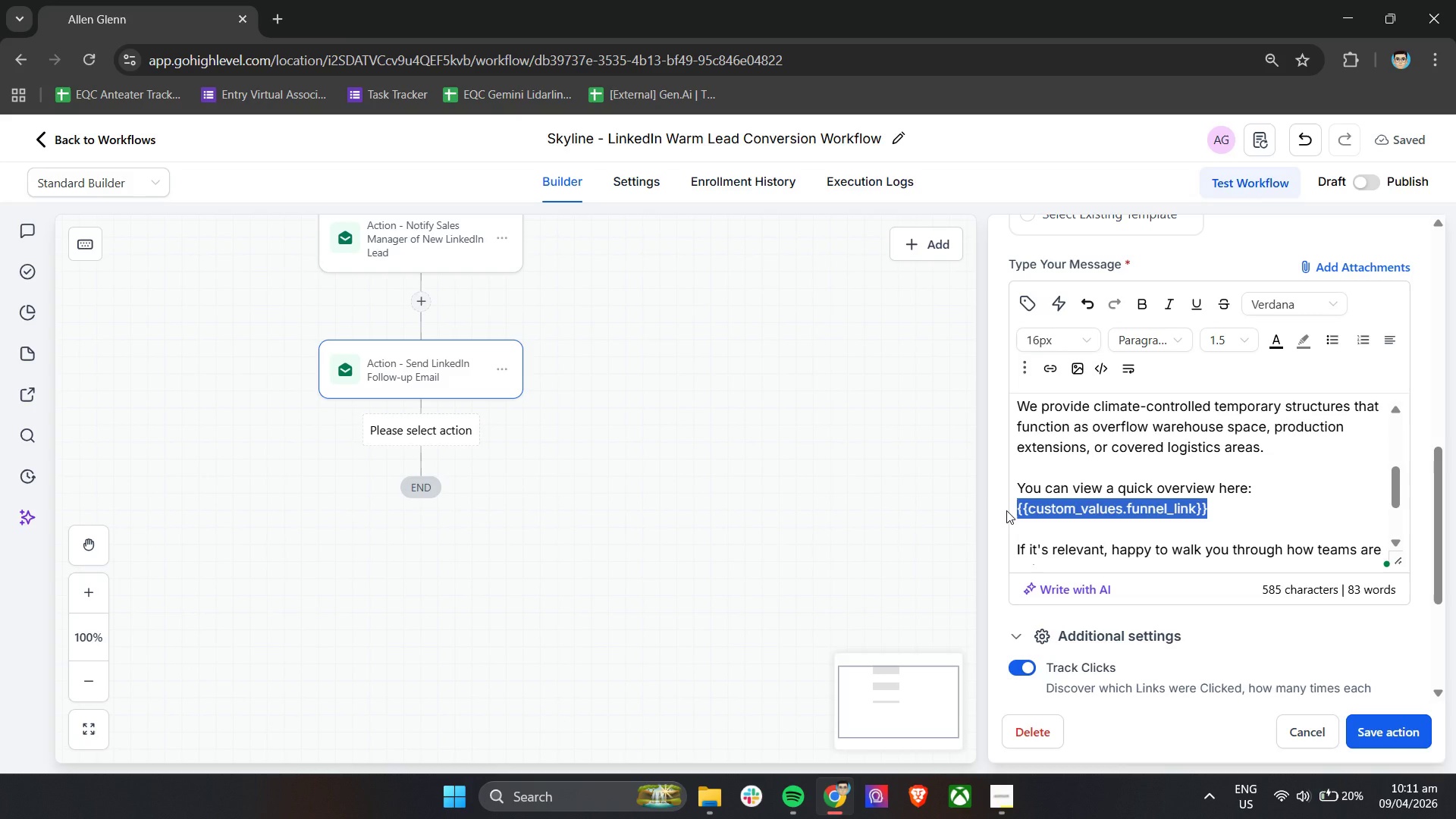 
type(https://example.com)
 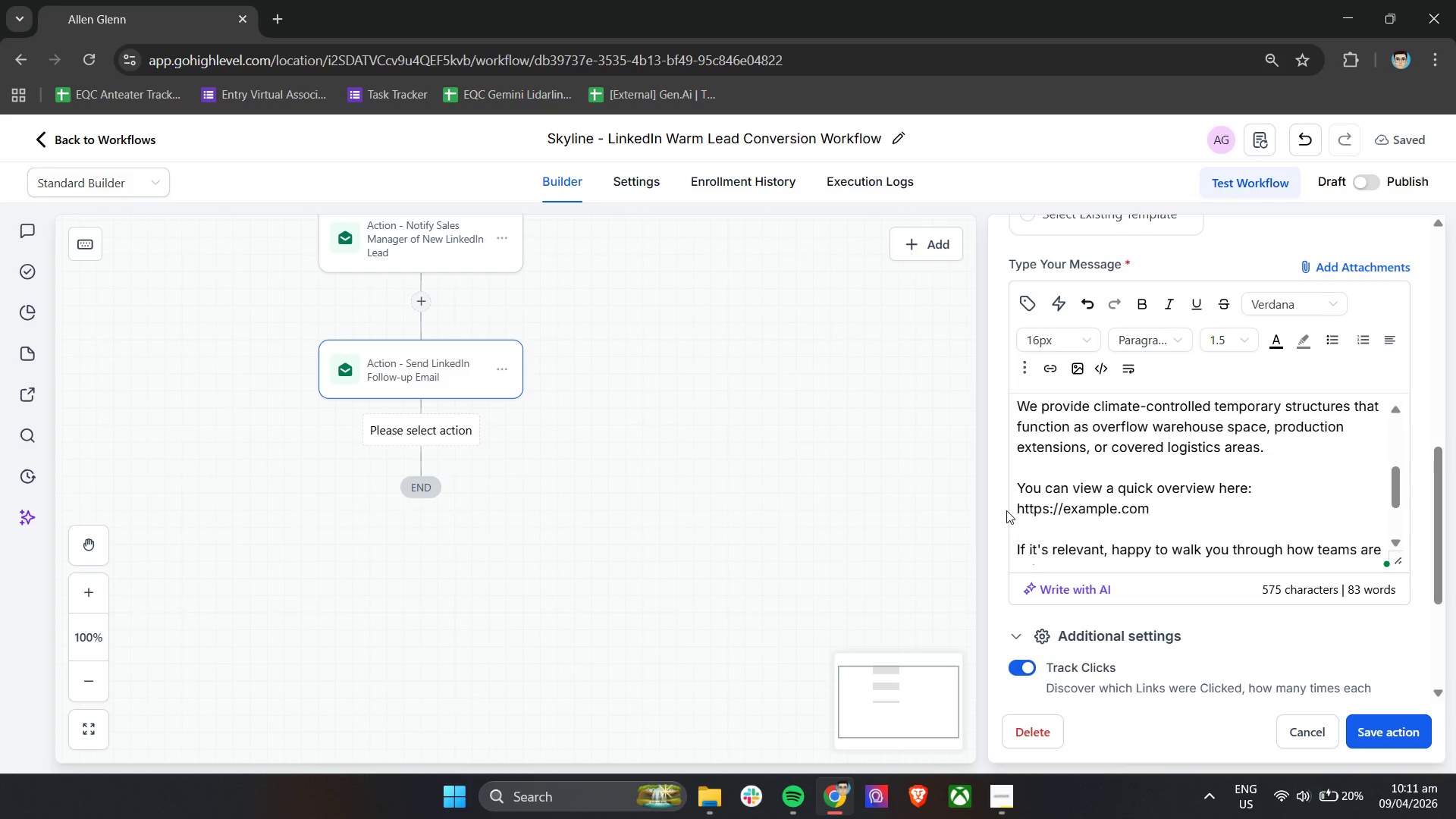 
type(/skyline-brochure)
 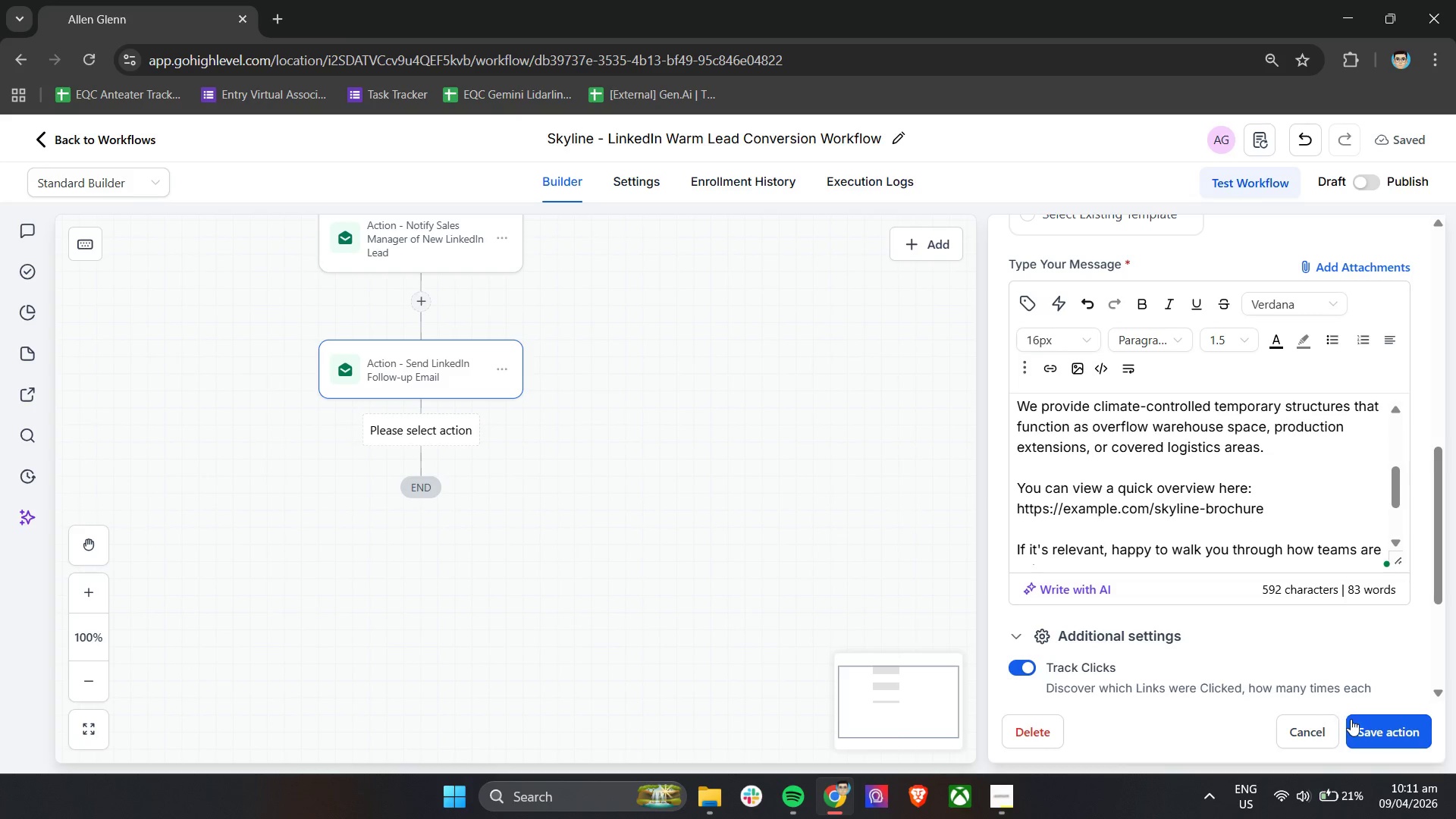 
left_click([1370, 728])
 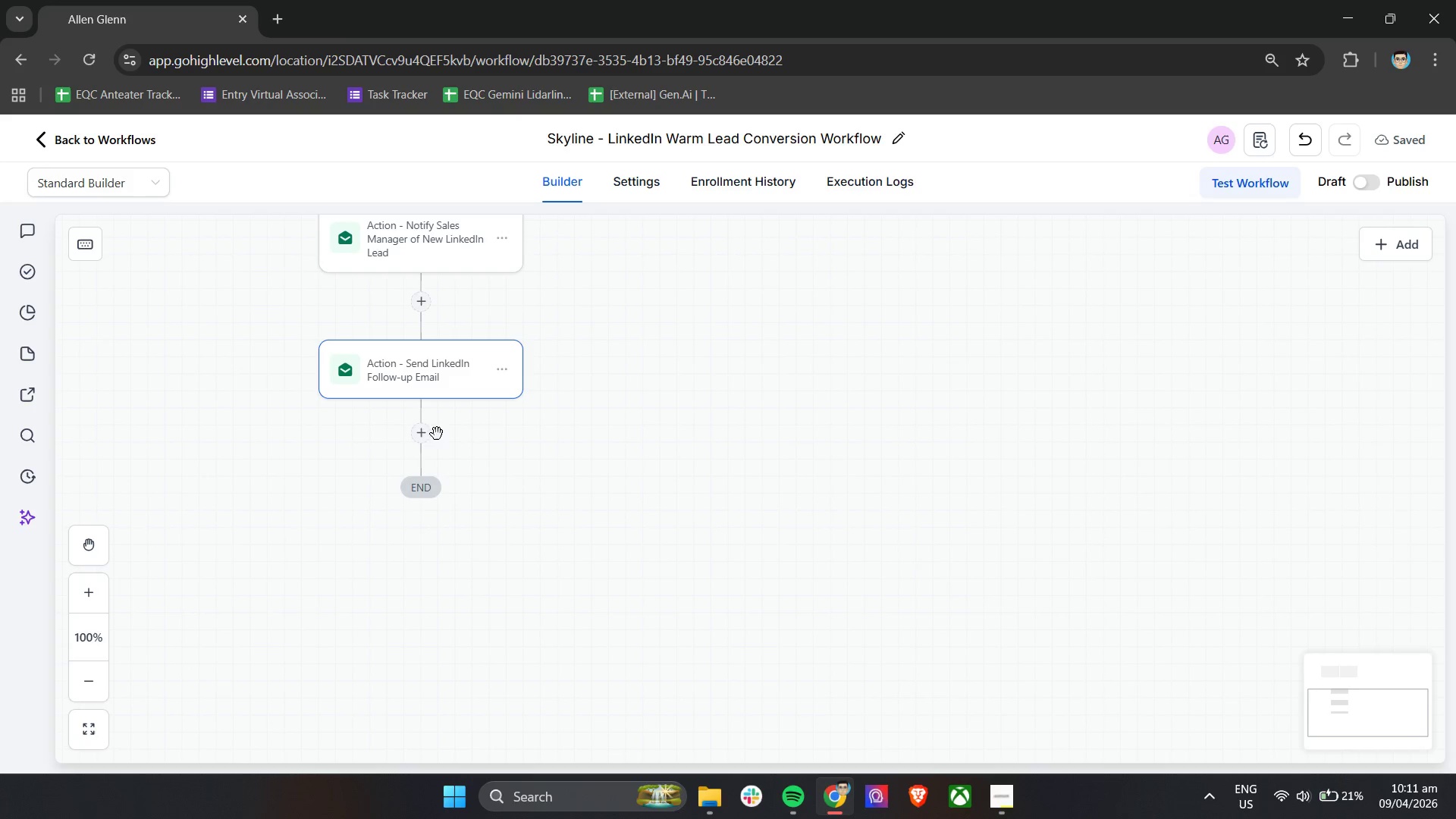 
left_click([428, 435])
 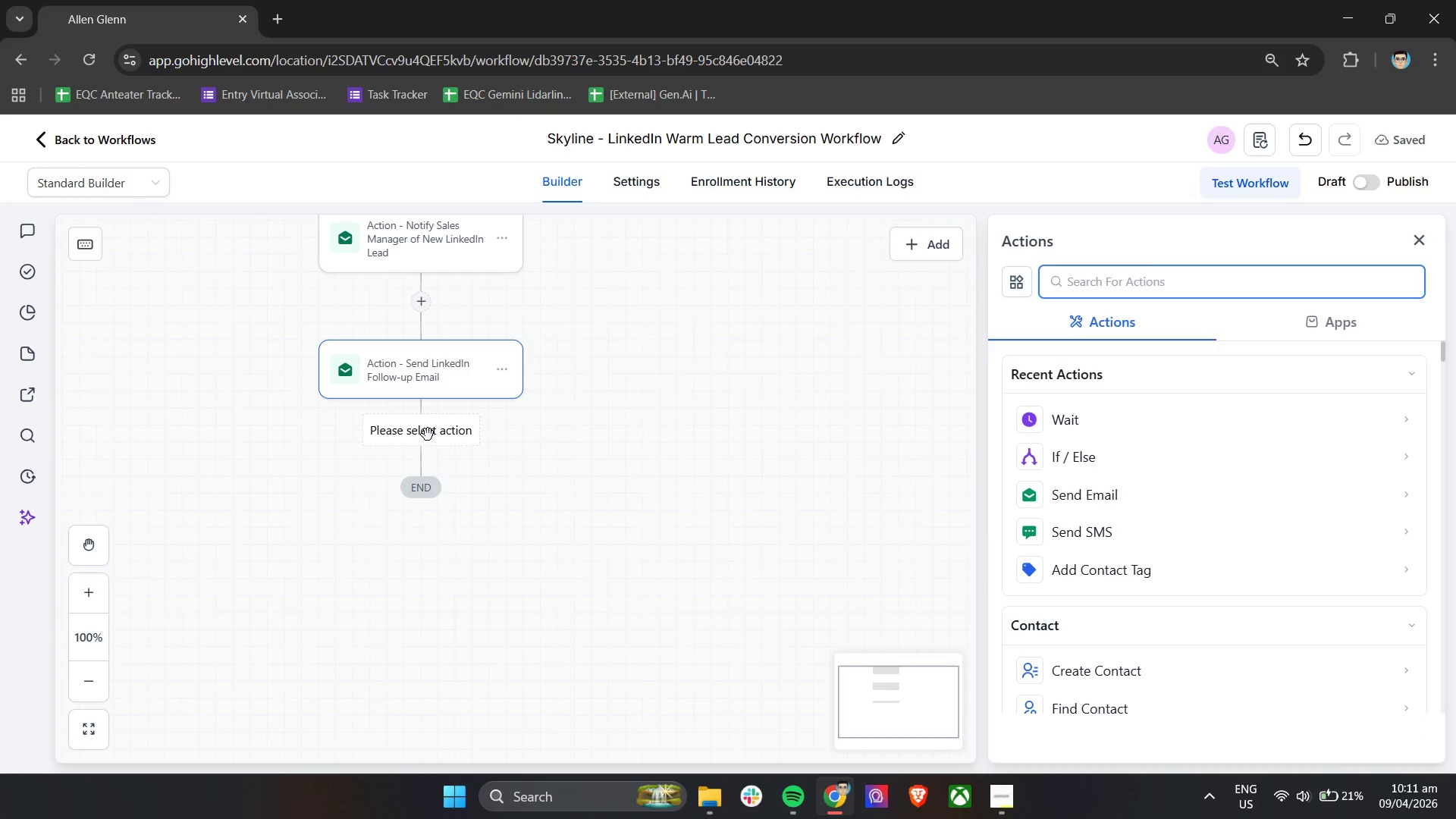 
wait(11.56)
 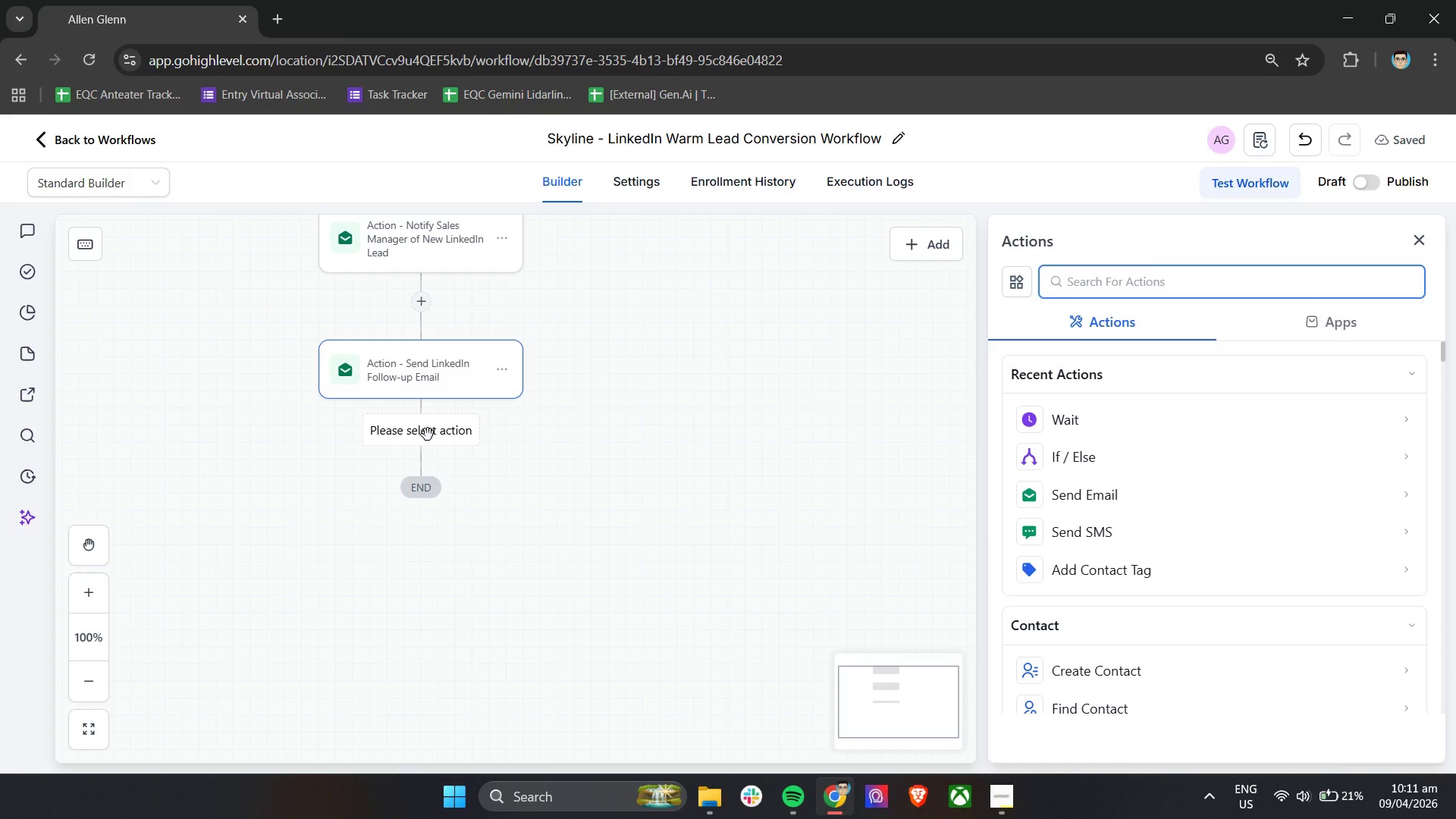 
left_click([1087, 428])
 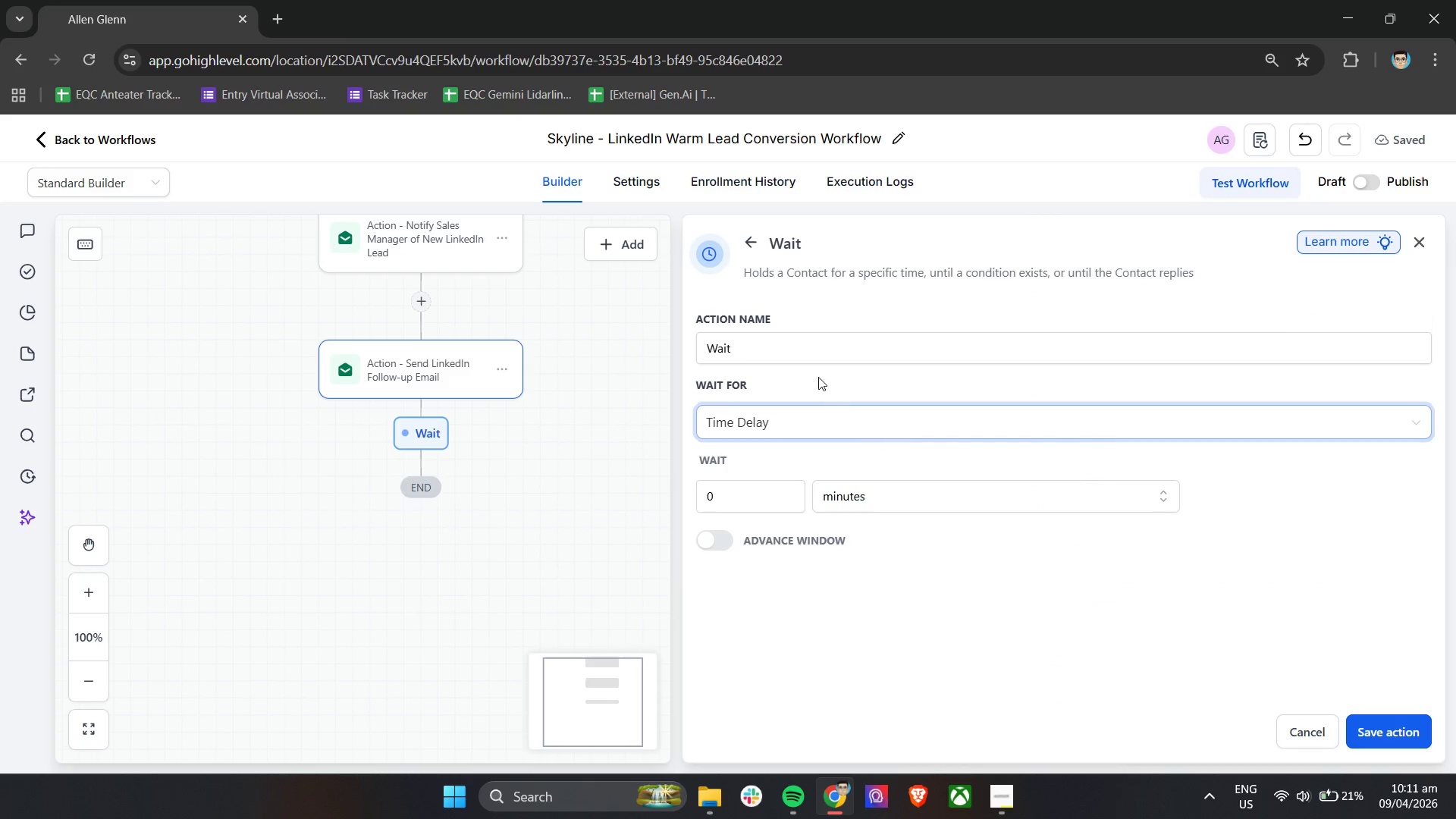 
left_click_drag(start_coordinate=[808, 353], to_coordinate=[670, 350])
 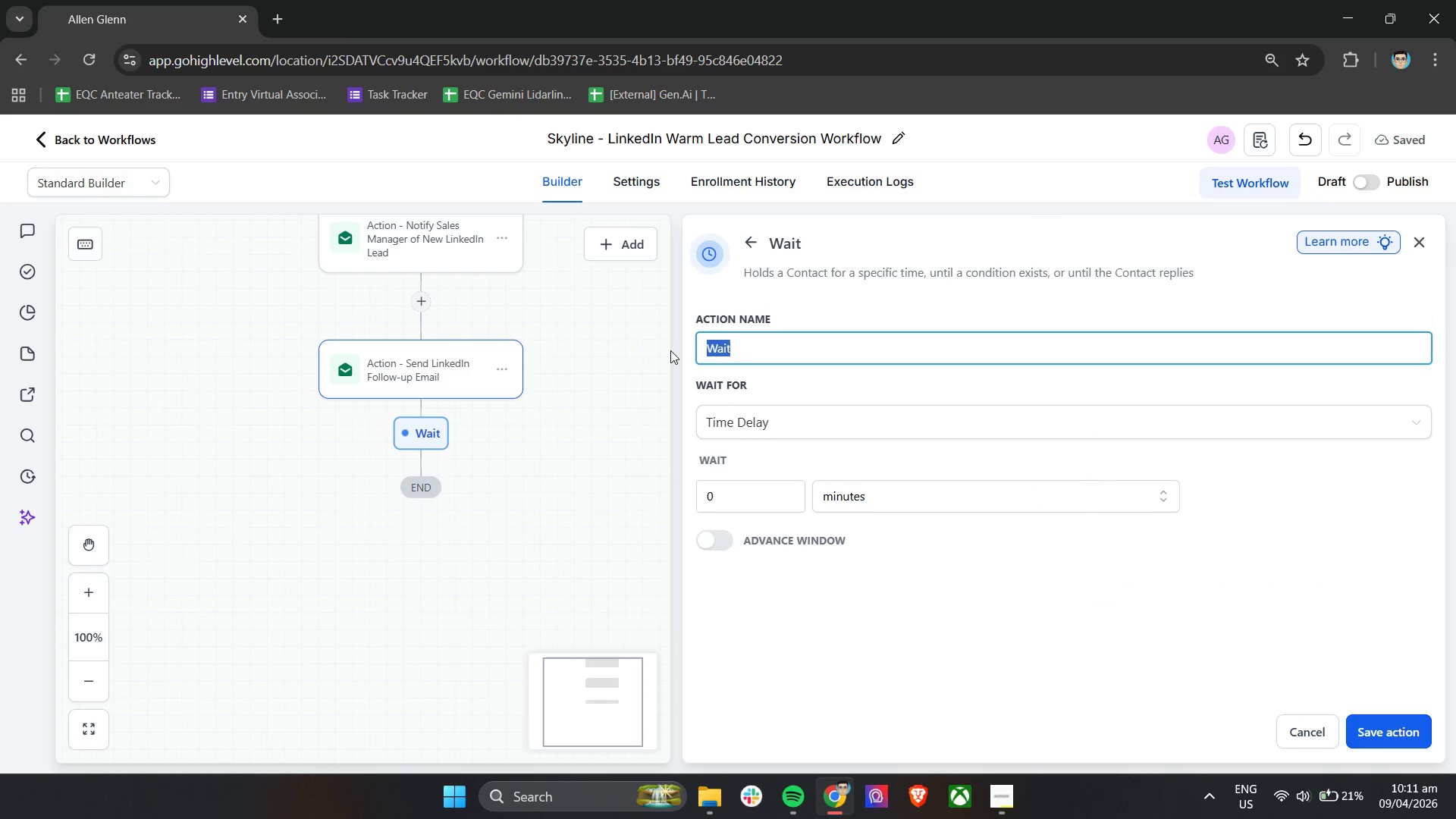 
type(Action - Wait for Brocure Link CLi)
key(Backspace)
key(Backspace)
type(lick or 2 )
key(Backspace)
type(-da)
key(Backspace)
key(Backspace)
type(Day Tie)
key(Backspace)
type(meout)
 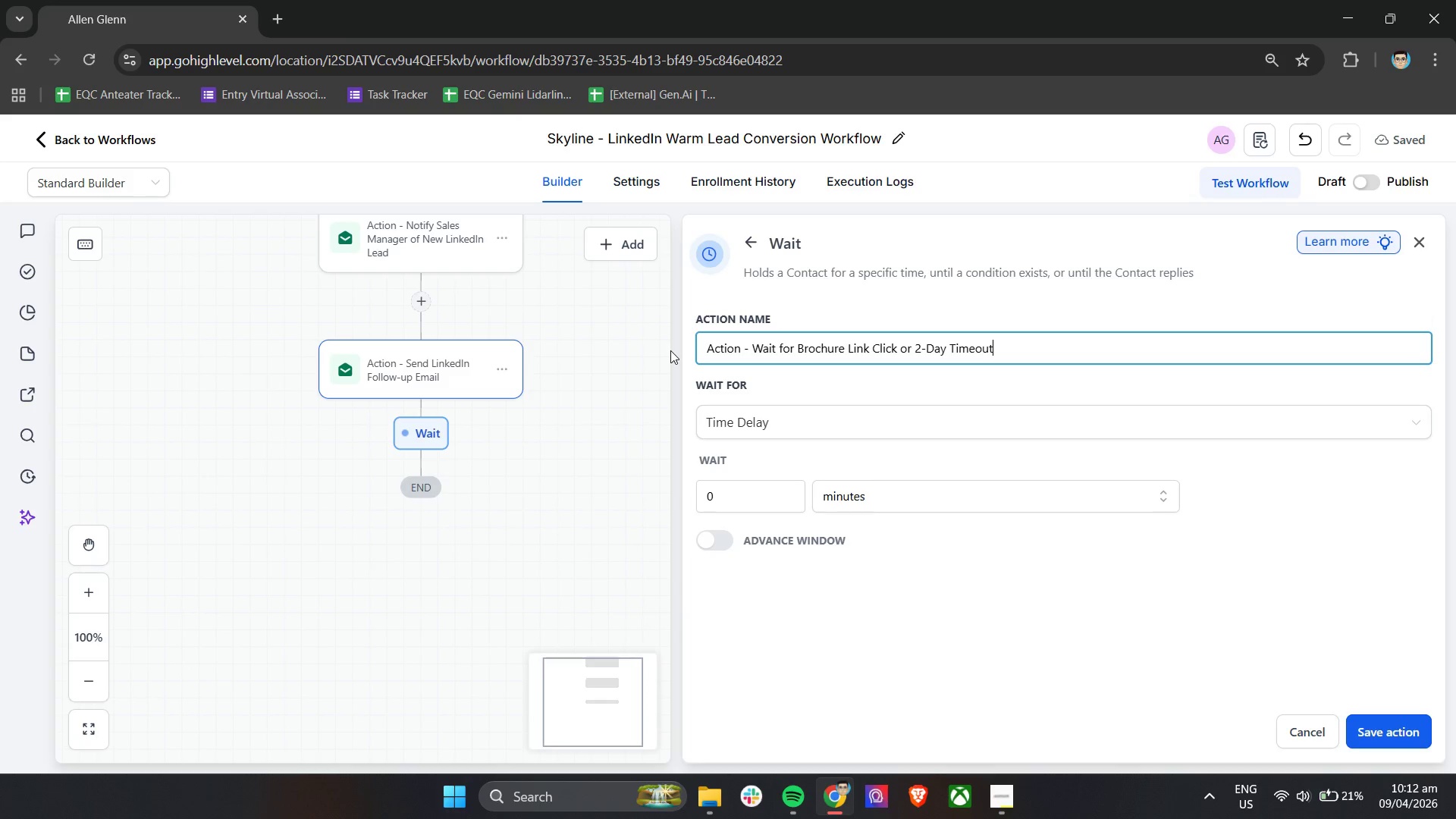 
hold_key(key=H, duration=0.34)
 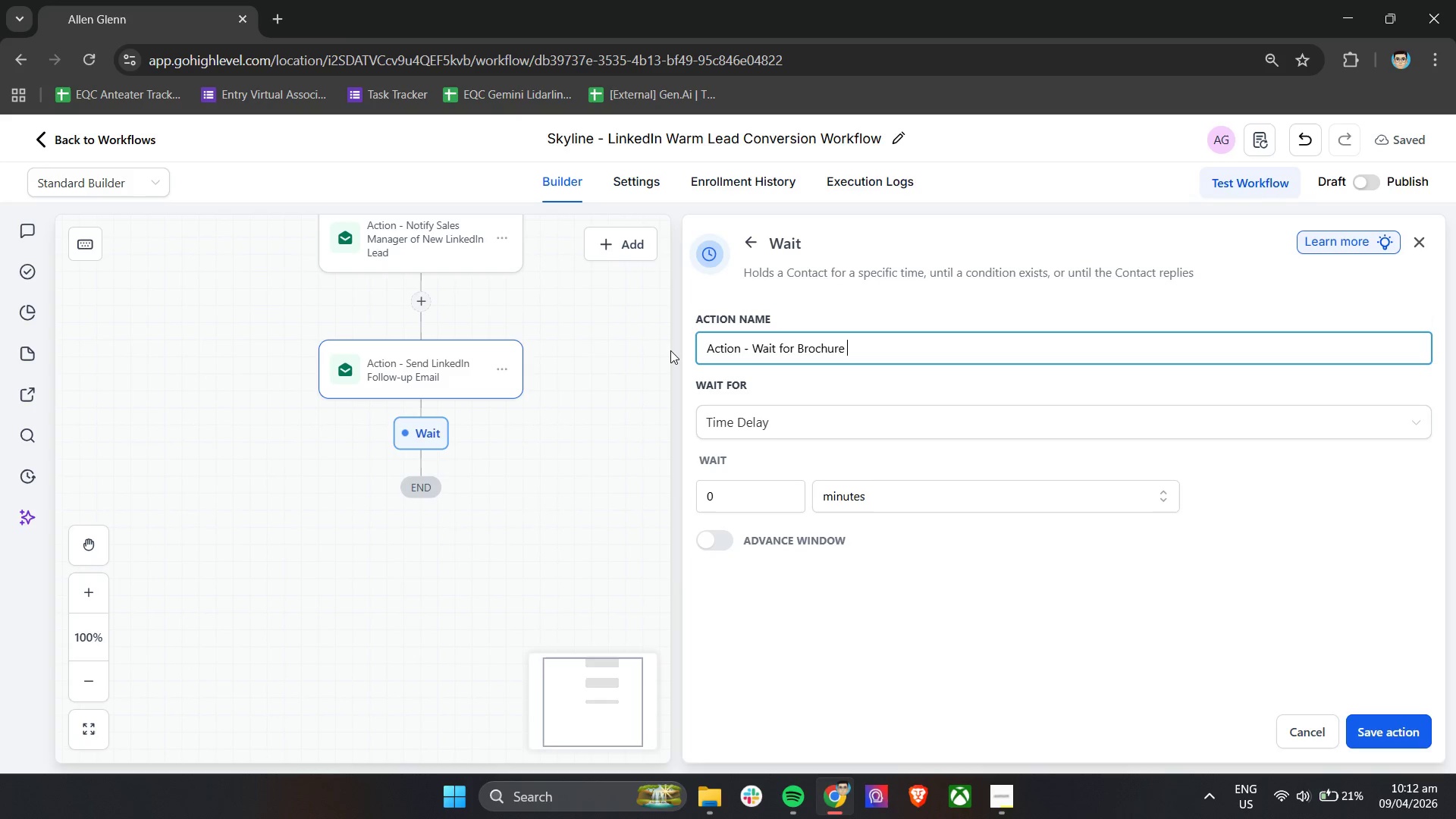 
left_click_drag(start_coordinate=[779, 381], to_coordinate=[785, 384])
 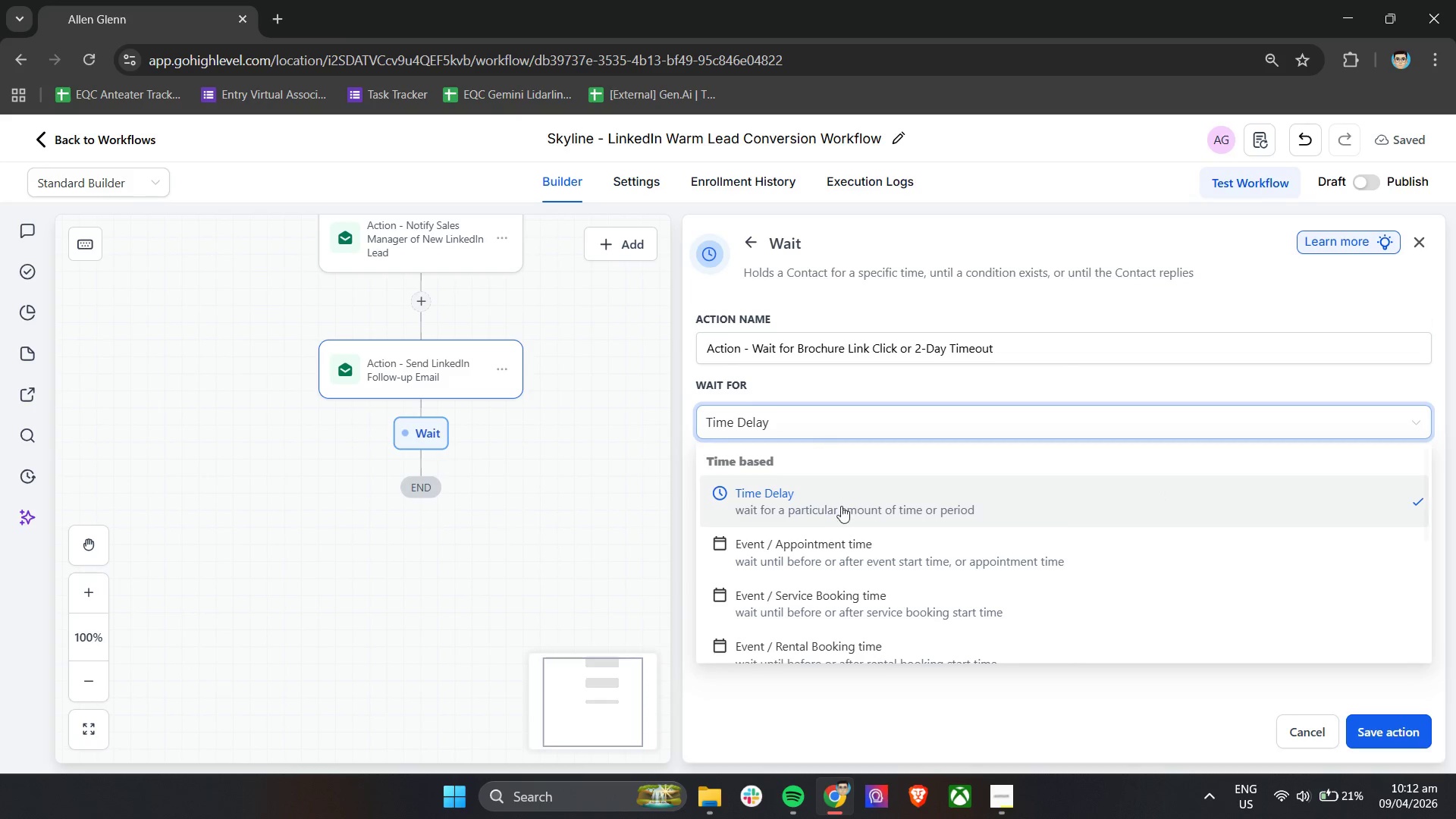 
scroll: coordinate [862, 582], scroll_direction: down, amount: 2.0
 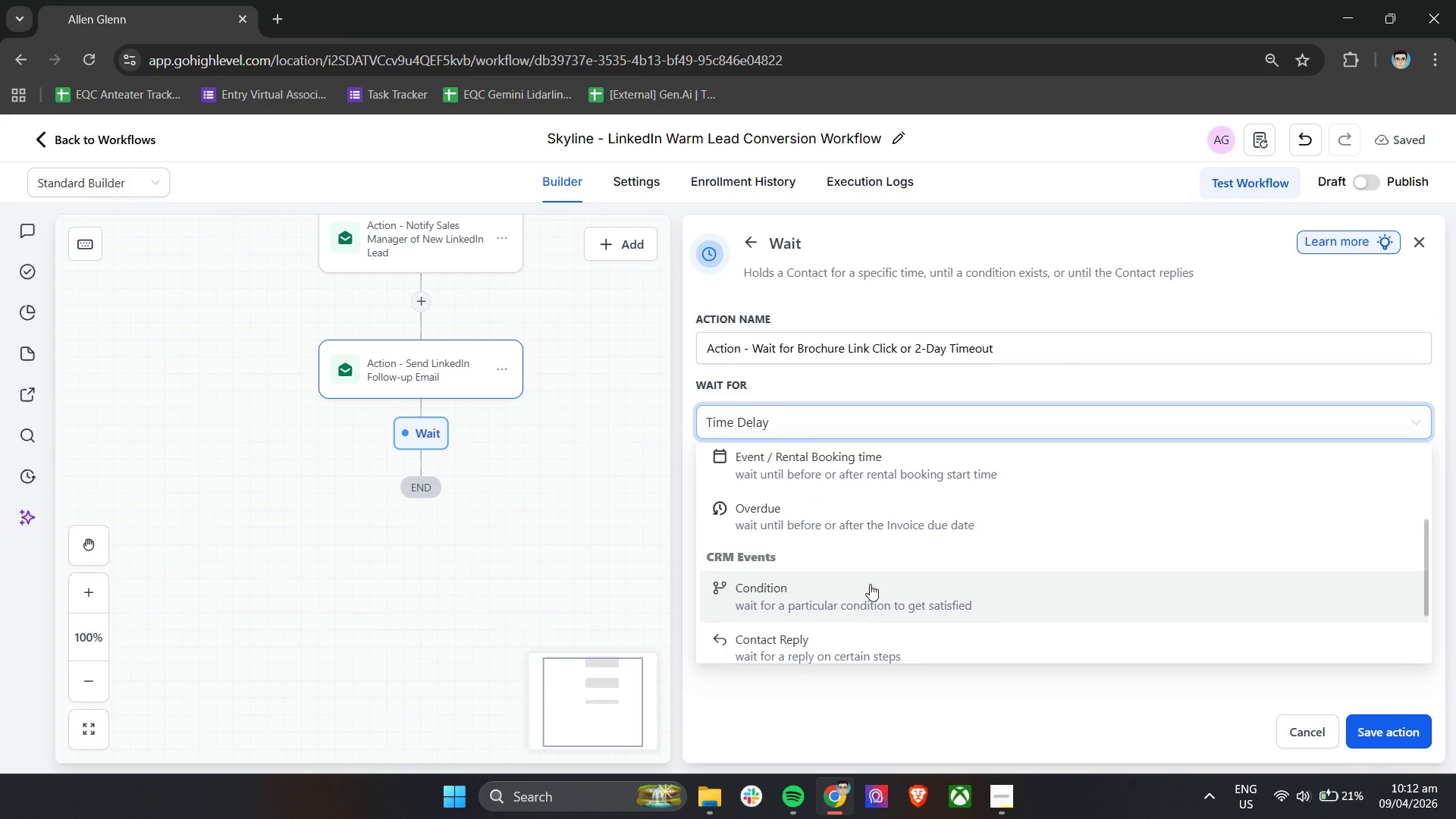 
left_click([873, 585])
 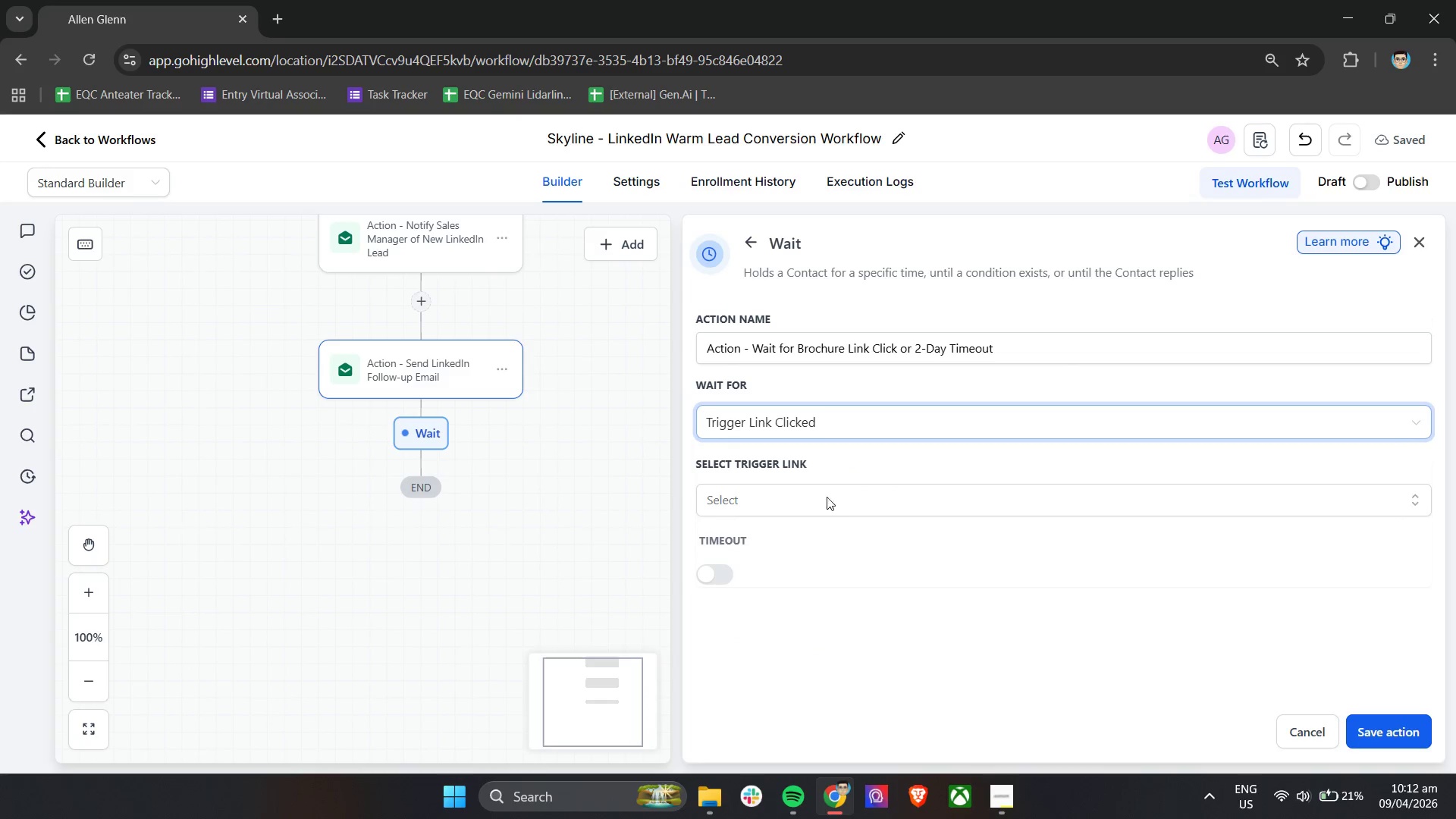 
scroll: coordinate [873, 596], scroll_direction: down, amount: 2.0
 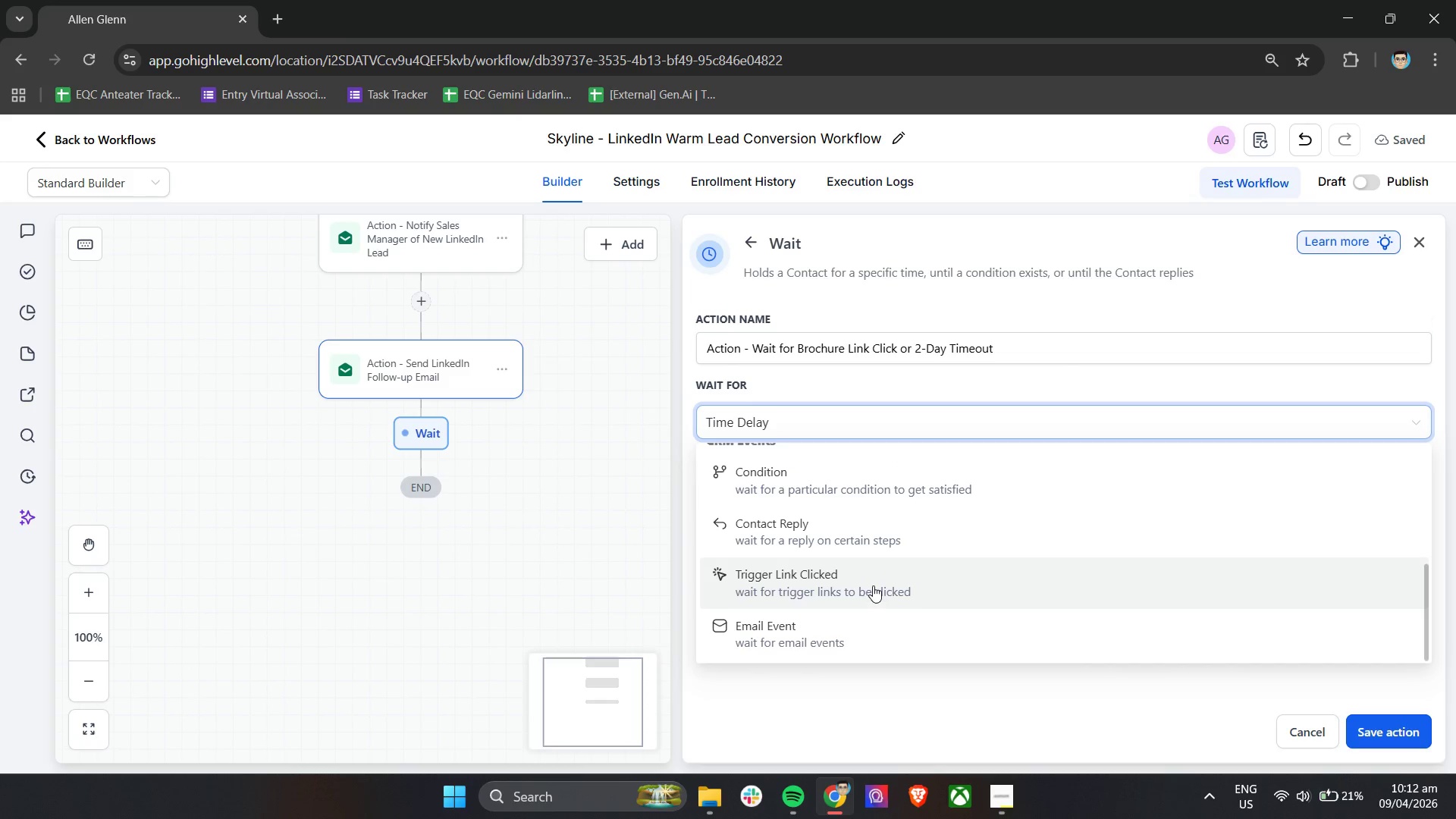 
left_click([806, 502])
 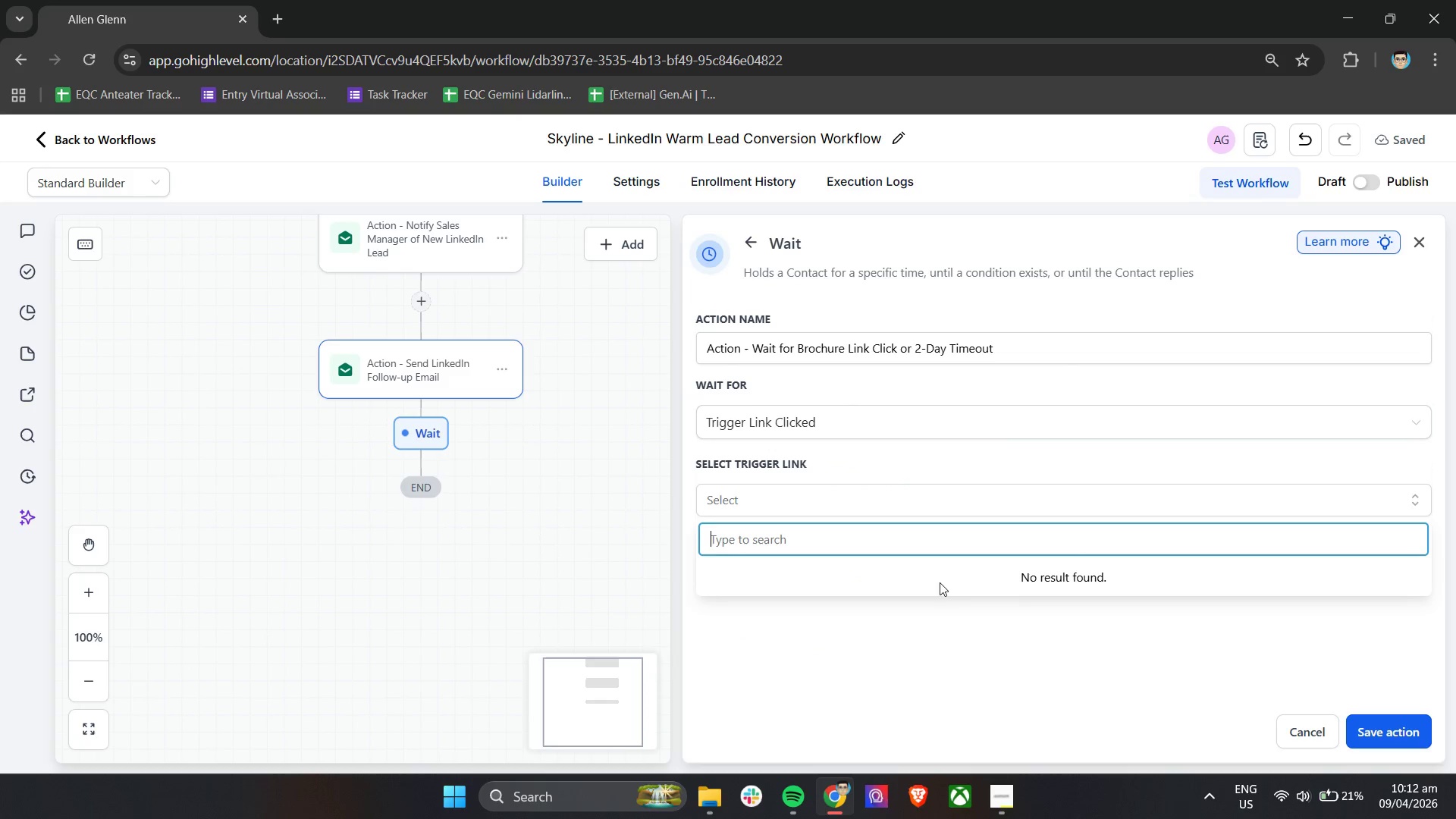 
left_click([1066, 585])
 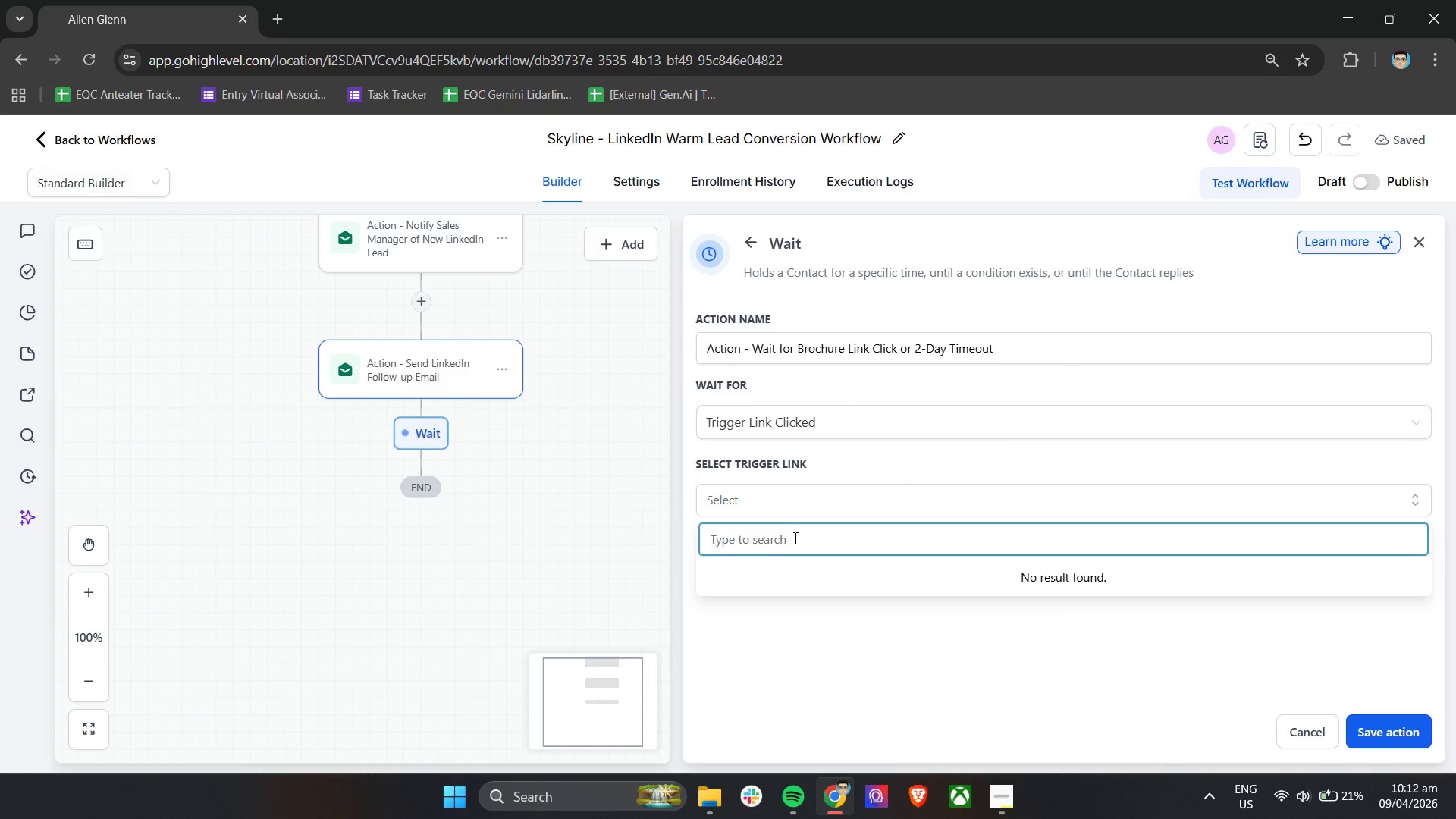 
double_click([794, 538])
 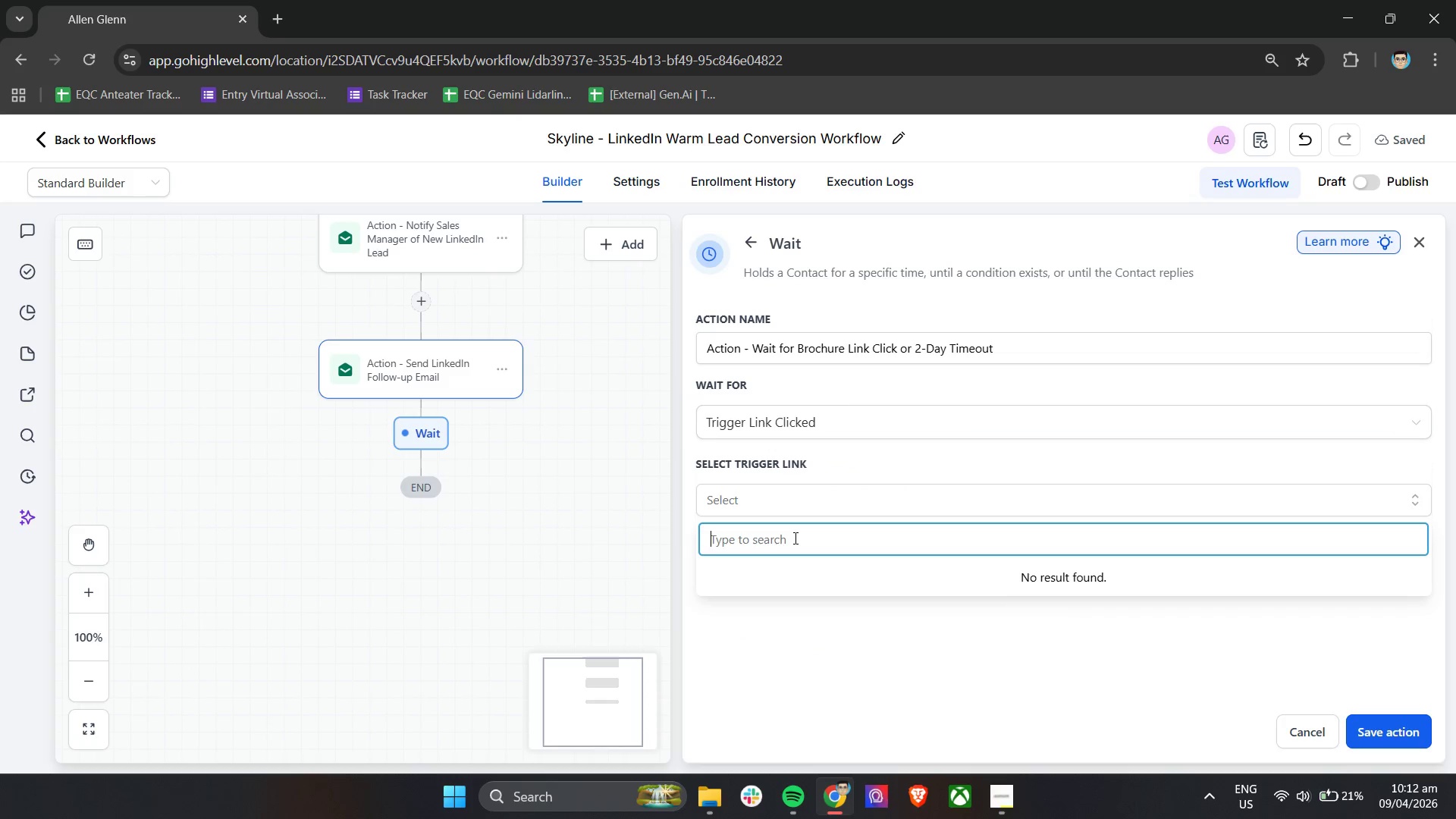 
triple_click([794, 538])
 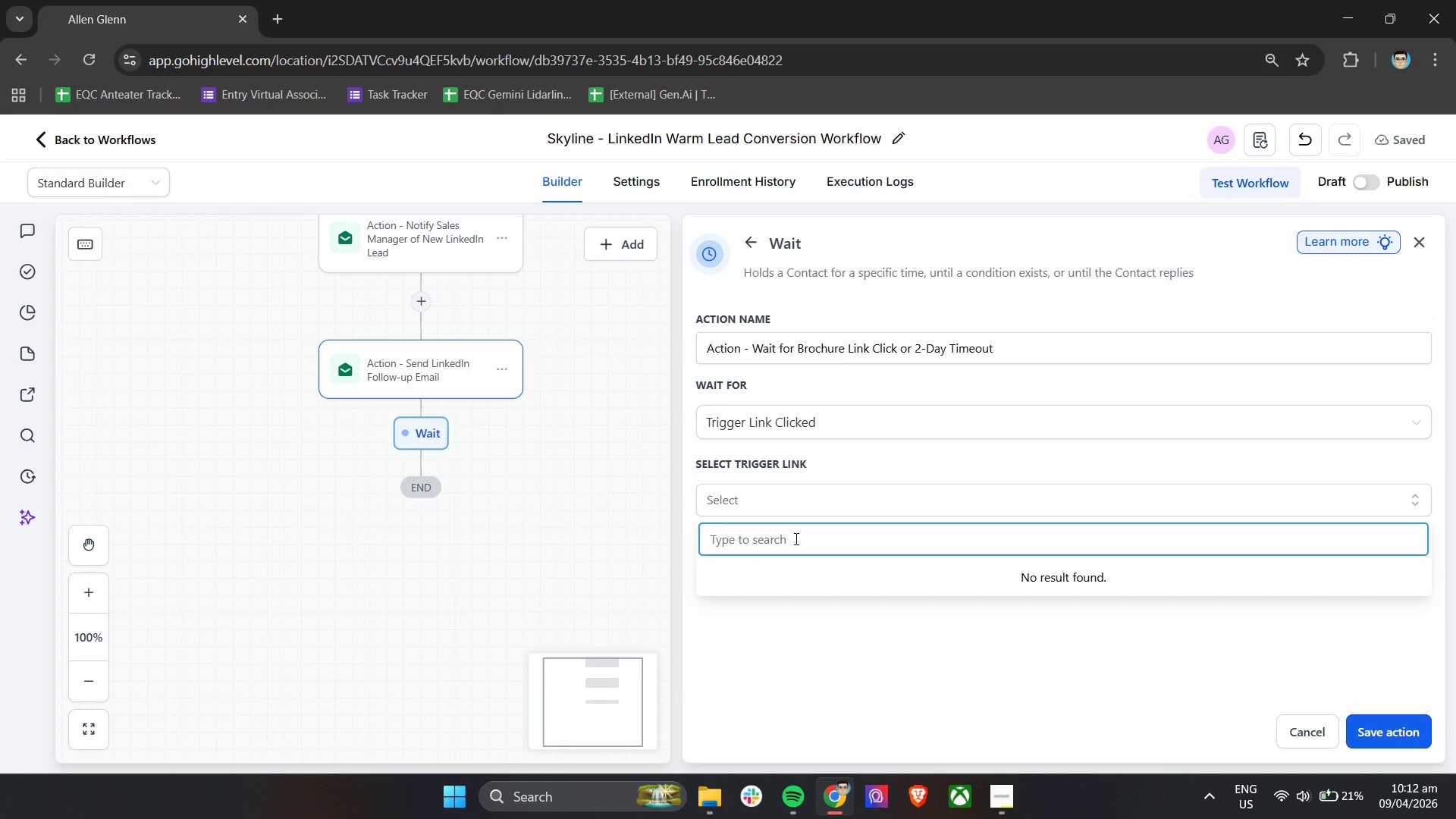 
left_click([873, 626])
 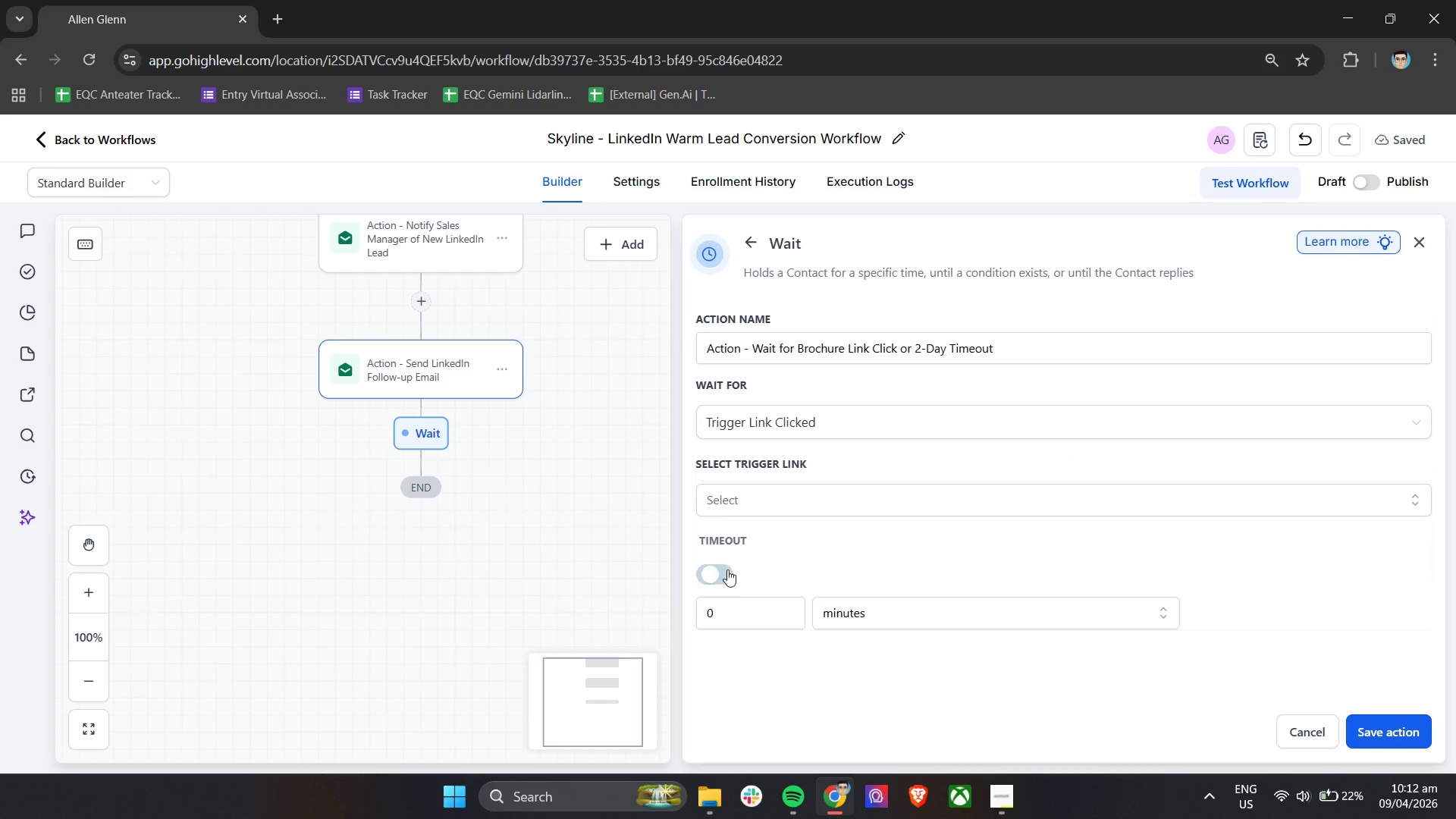 
scroll: coordinate [852, 547], scroll_direction: down, amount: 3.0
 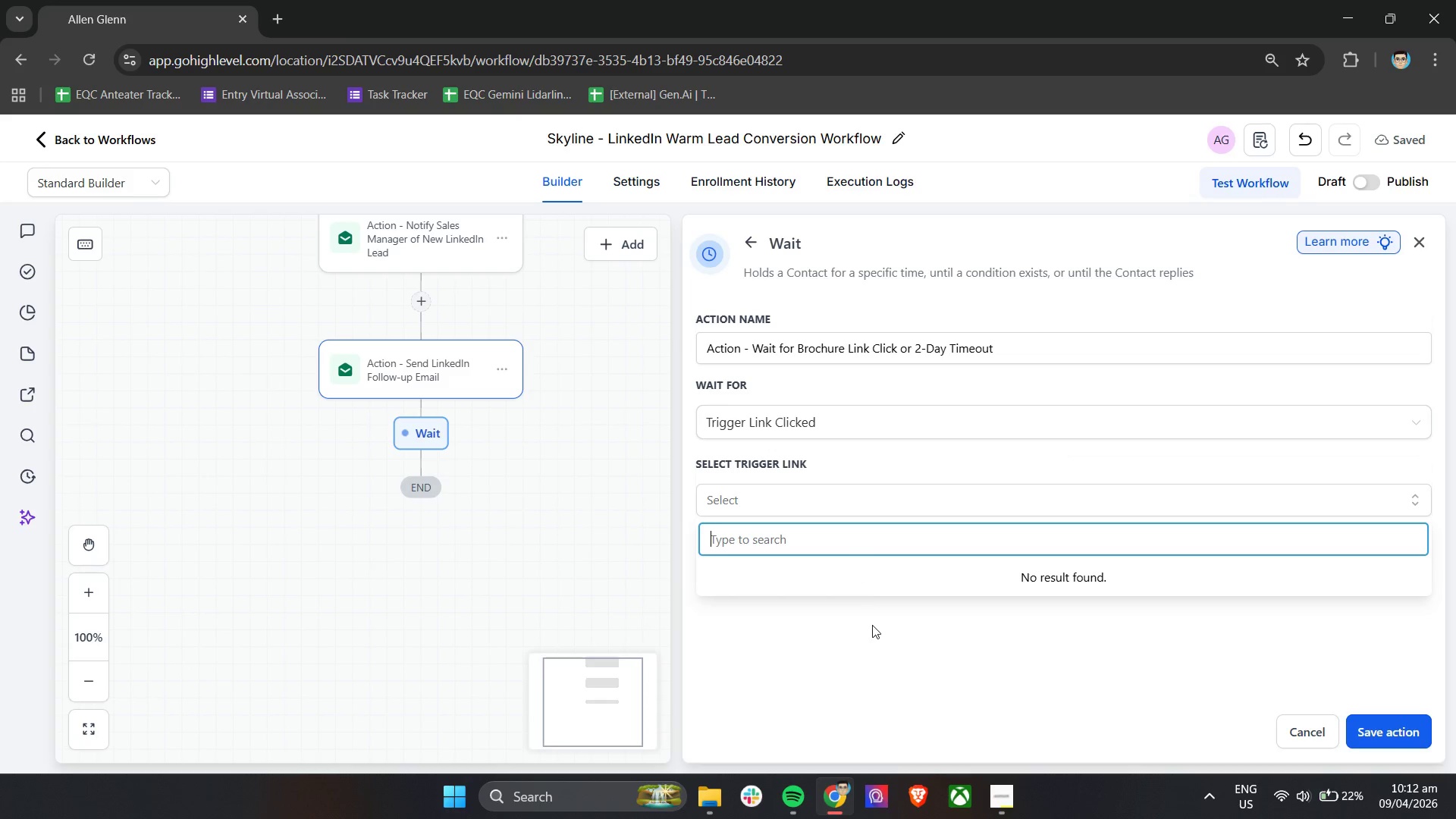 
left_click_drag(start_coordinate=[761, 610], to_coordinate=[757, 611])
 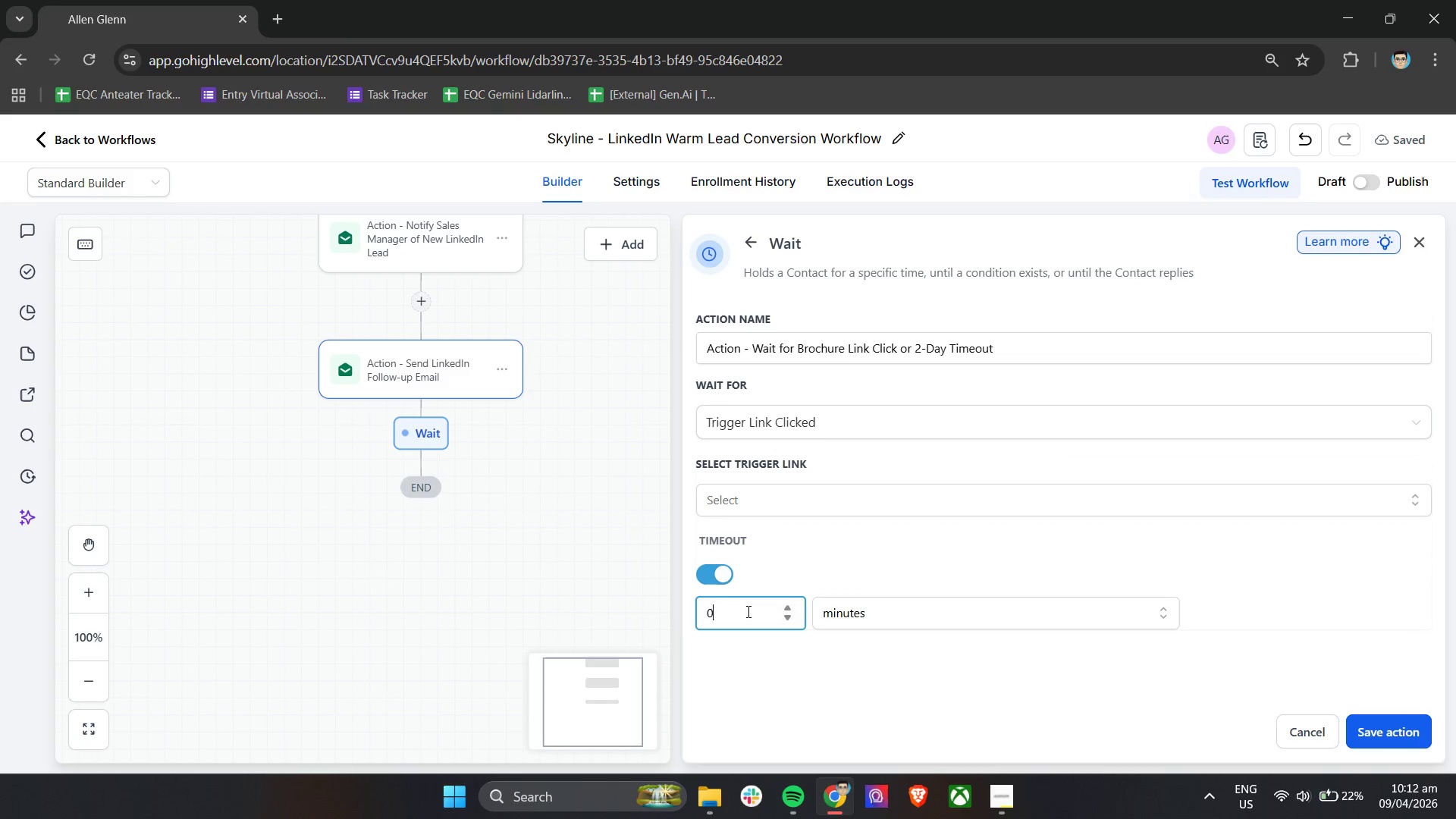 
left_click_drag(start_coordinate=[727, 611], to_coordinate=[669, 607])
 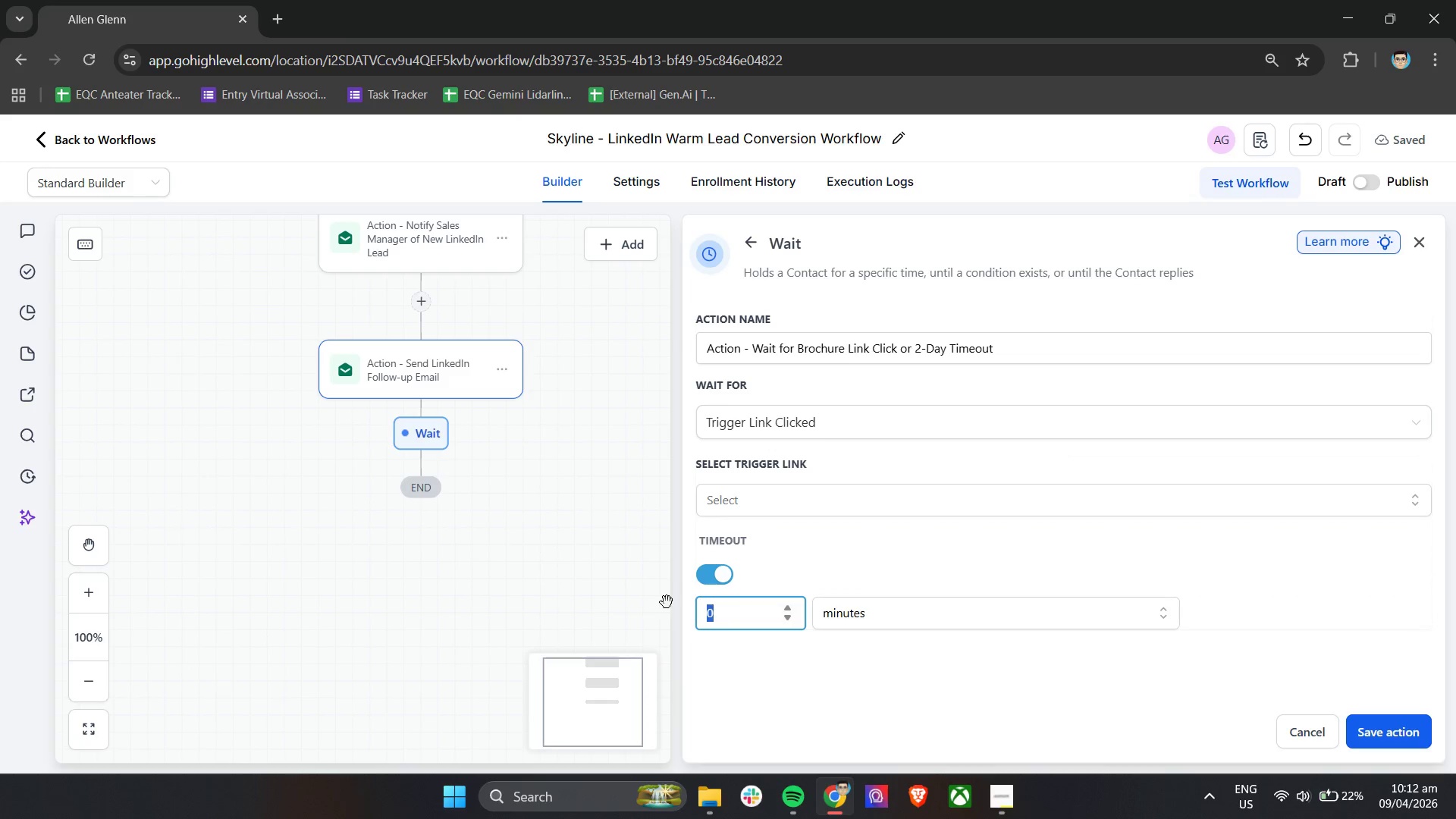 
key(2)
 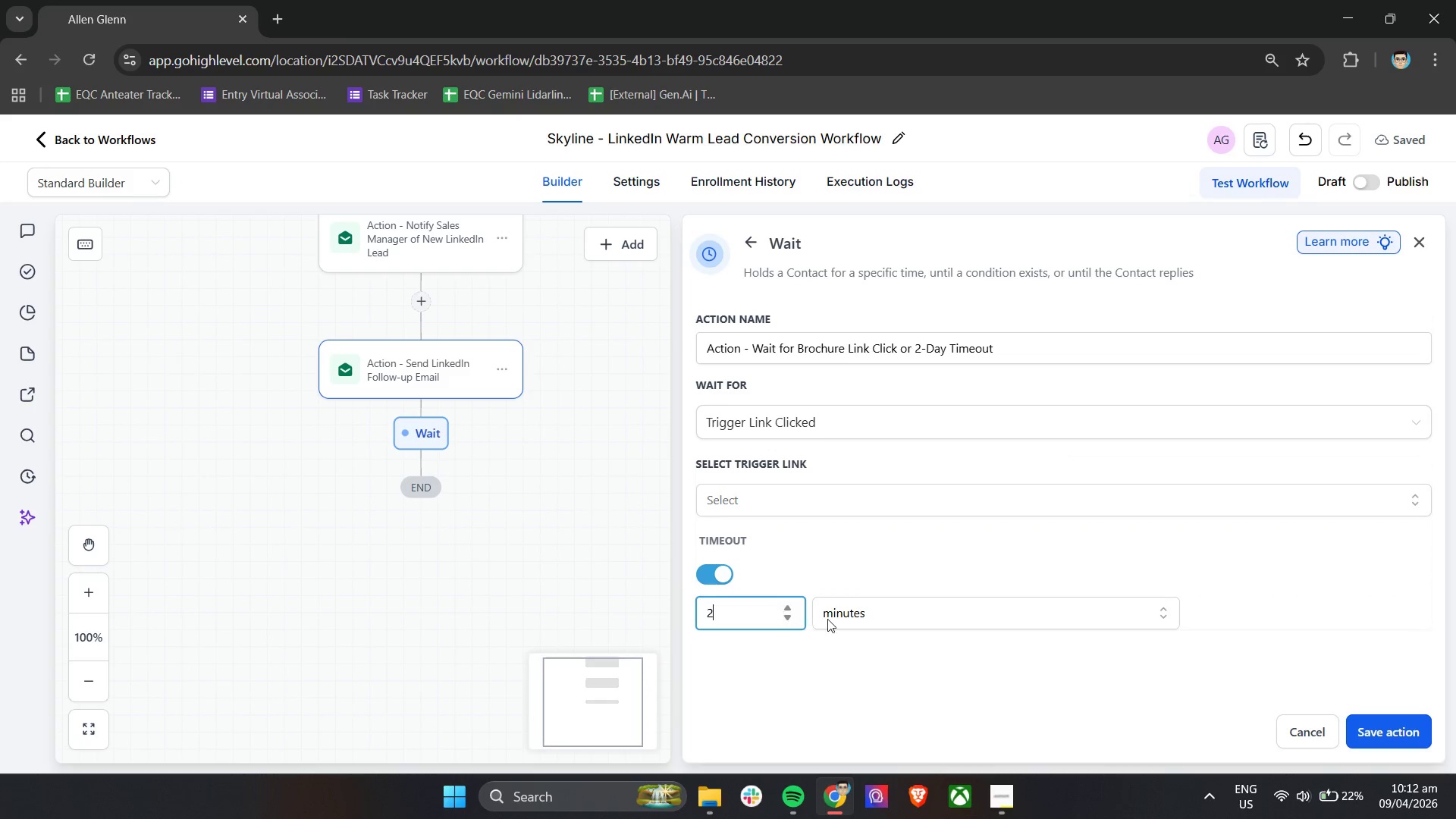 
left_click([850, 619])
 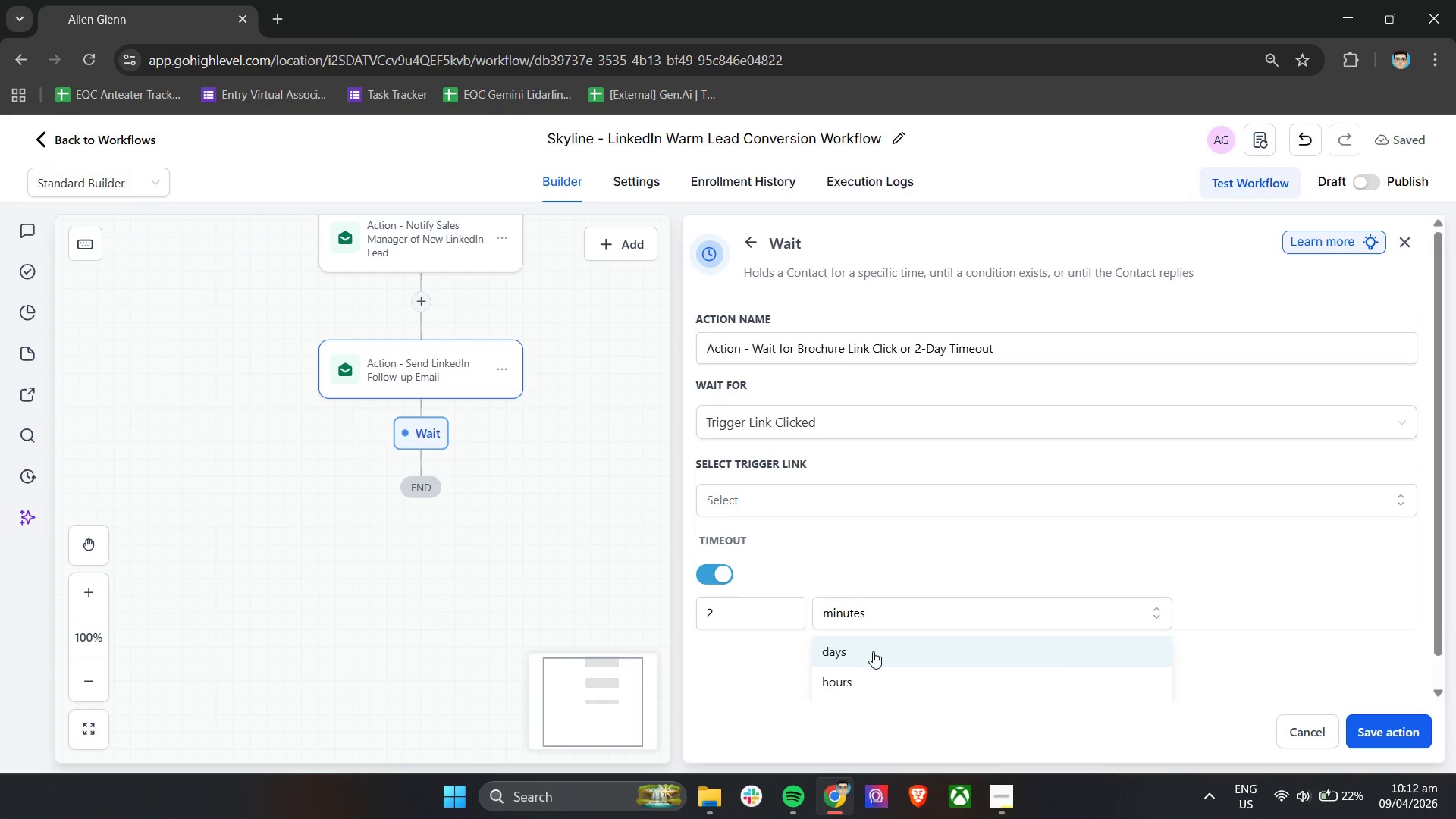 
left_click([873, 651])
 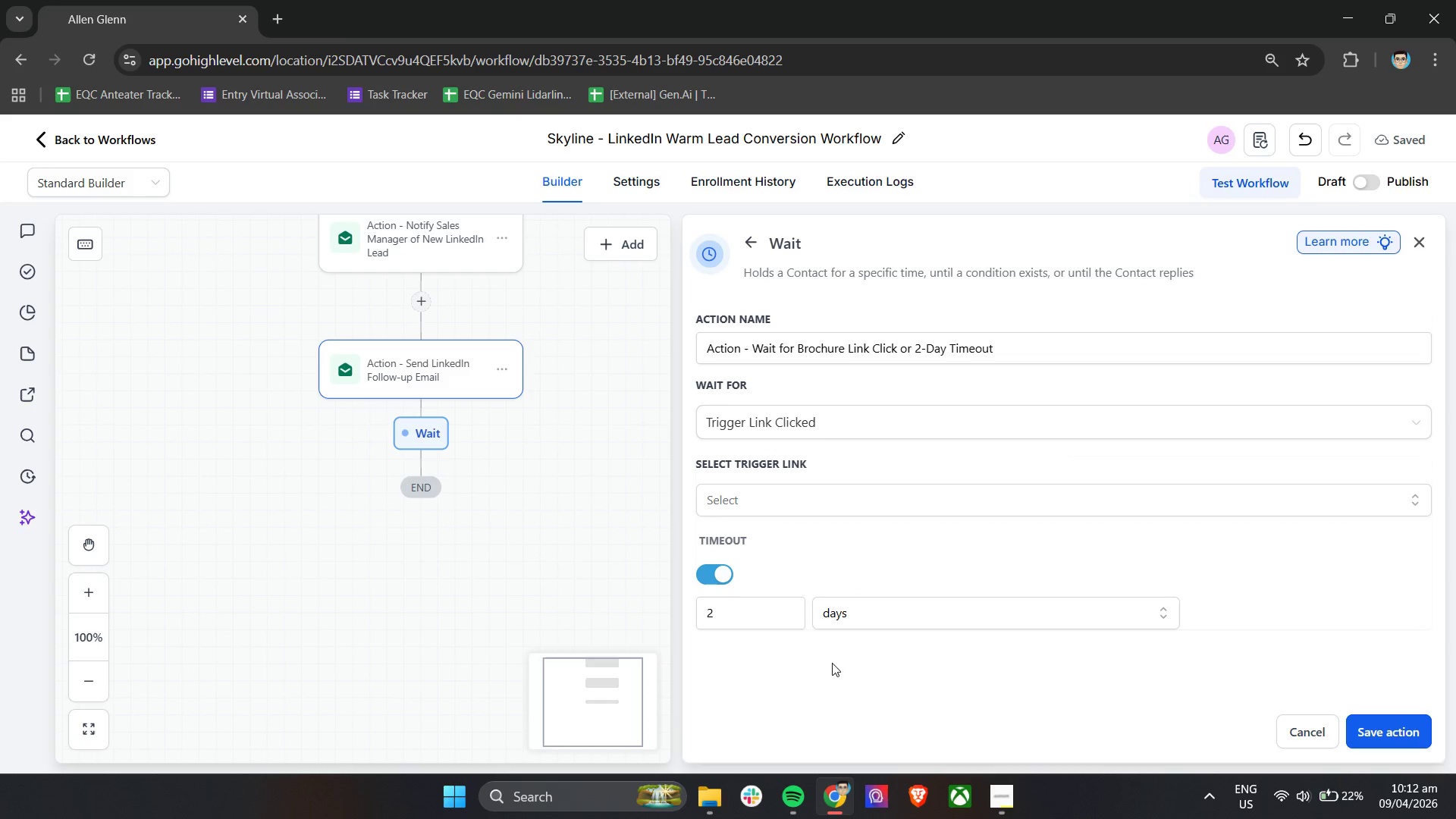 
left_click([827, 664])
 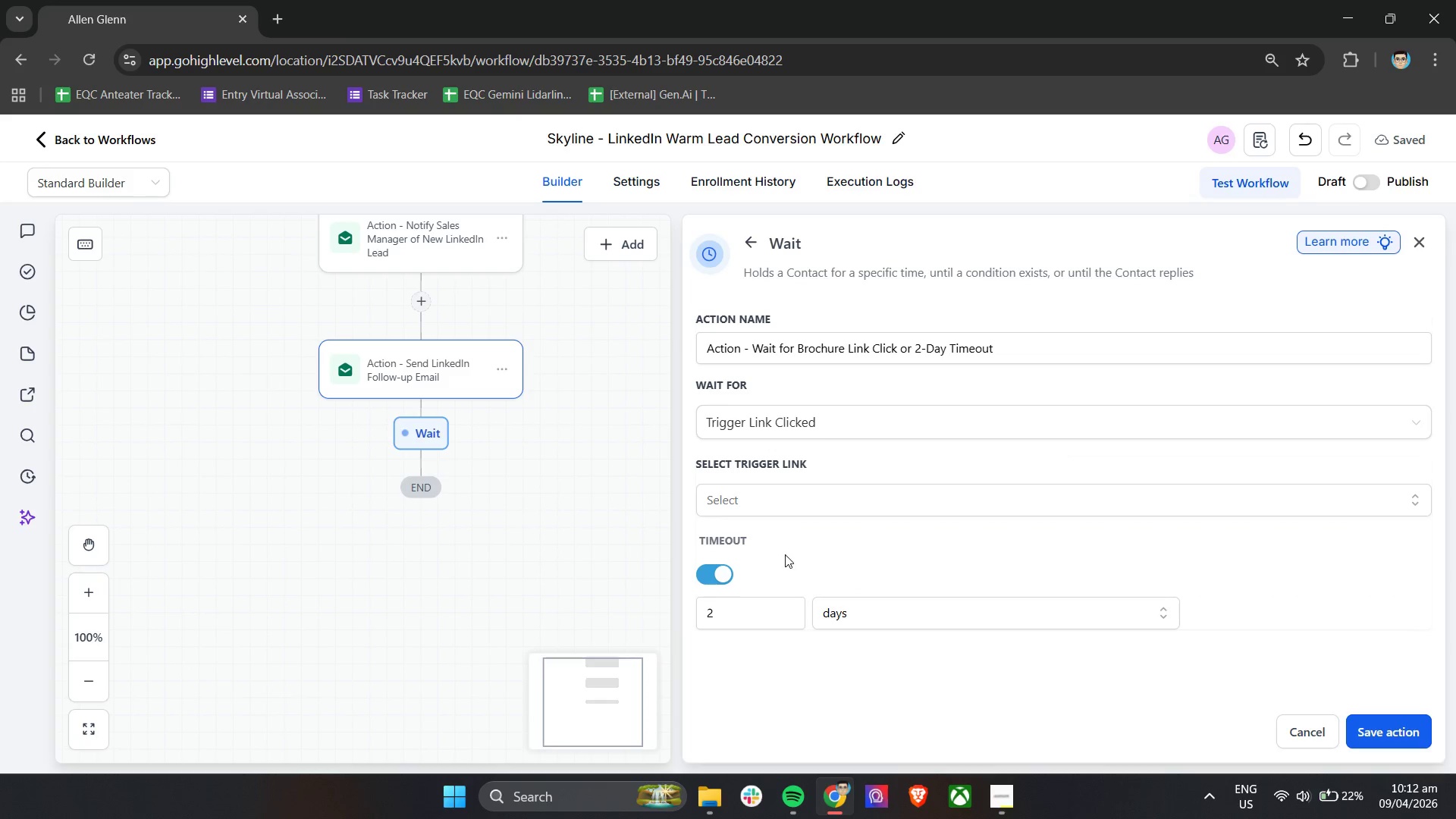 
left_click([791, 549])
 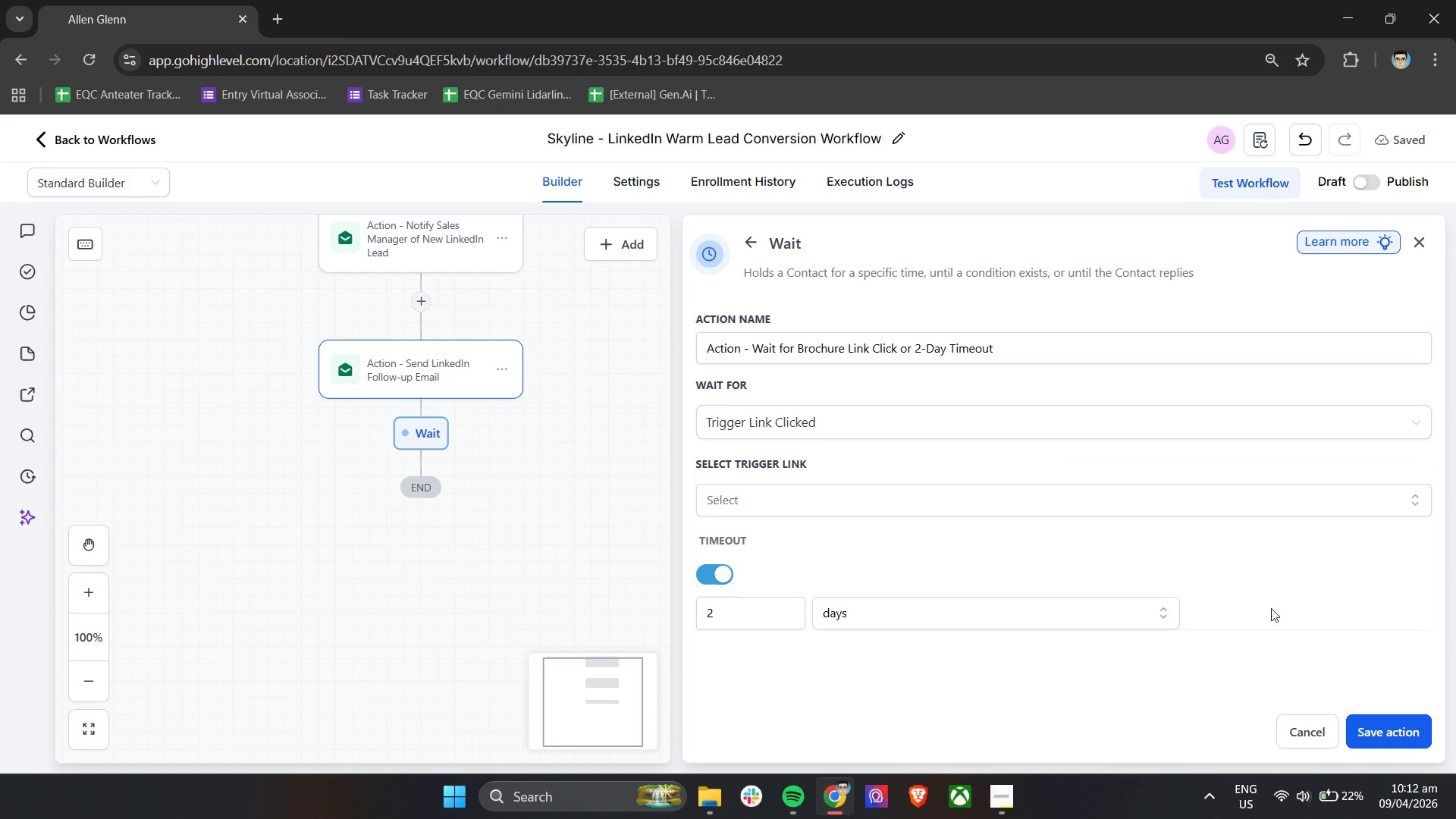 
left_click([1379, 728])
 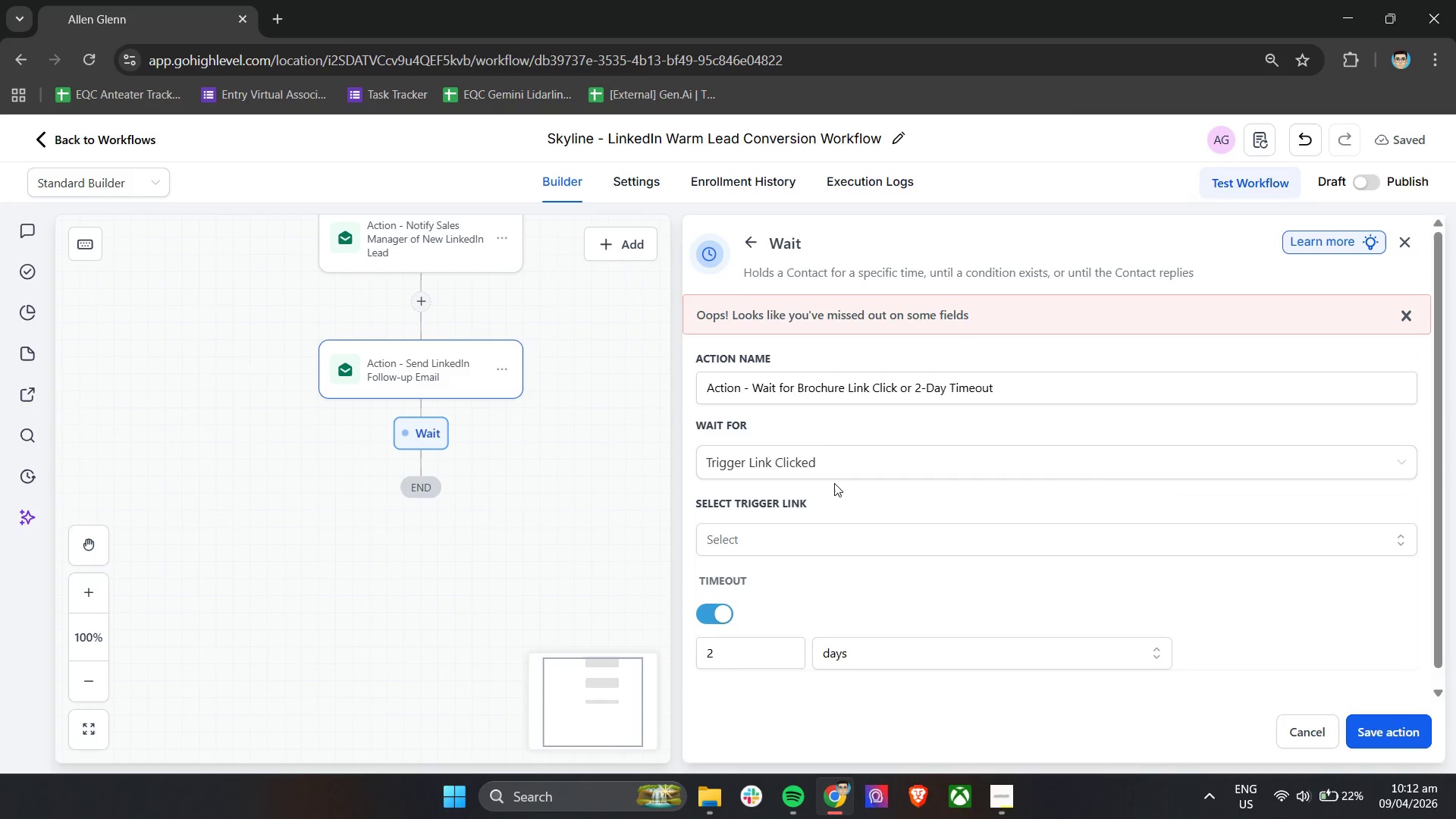 
left_click([846, 469])
 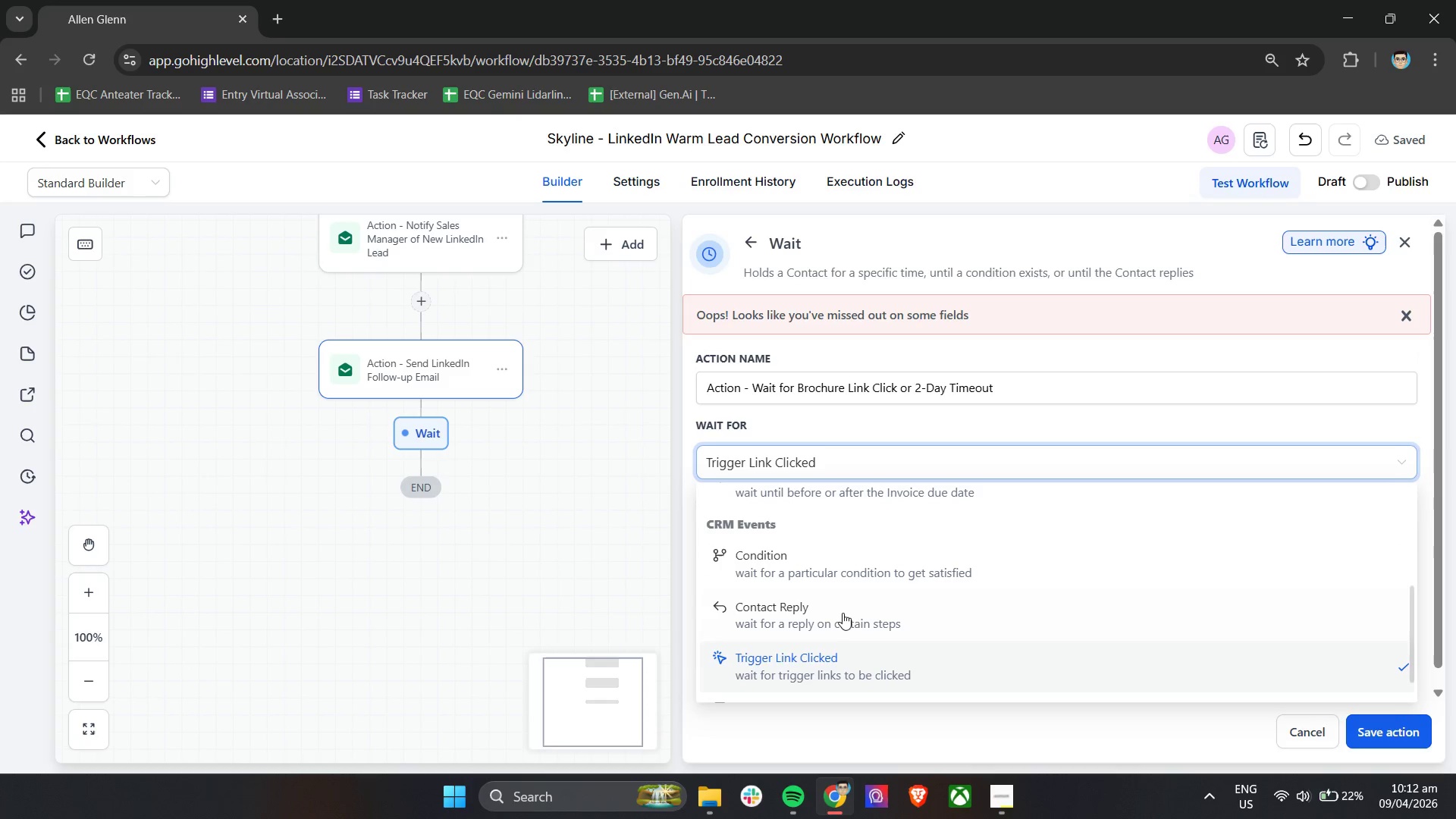 
scroll: coordinate [973, 613], scroll_direction: down, amount: 2.0
 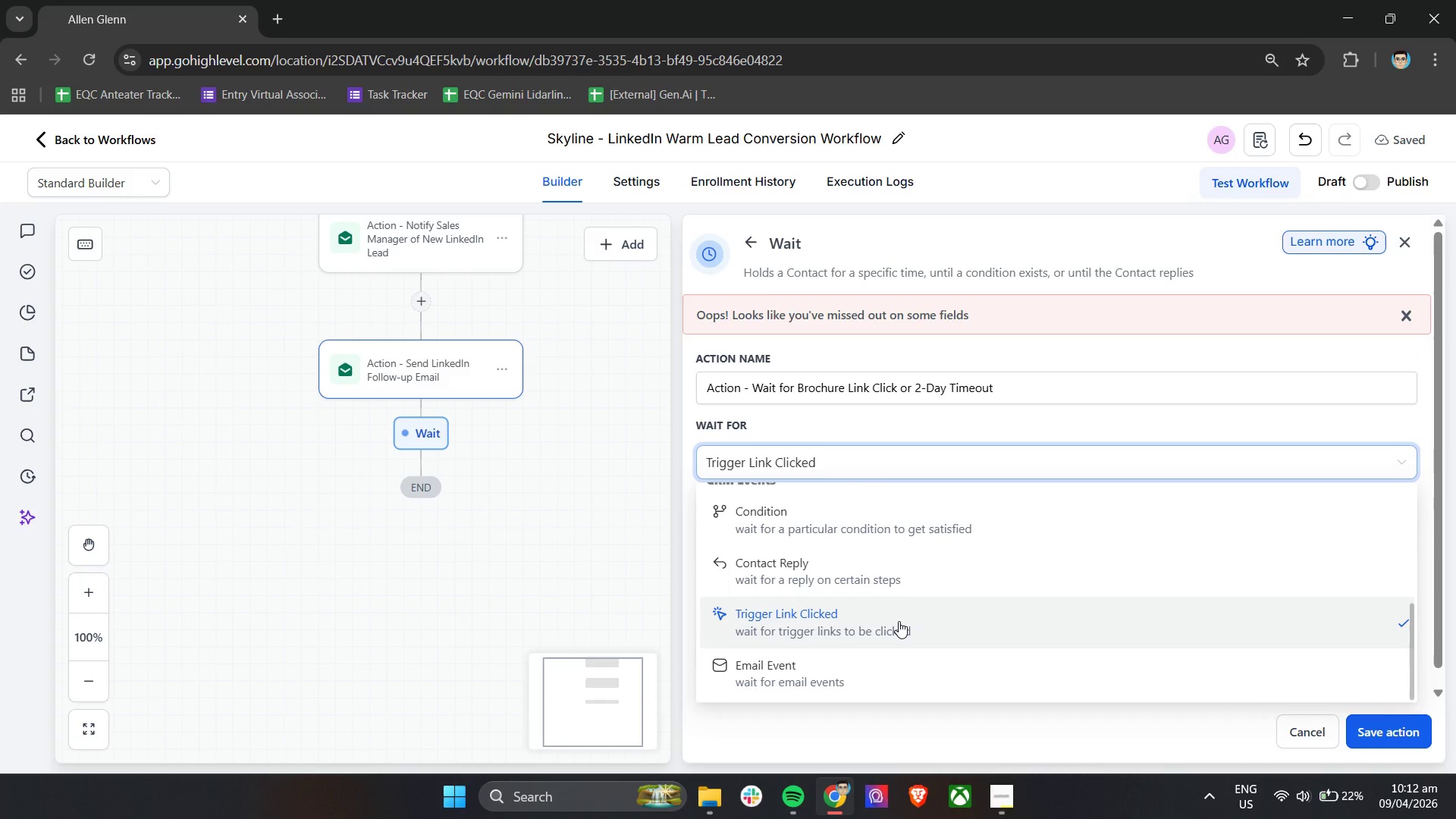 
left_click([899, 621])
 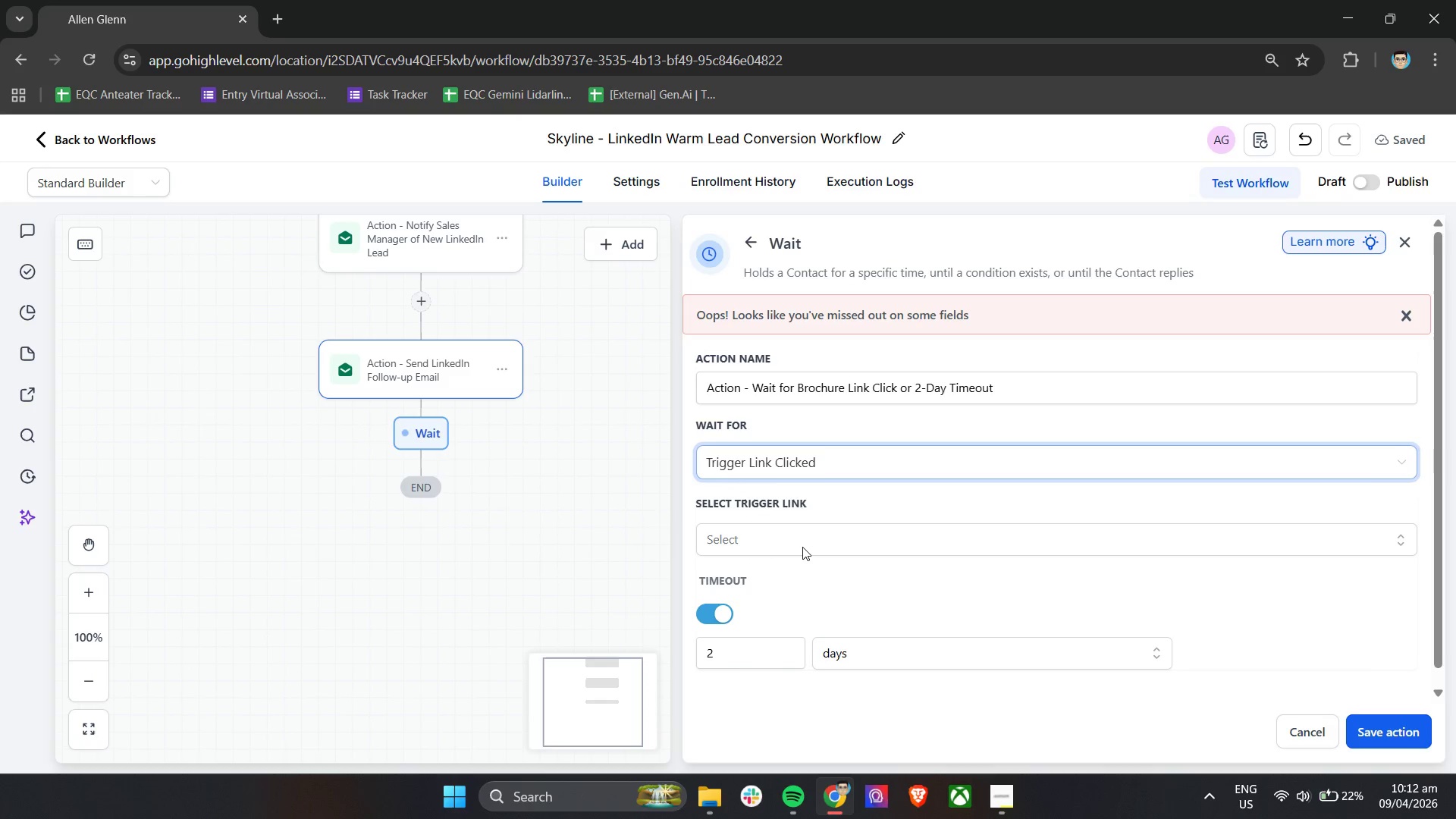 
left_click([801, 545])
 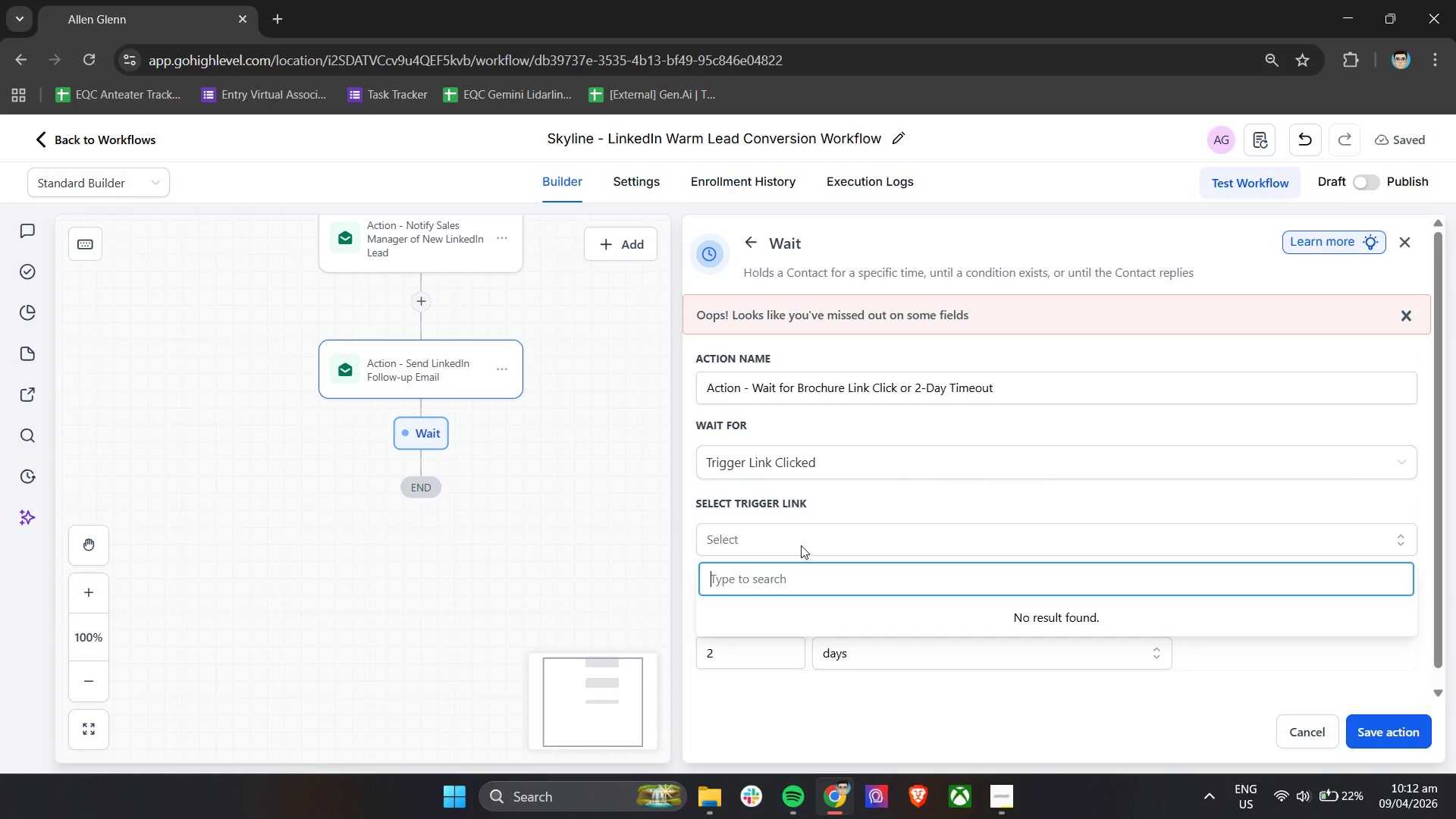 
type(htt[s)
key(Backspace)
key(Backspace)
type(ps.)
key(Backspace)
type(//)
key(Backspace)
key(Backspace)
type(://example.com-)
key(Backspace)
type(/skuli)
key(Backspace)
key(Backspace)
key(Backspace)
type(yline-brochure)
 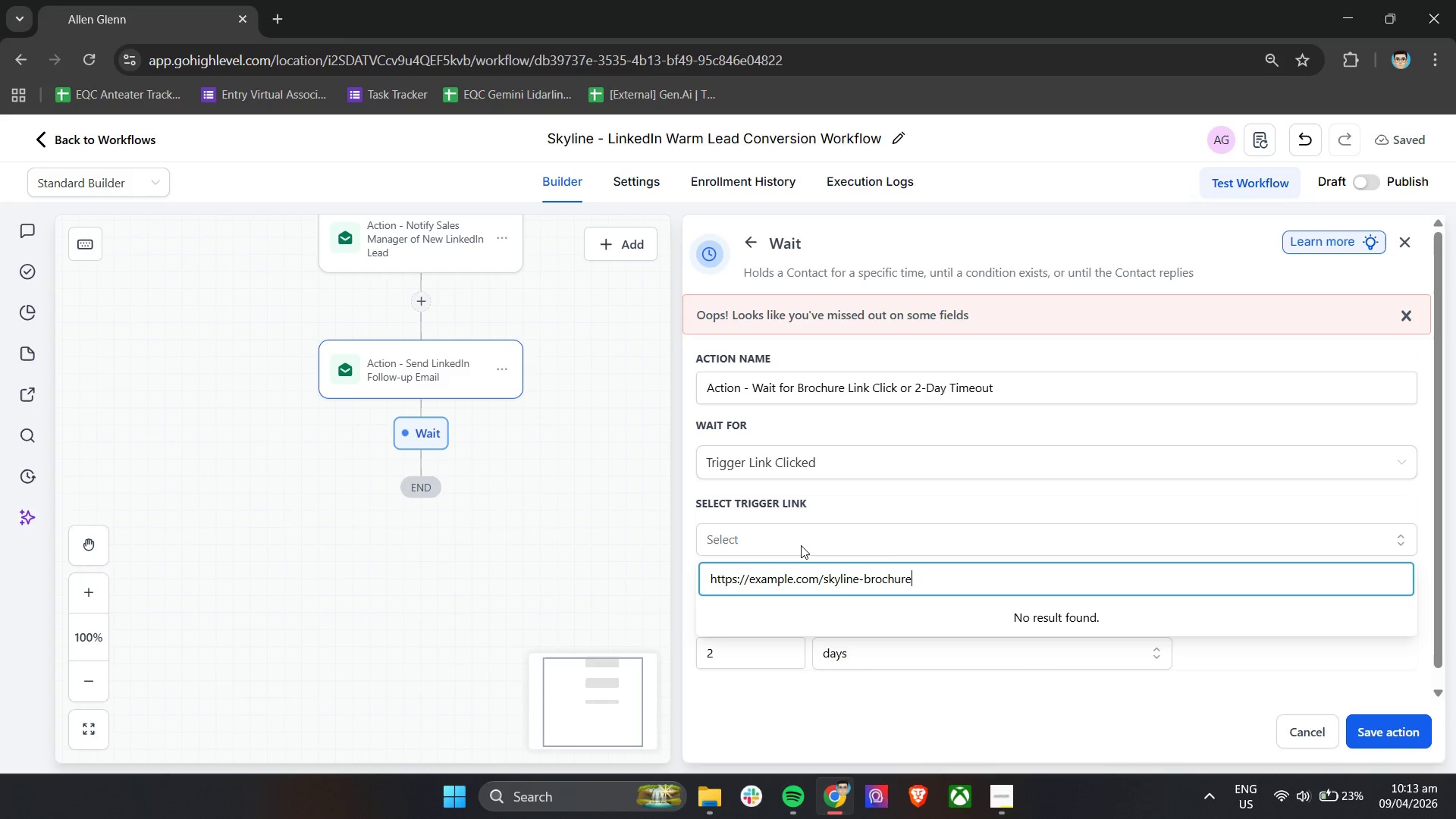 
key(Enter)
 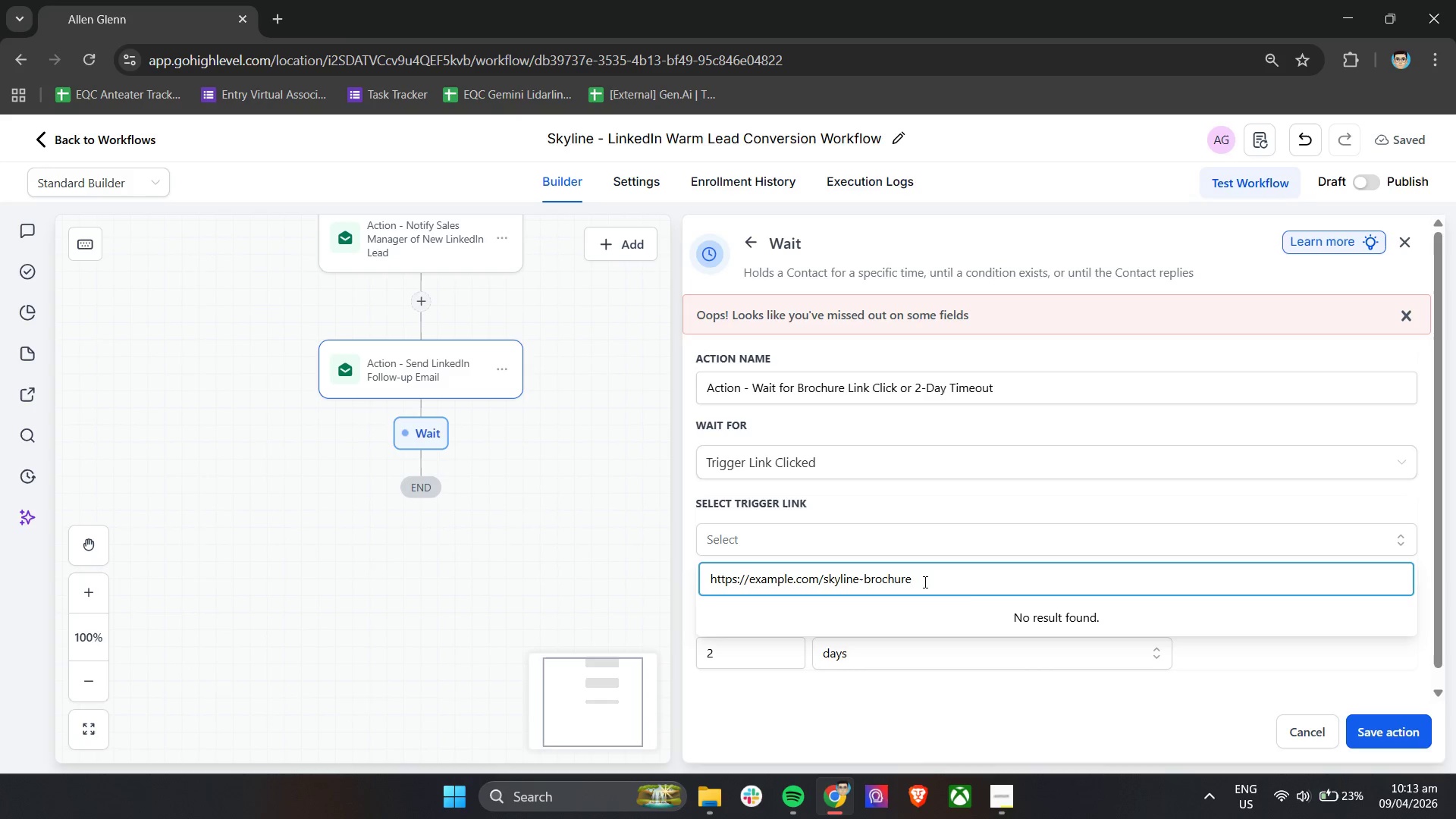 
left_click([1016, 610])
 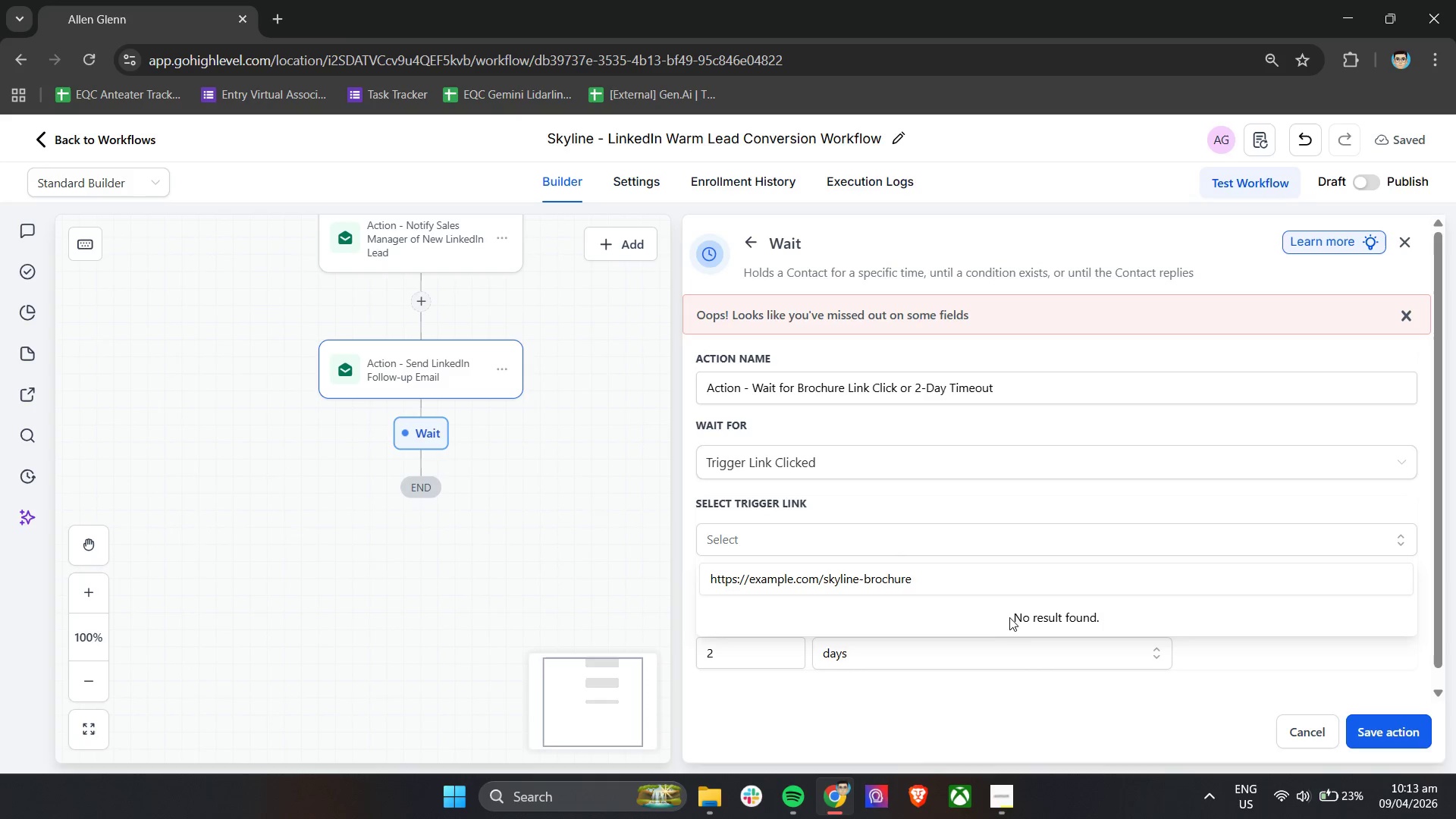 
left_click([1003, 620])
 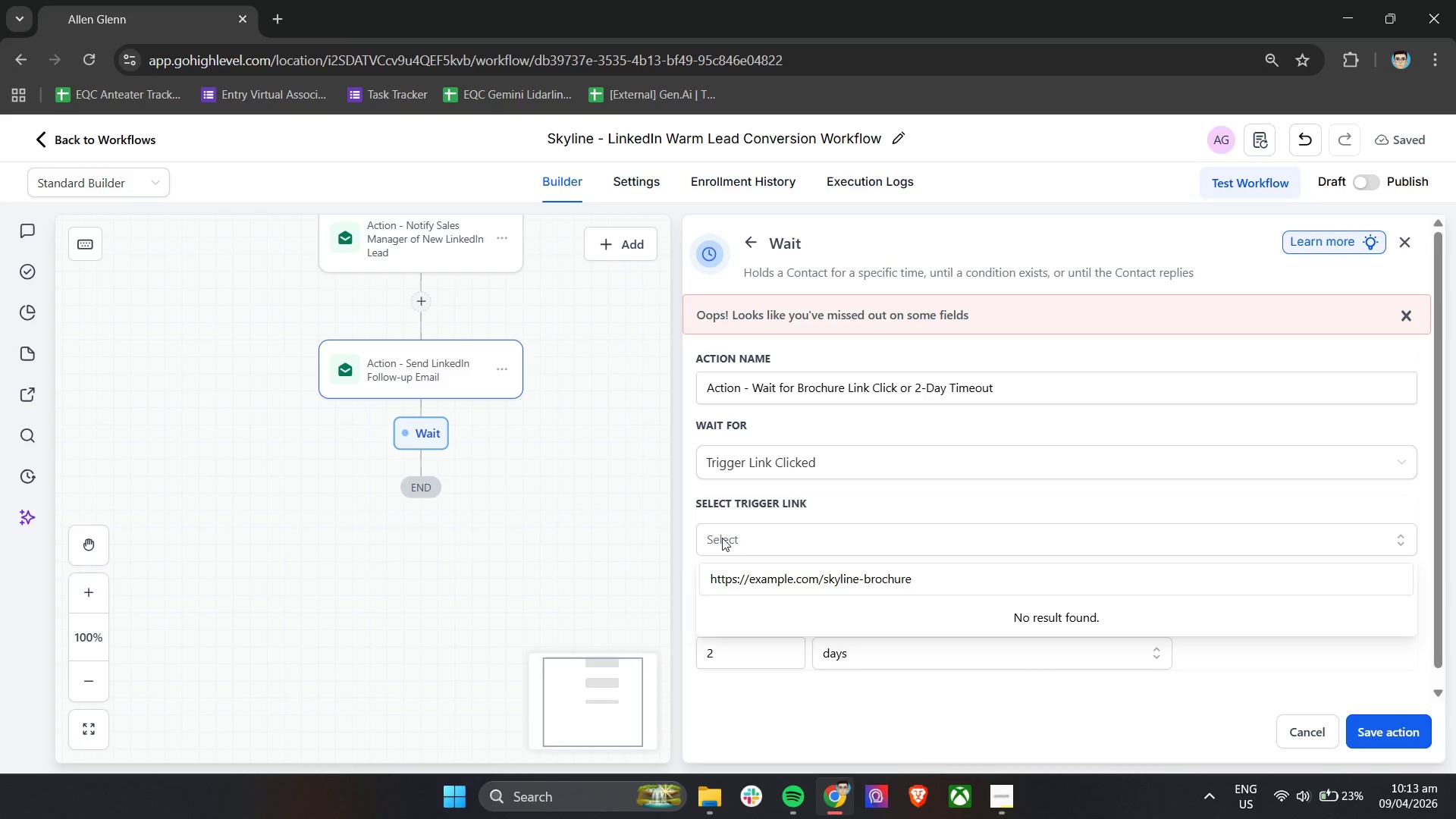 
left_click([689, 497])
 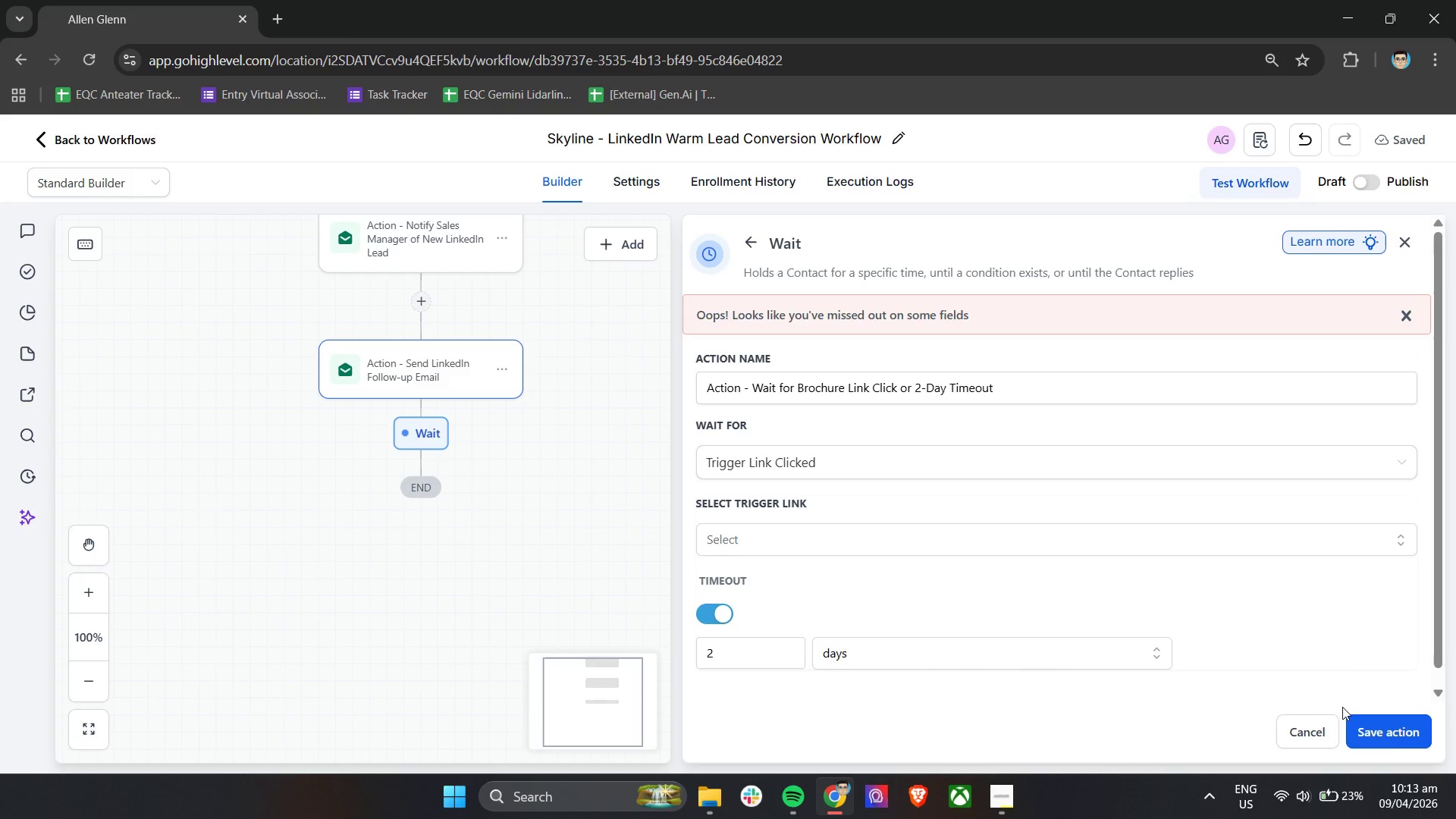 
left_click([1392, 730])
 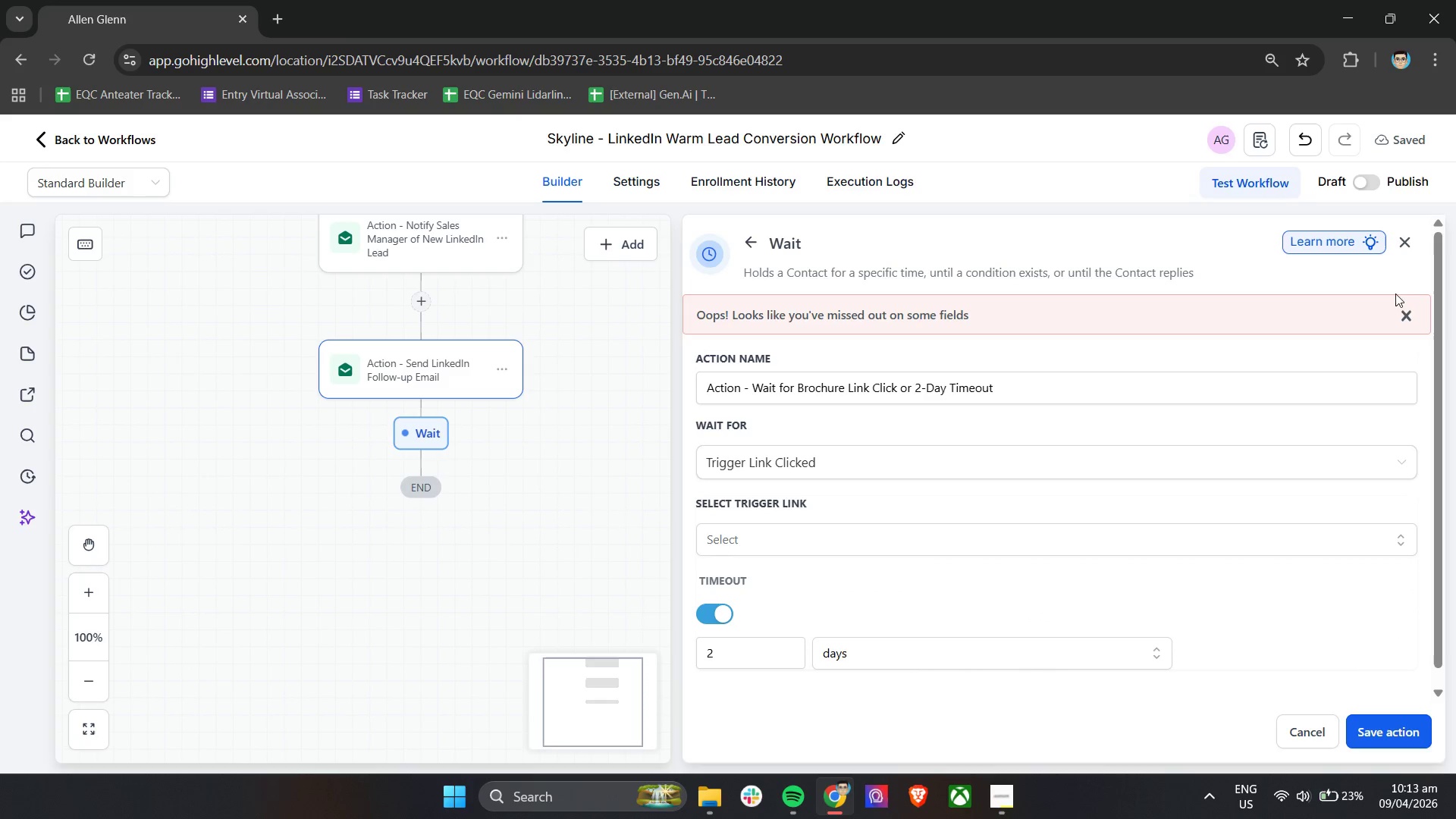 
left_click([1411, 308])
 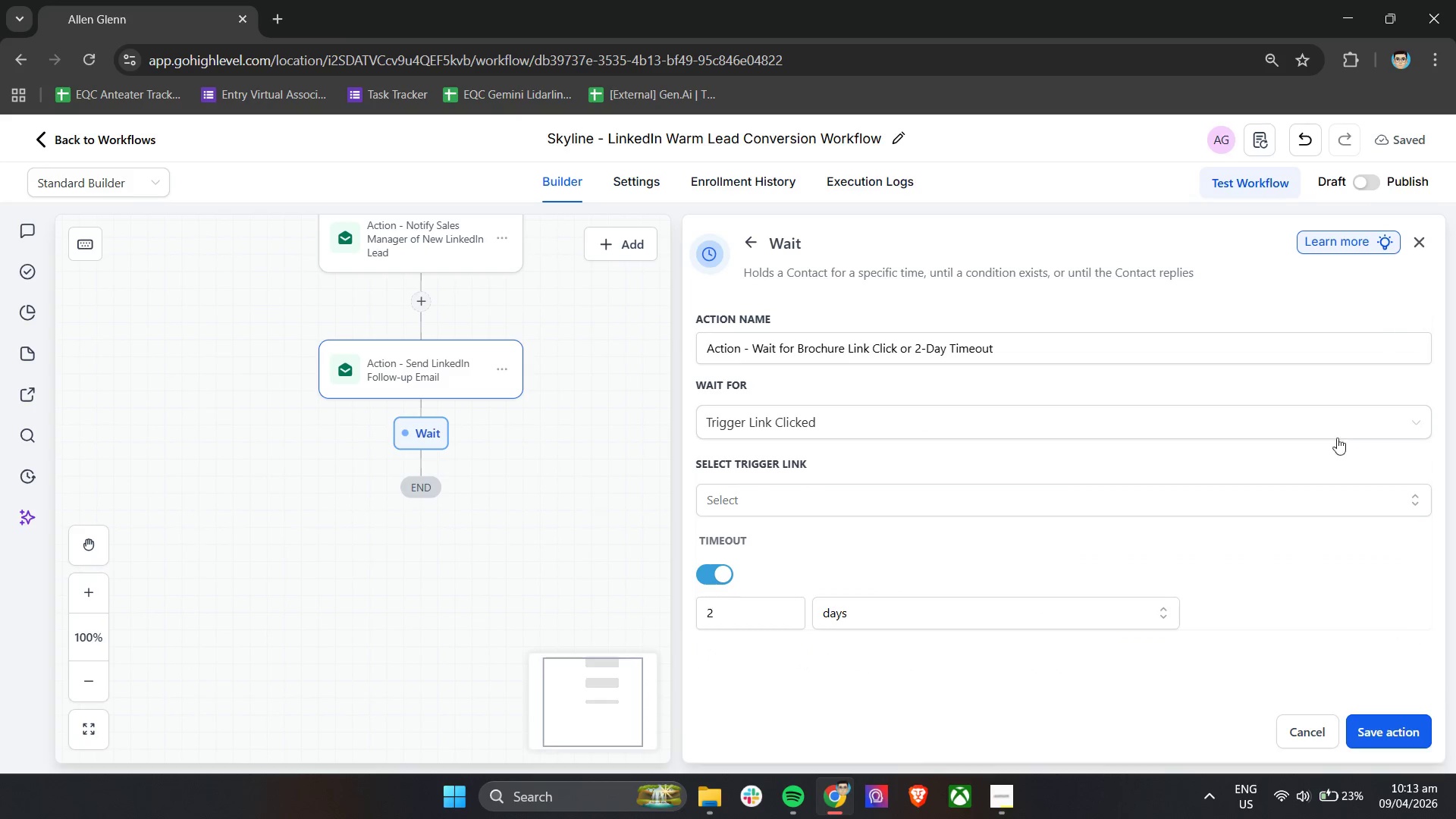 
scroll: coordinate [1189, 582], scroll_direction: down, amount: 9.0
 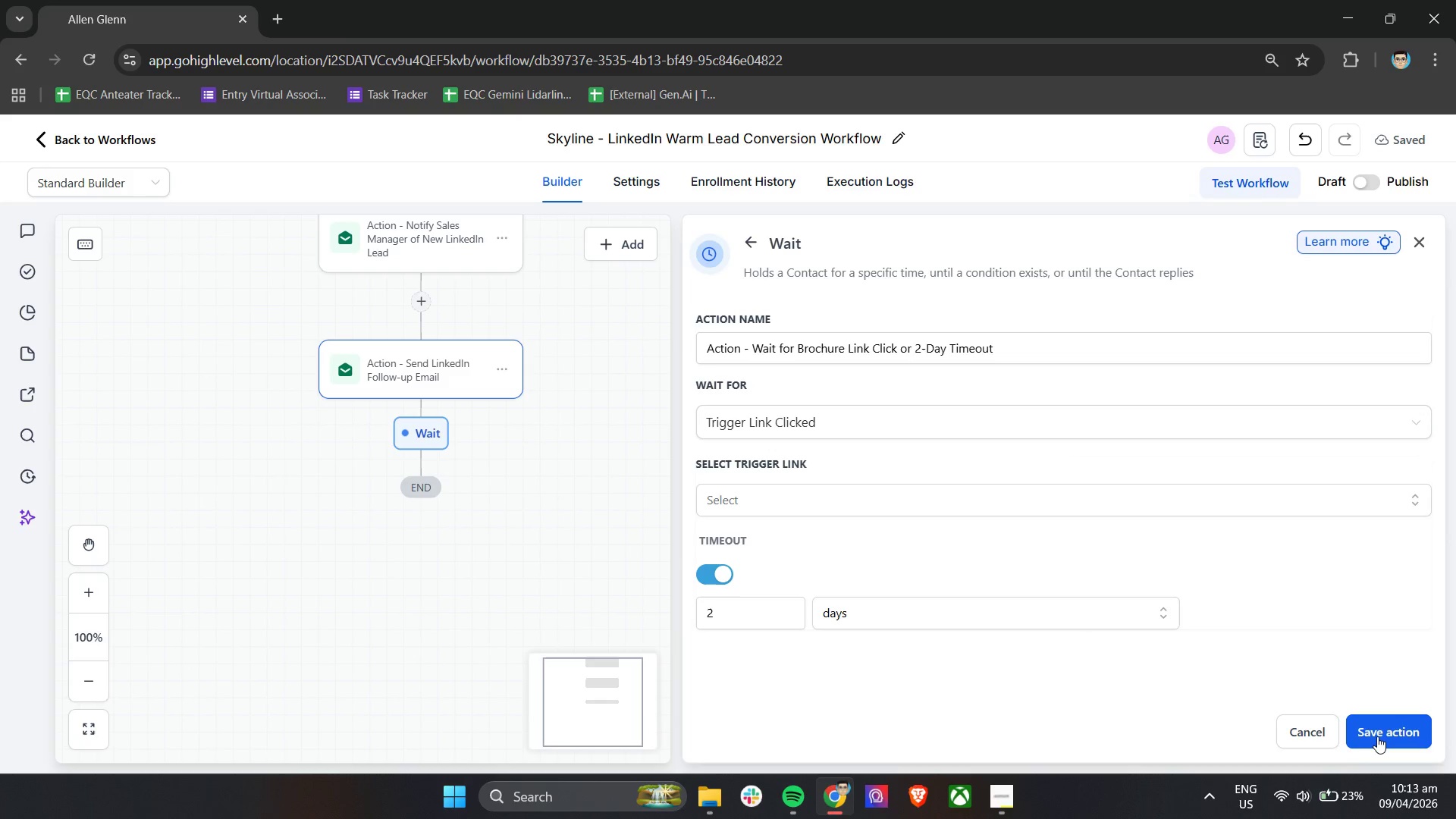 
double_click([1379, 736])
 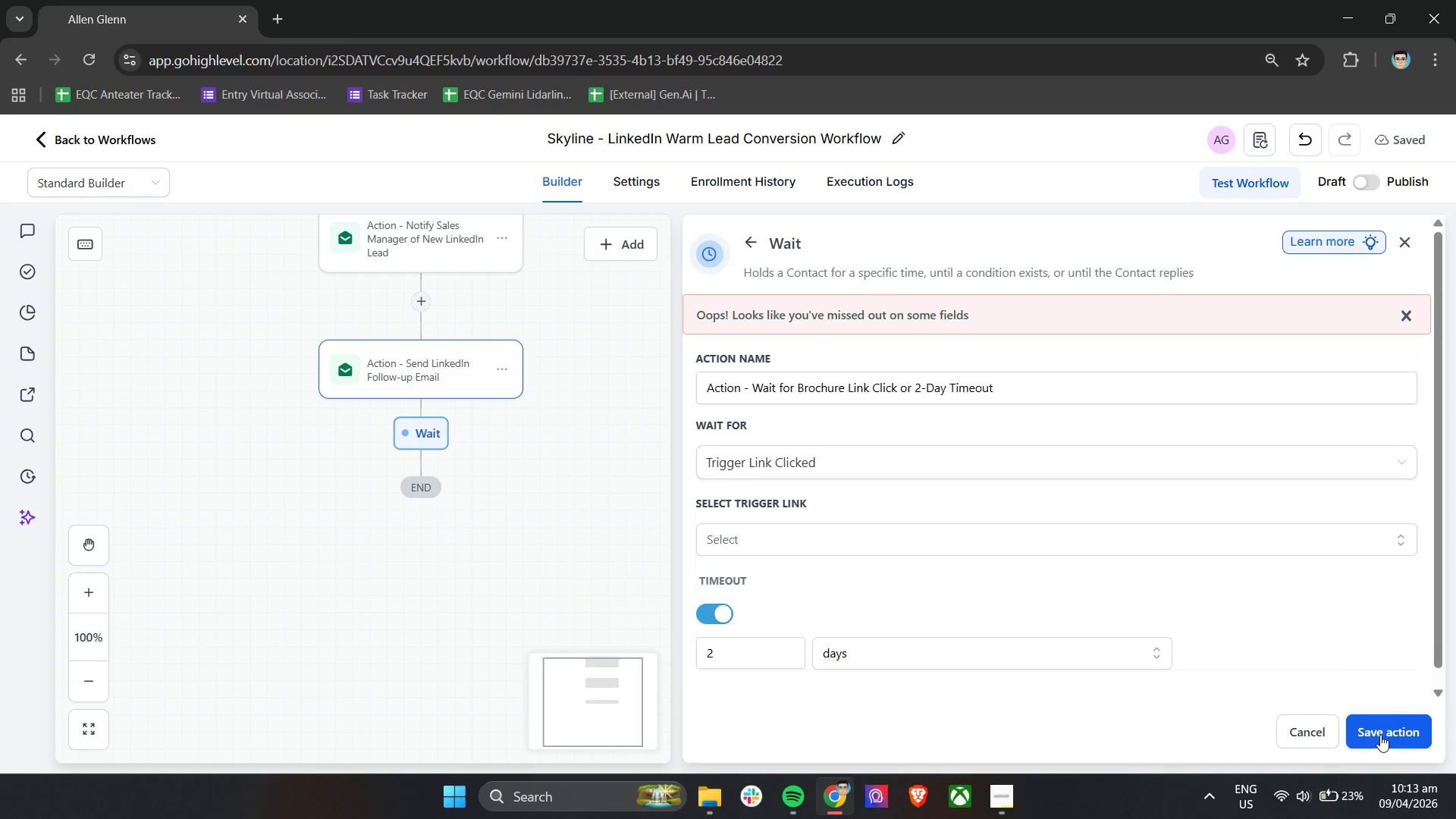 
double_click([1380, 735])
 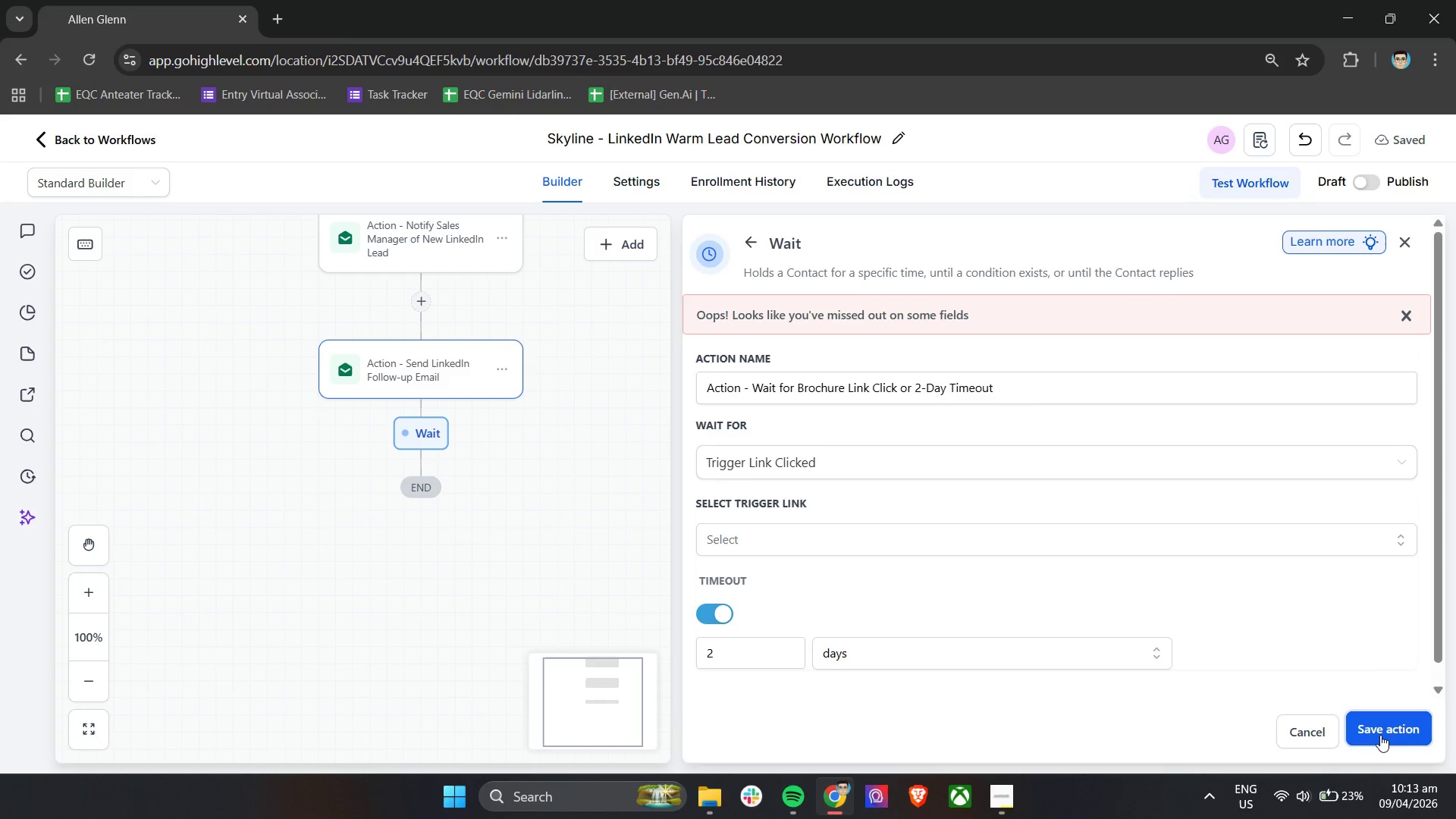 
triple_click([1380, 735])
 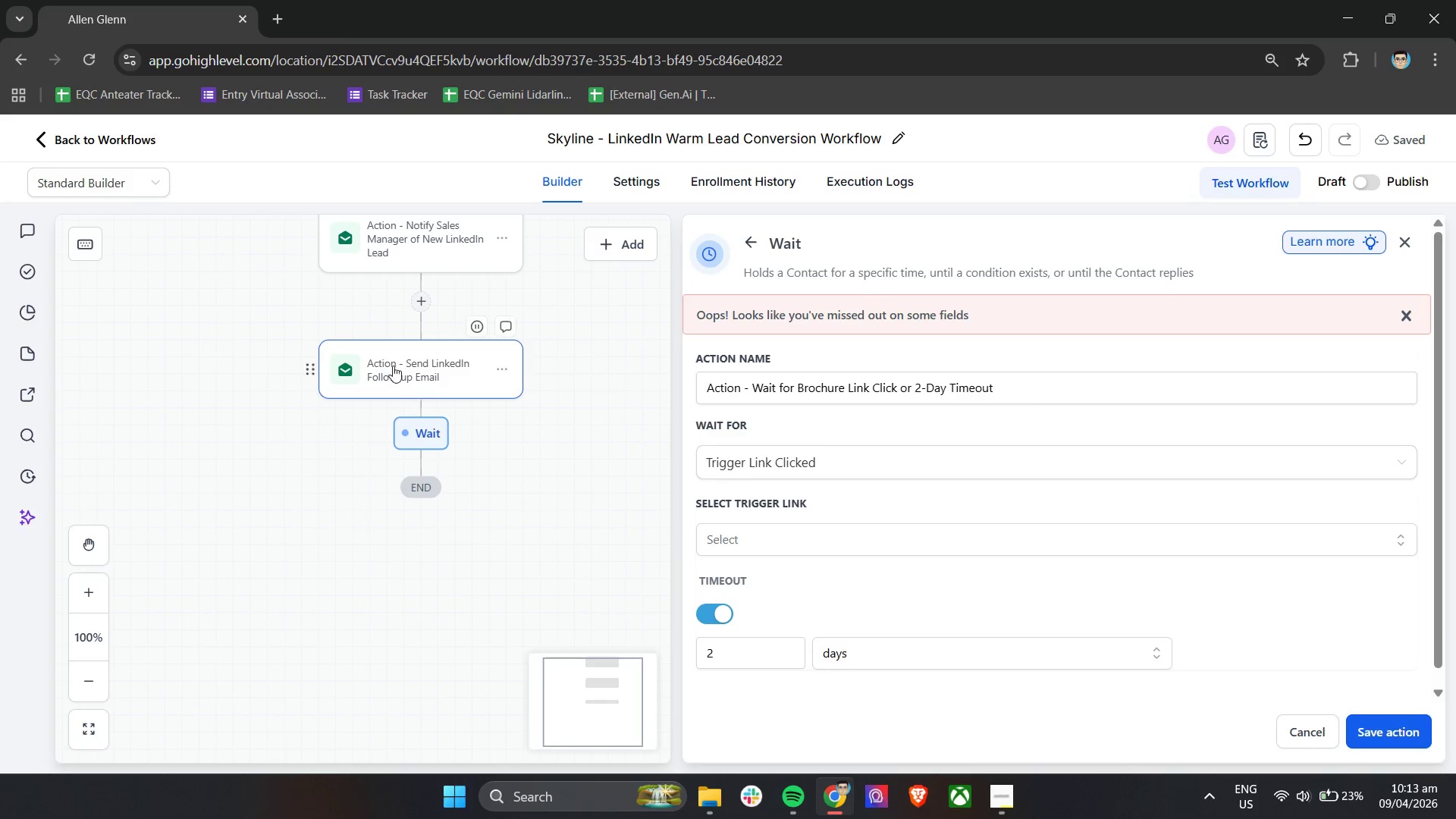 
left_click([474, 387])
 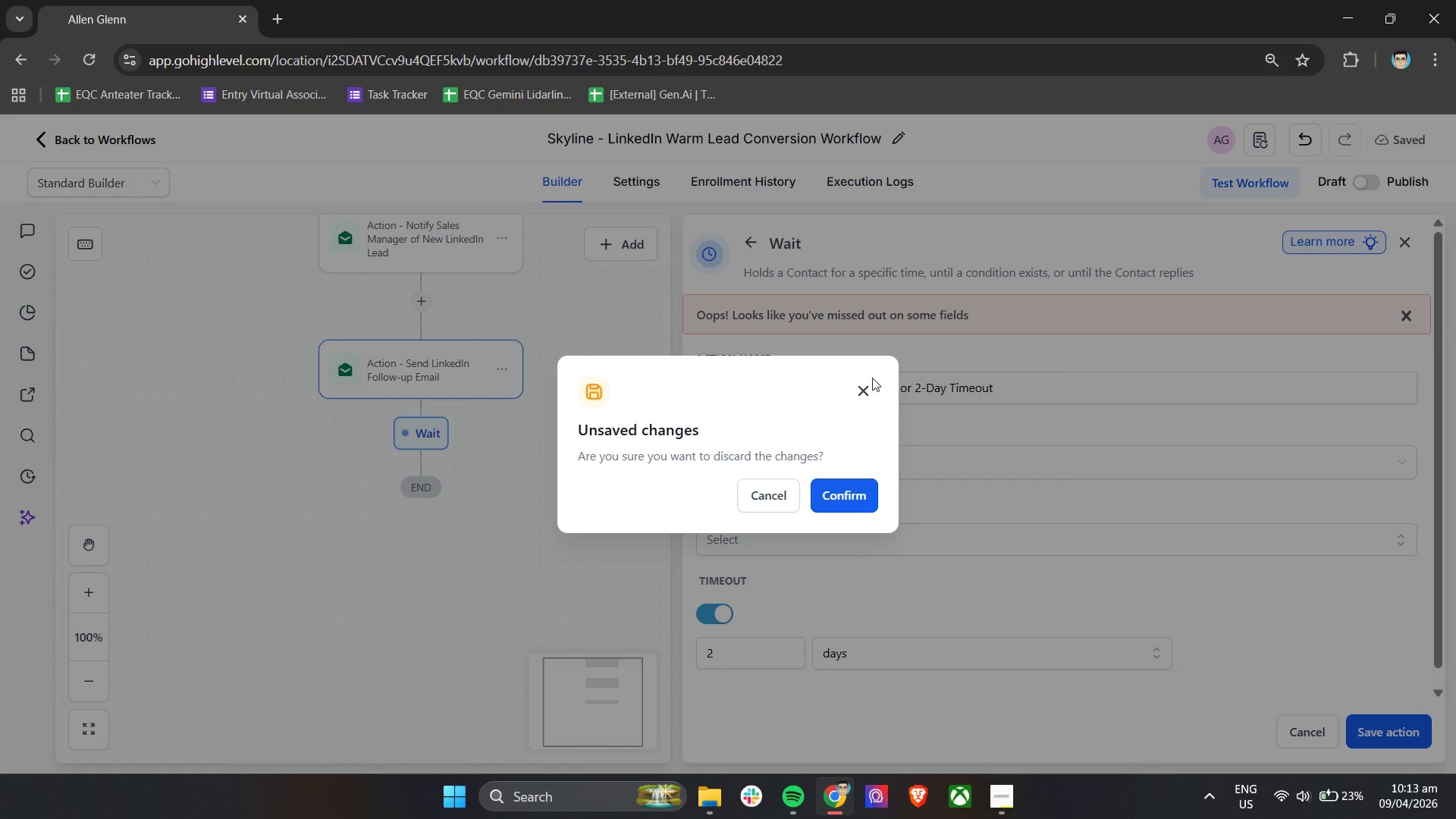 
left_click([852, 485])
 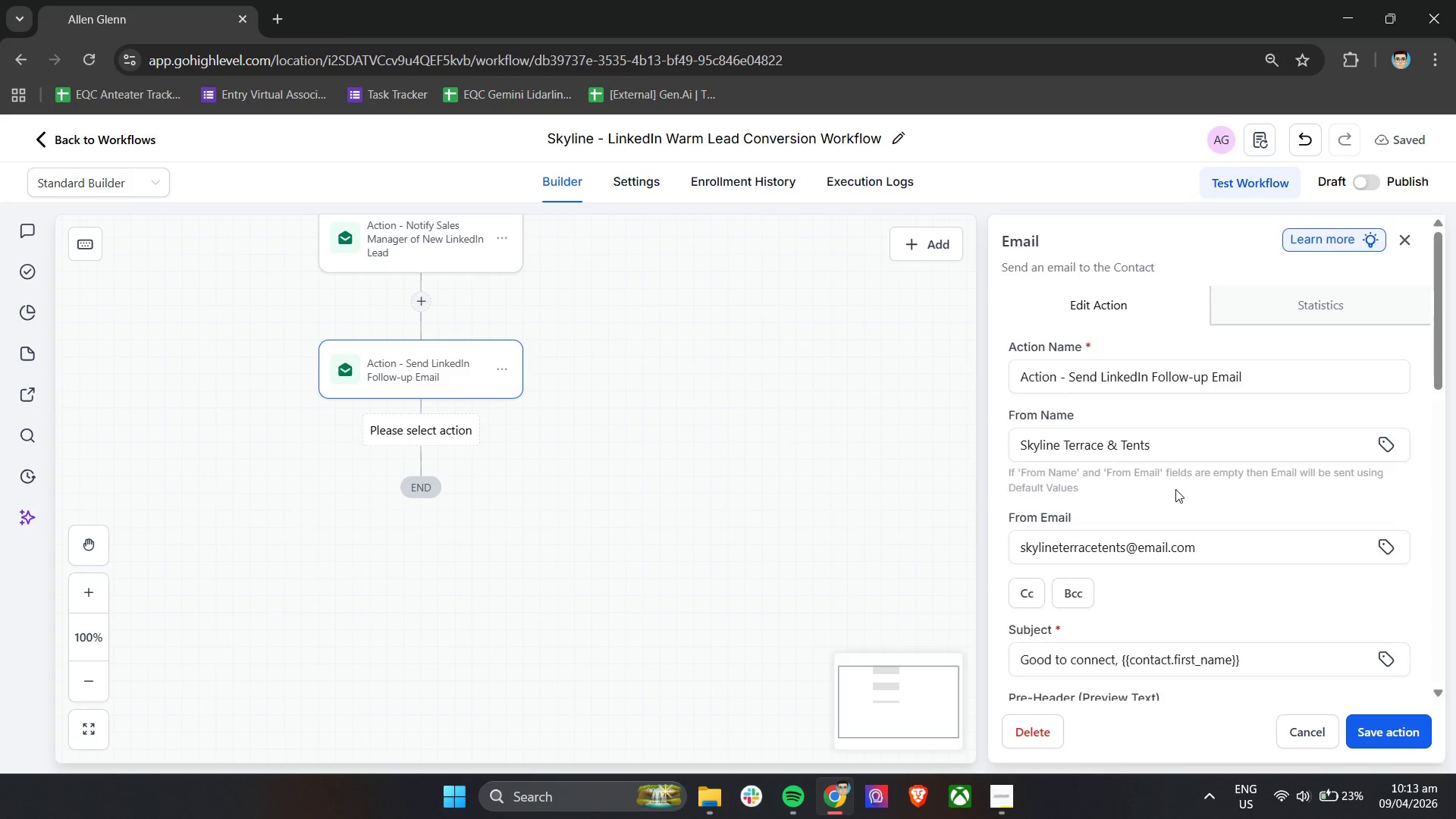 
scroll: coordinate [1244, 276], scroll_direction: down, amount: 15.0
 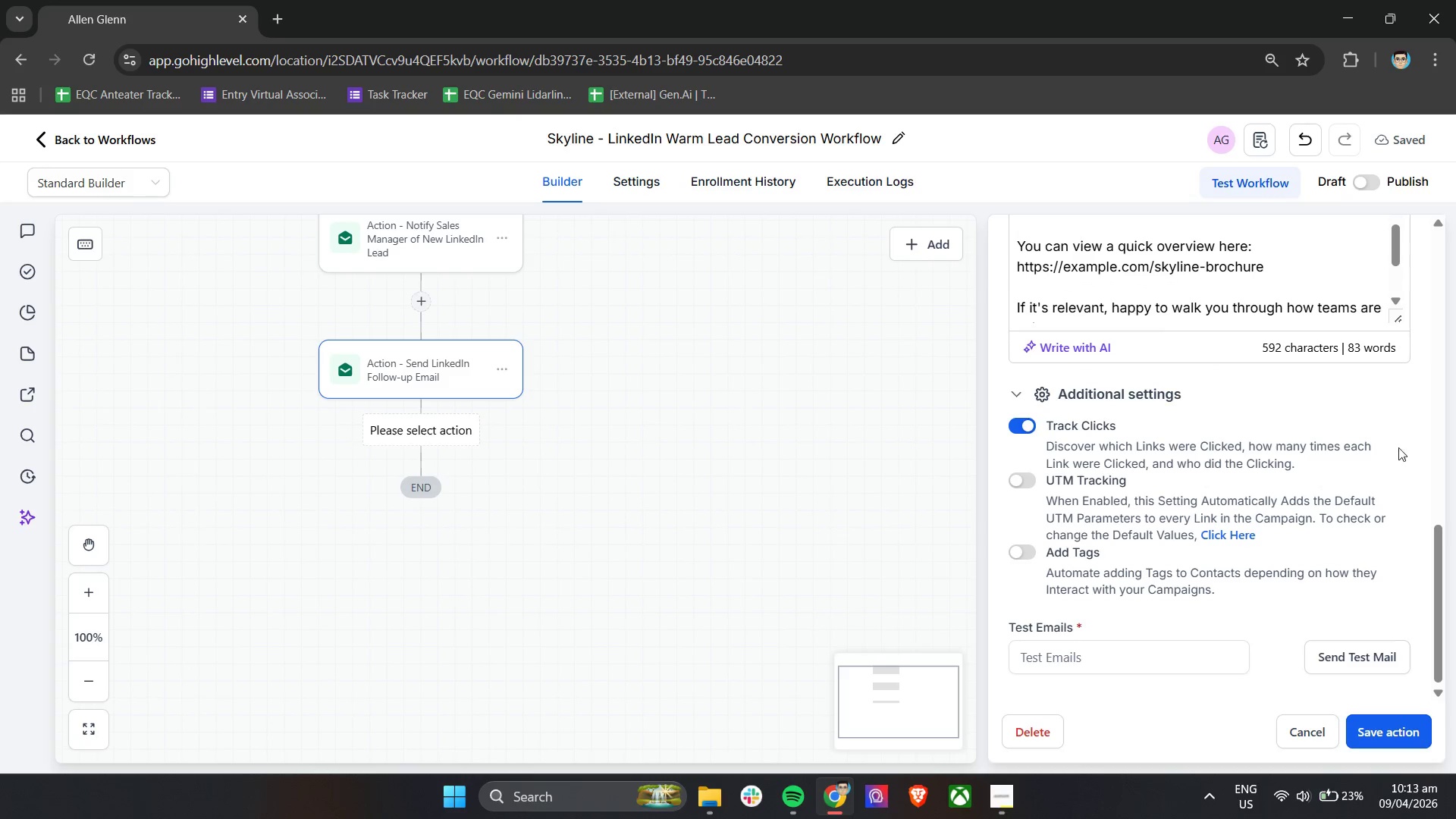 
scroll: coordinate [1413, 579], scroll_direction: up, amount: 3.0
 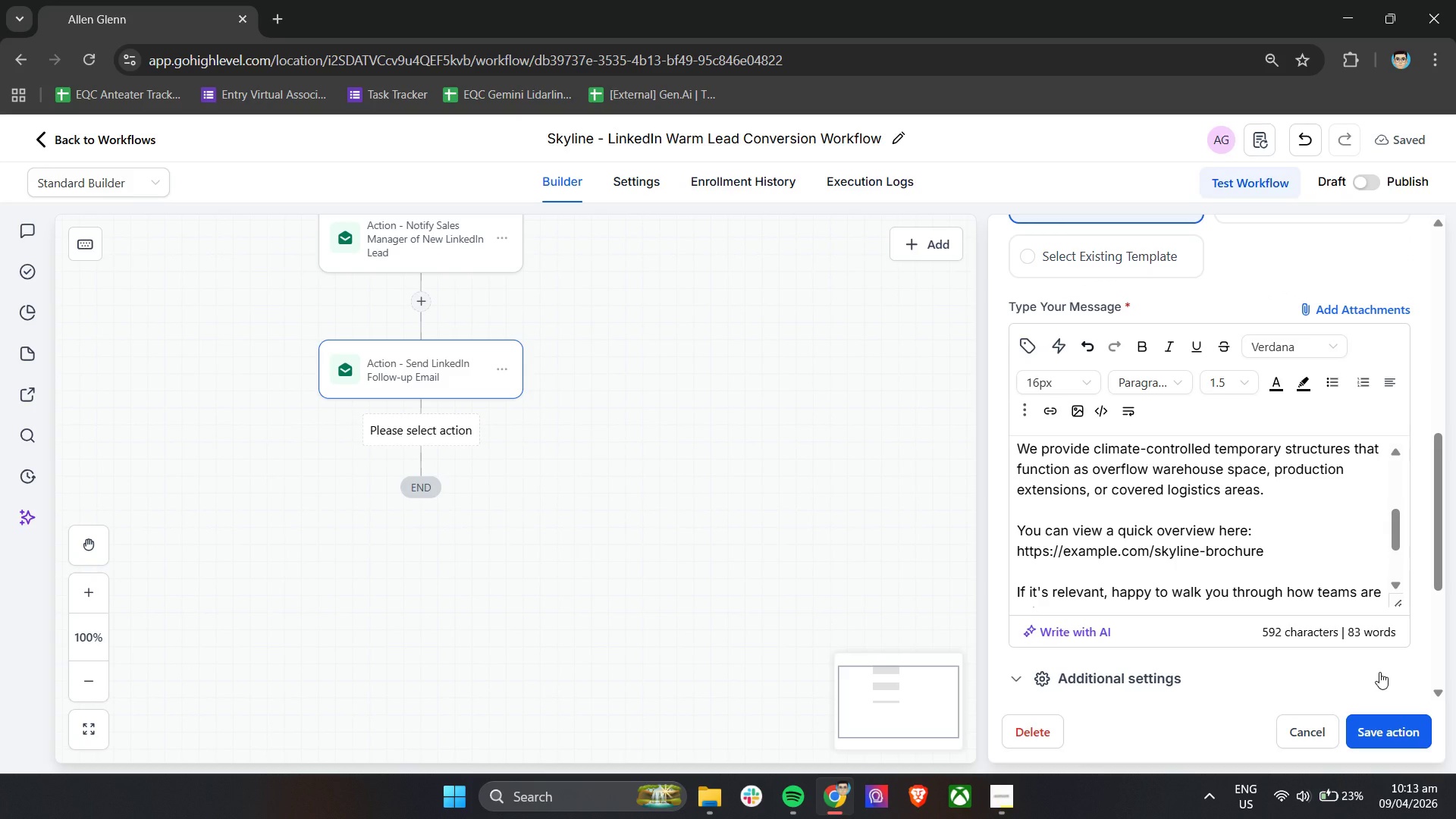 
wait(9.7)
 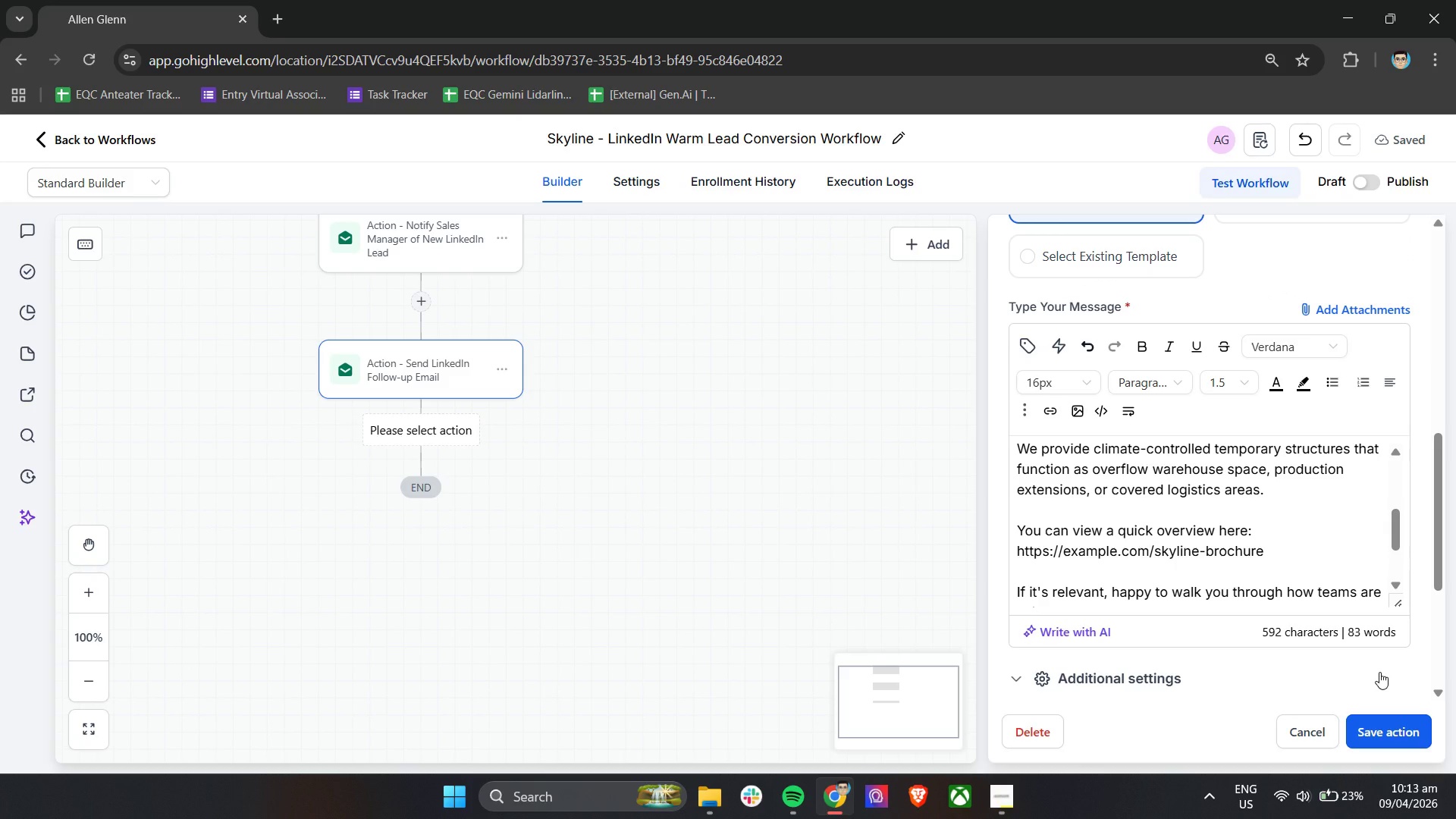 
left_click_drag(start_coordinate=[1289, 557], to_coordinate=[1015, 557])
 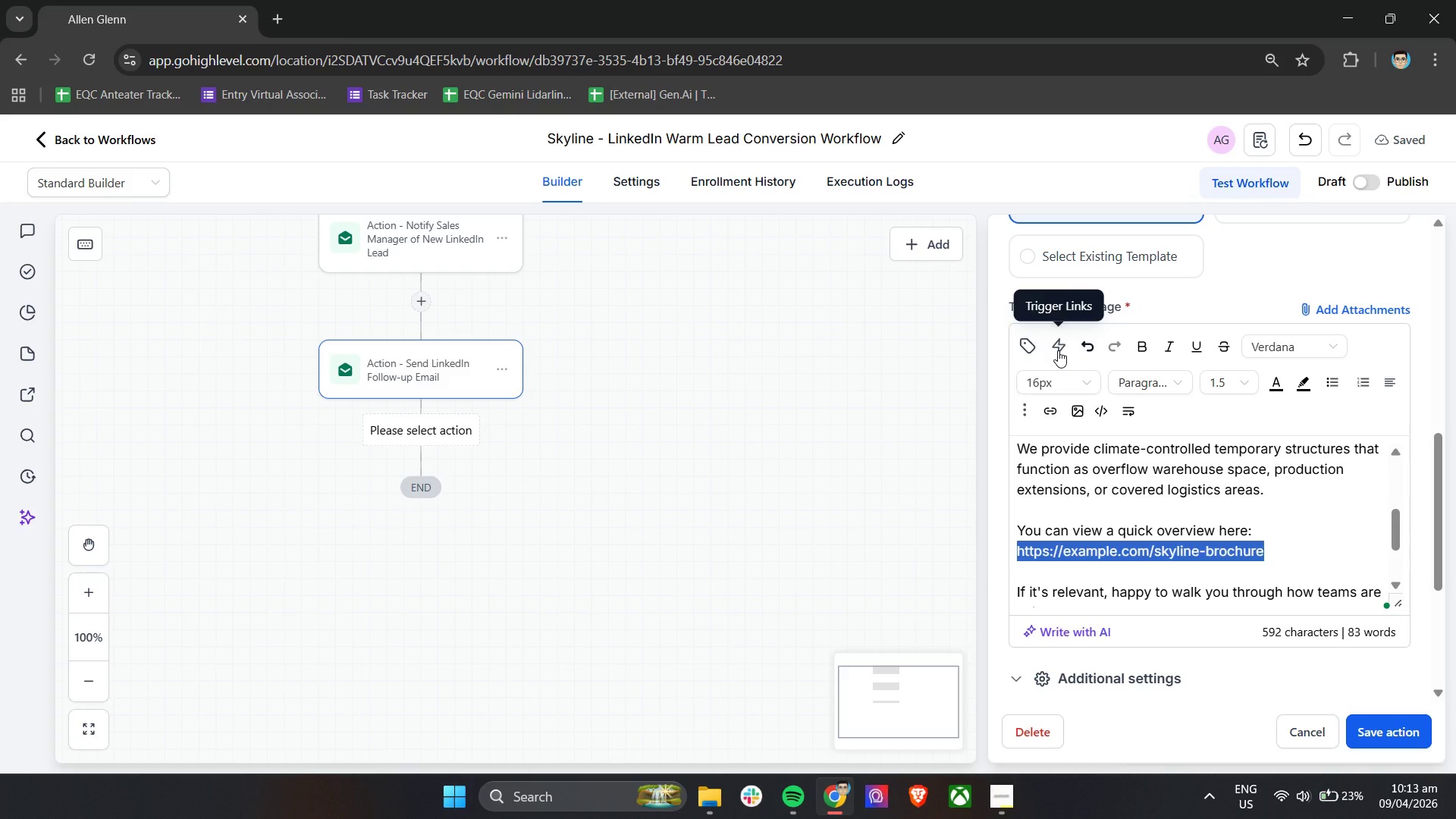 
left_click([1058, 350])
 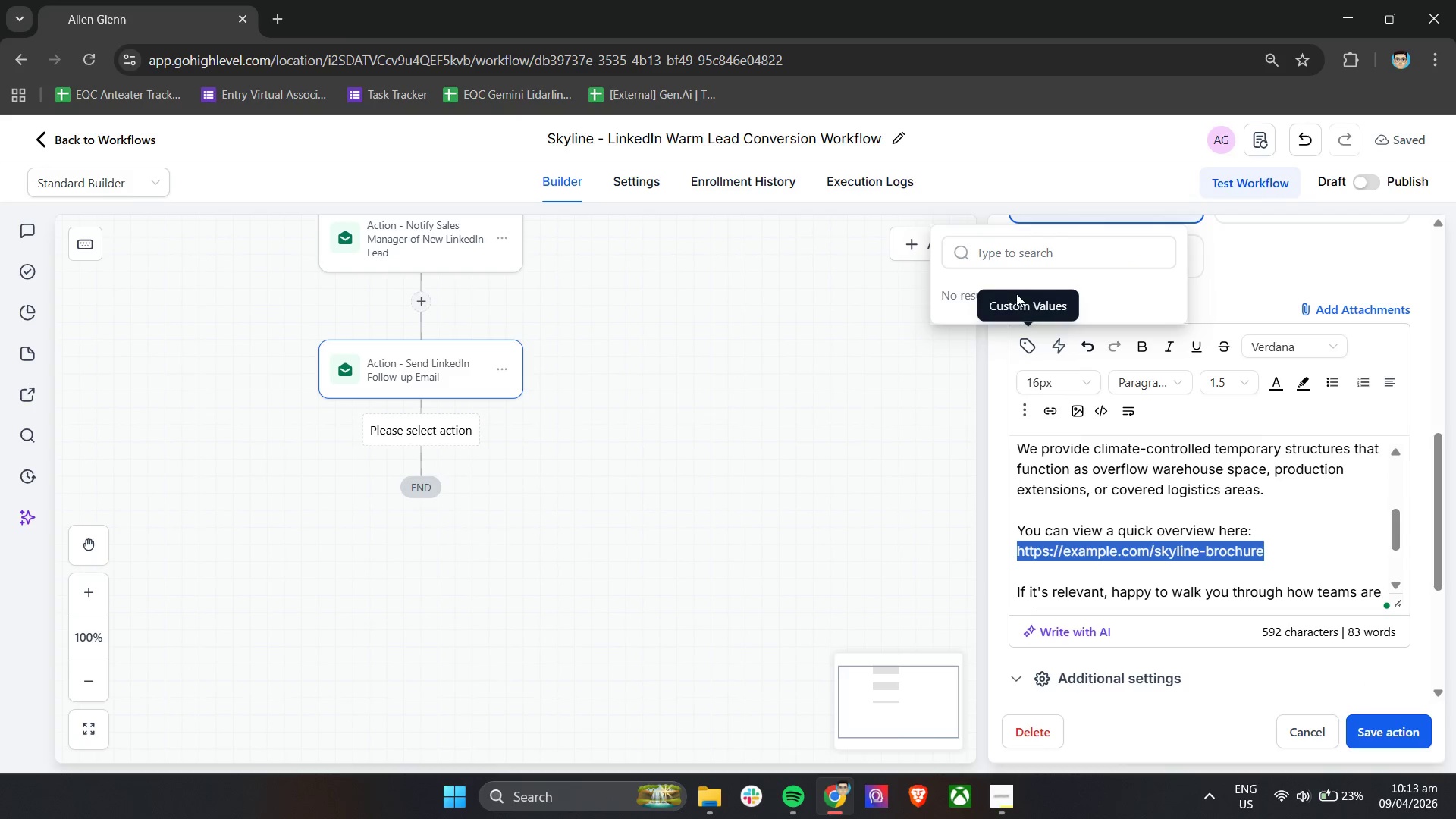 
left_click([1062, 243])
 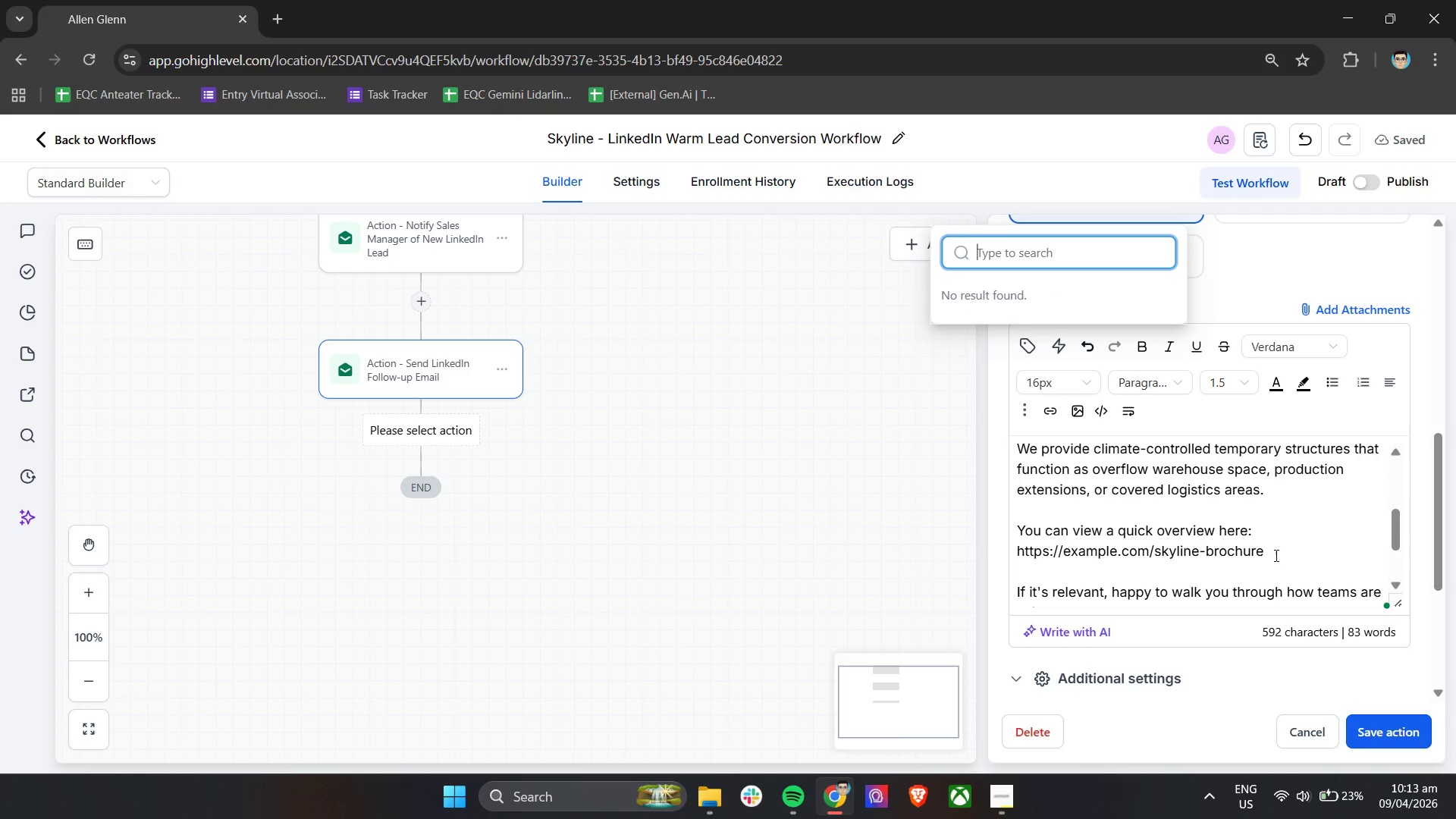 
left_click_drag(start_coordinate=[1275, 554], to_coordinate=[1018, 554])
 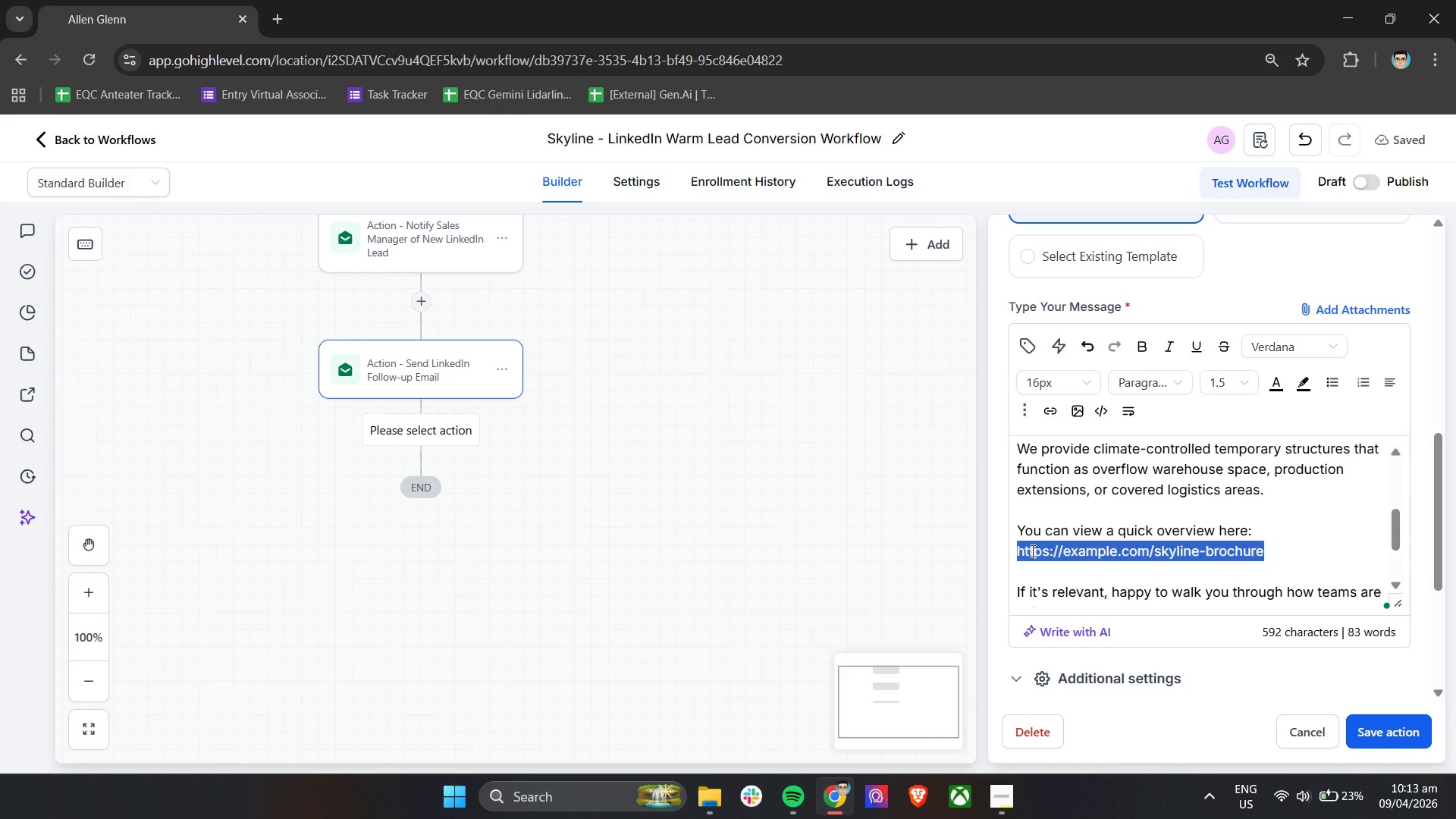 
right_click([1031, 551])
 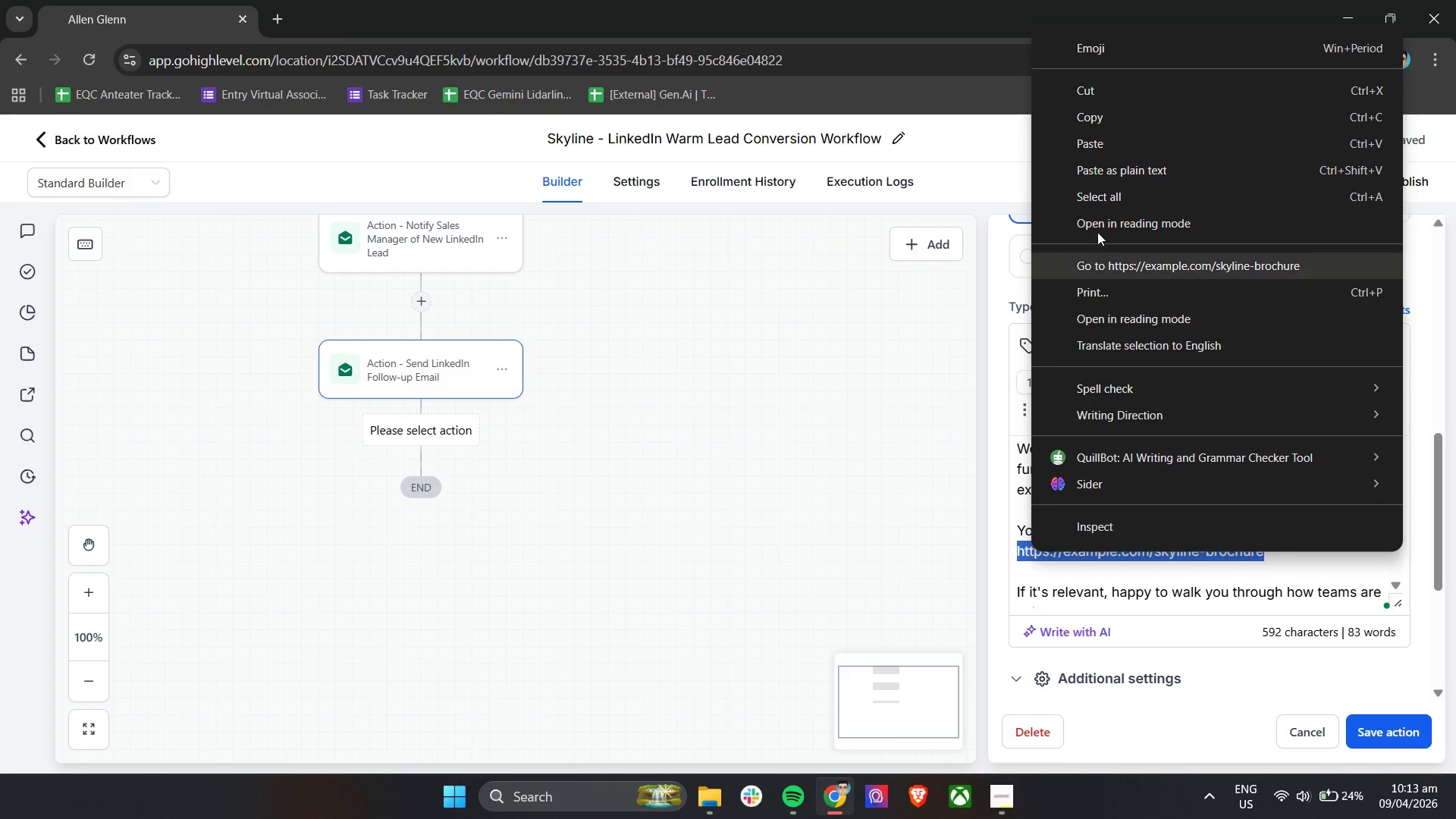 
left_click([1132, 120])
 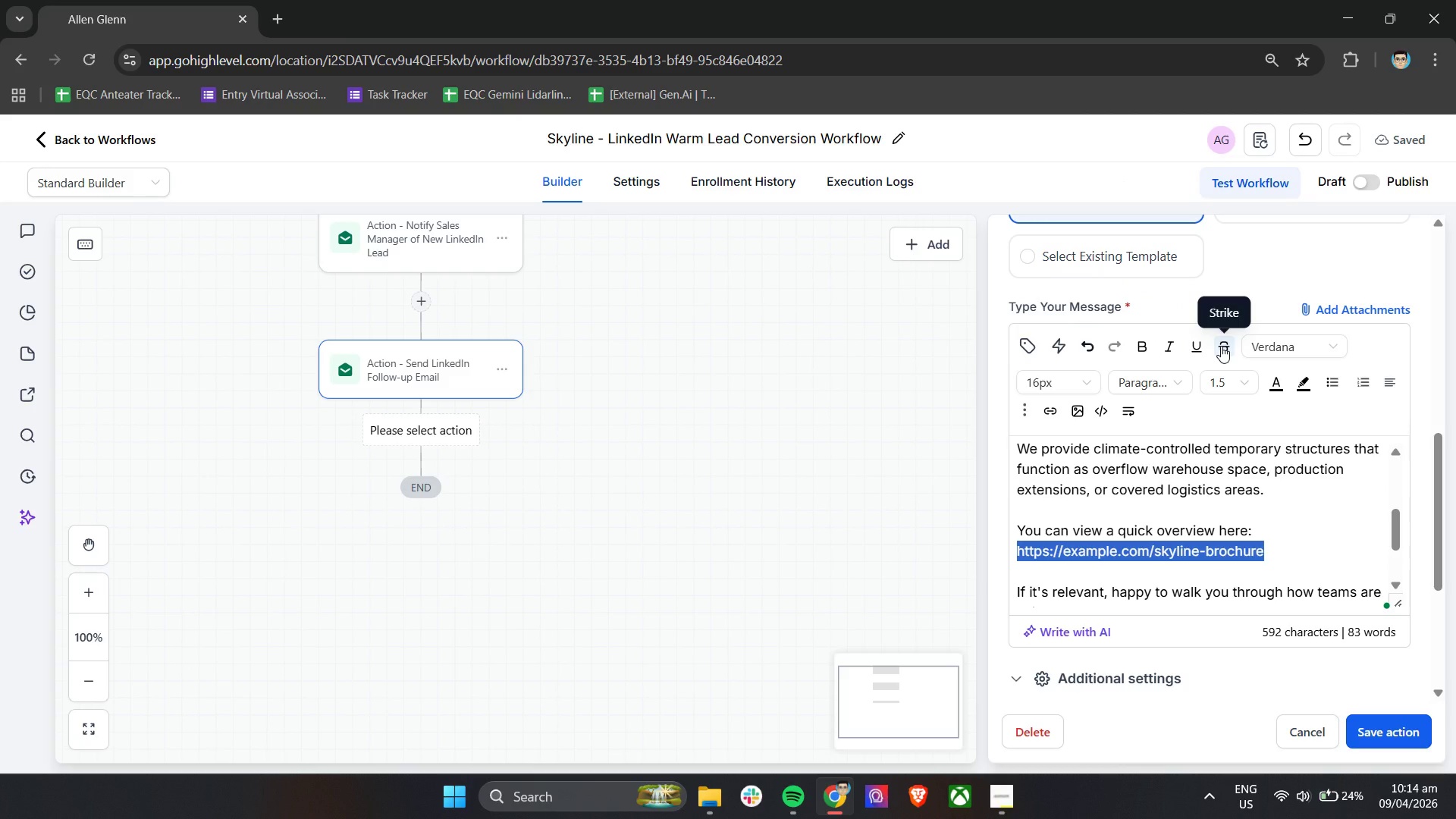 
wait(5.67)
 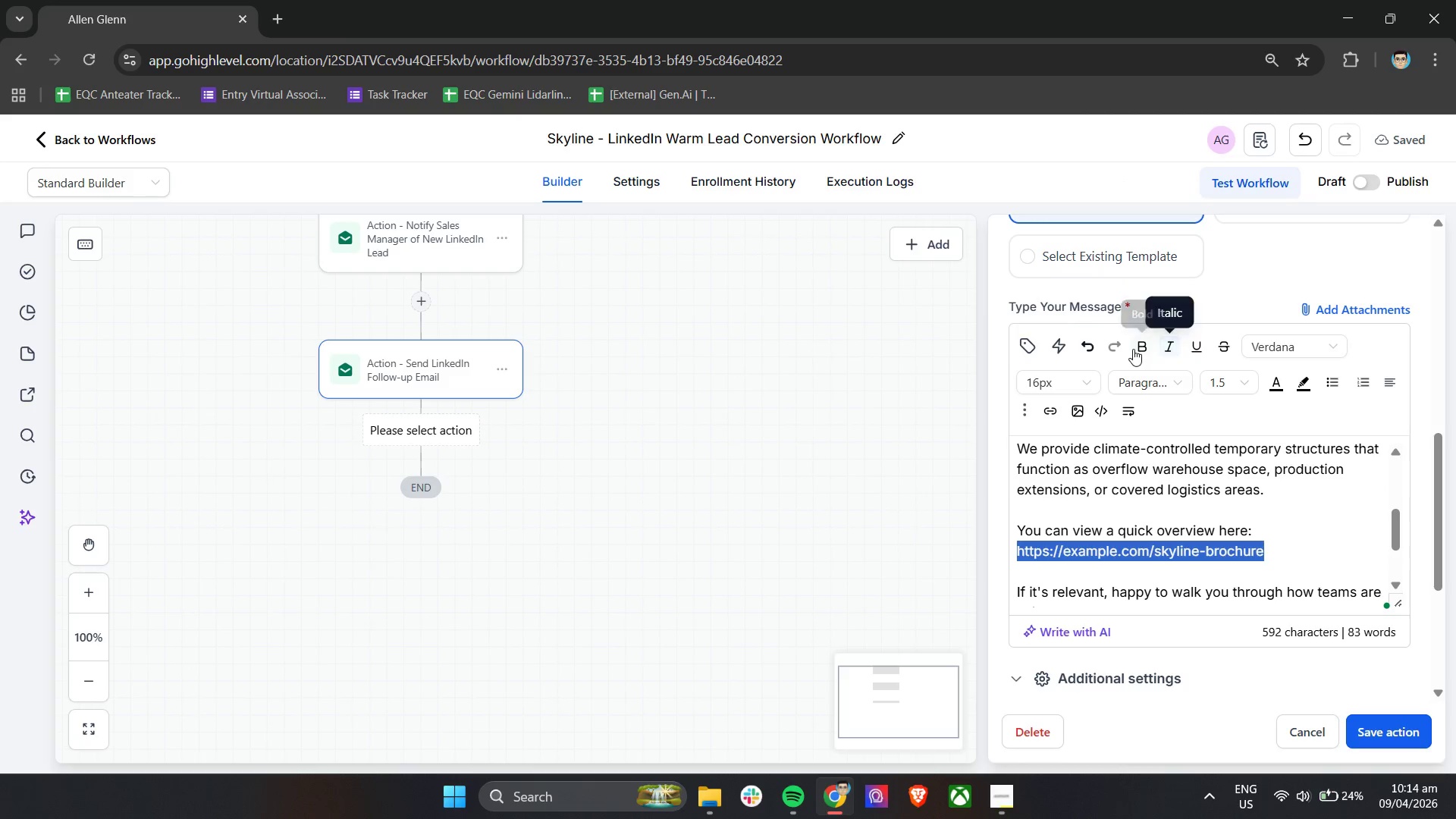 
left_click([1062, 347])
 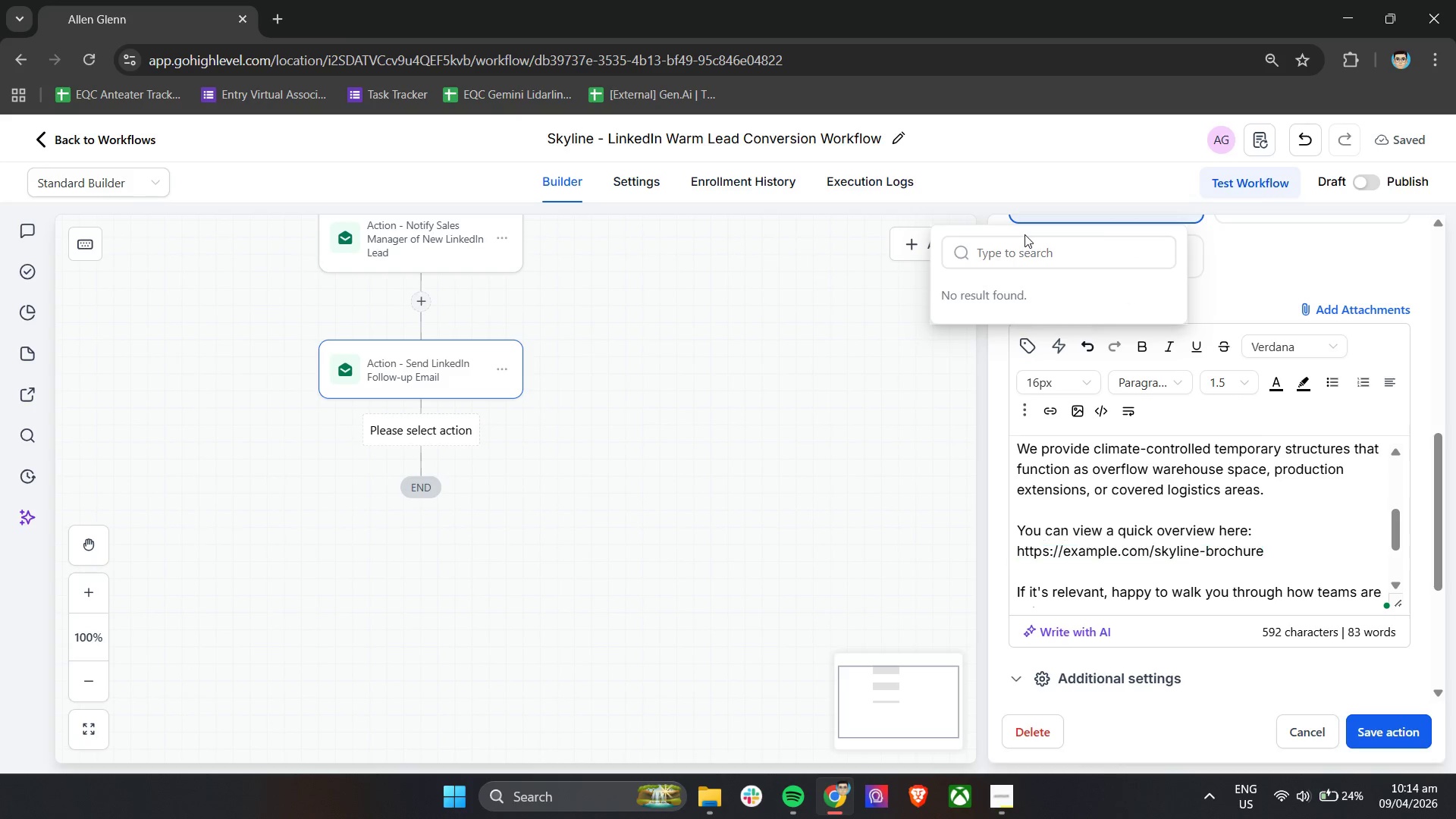 
double_click([1030, 253])
 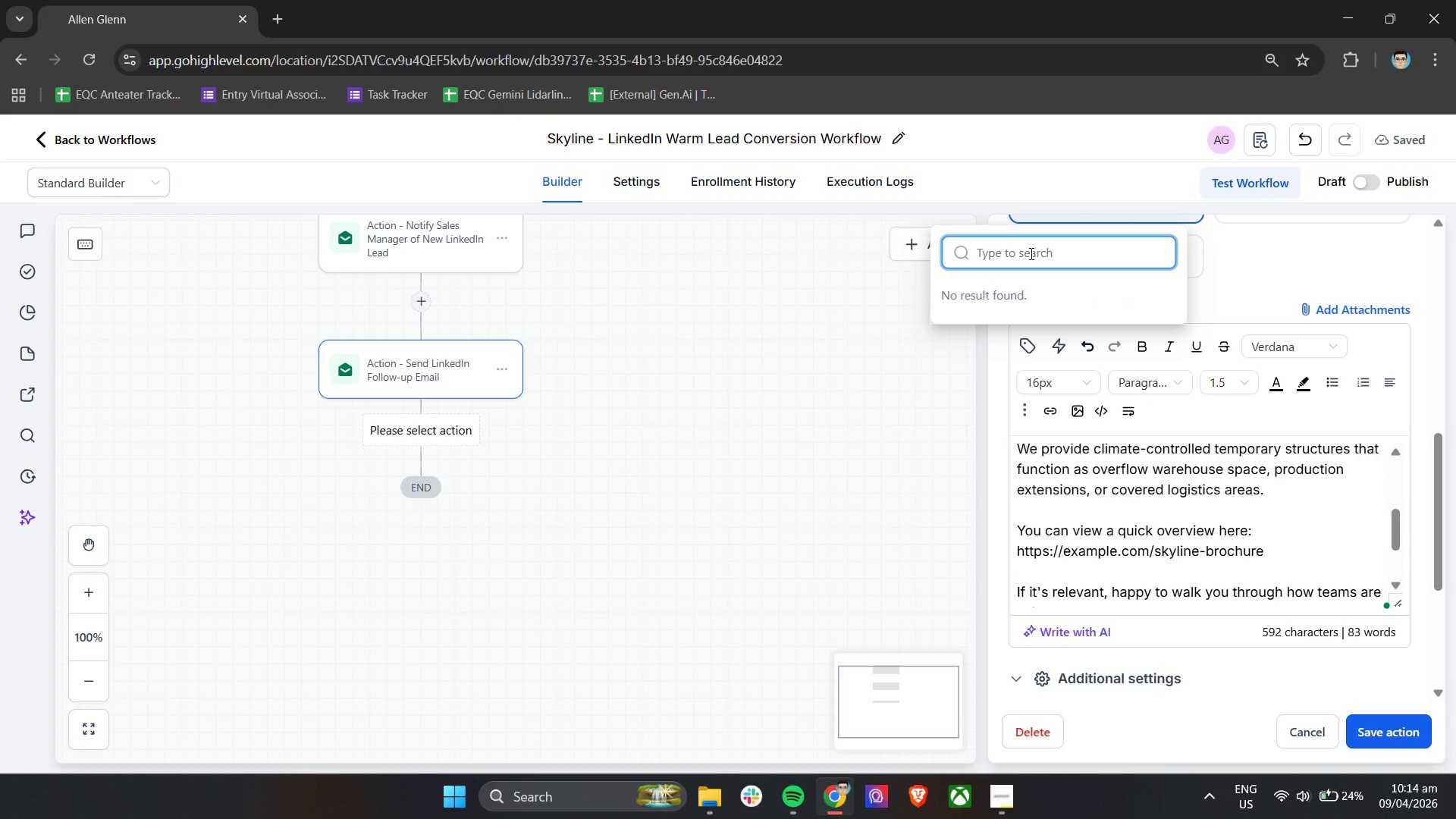 
key(Control+V)
 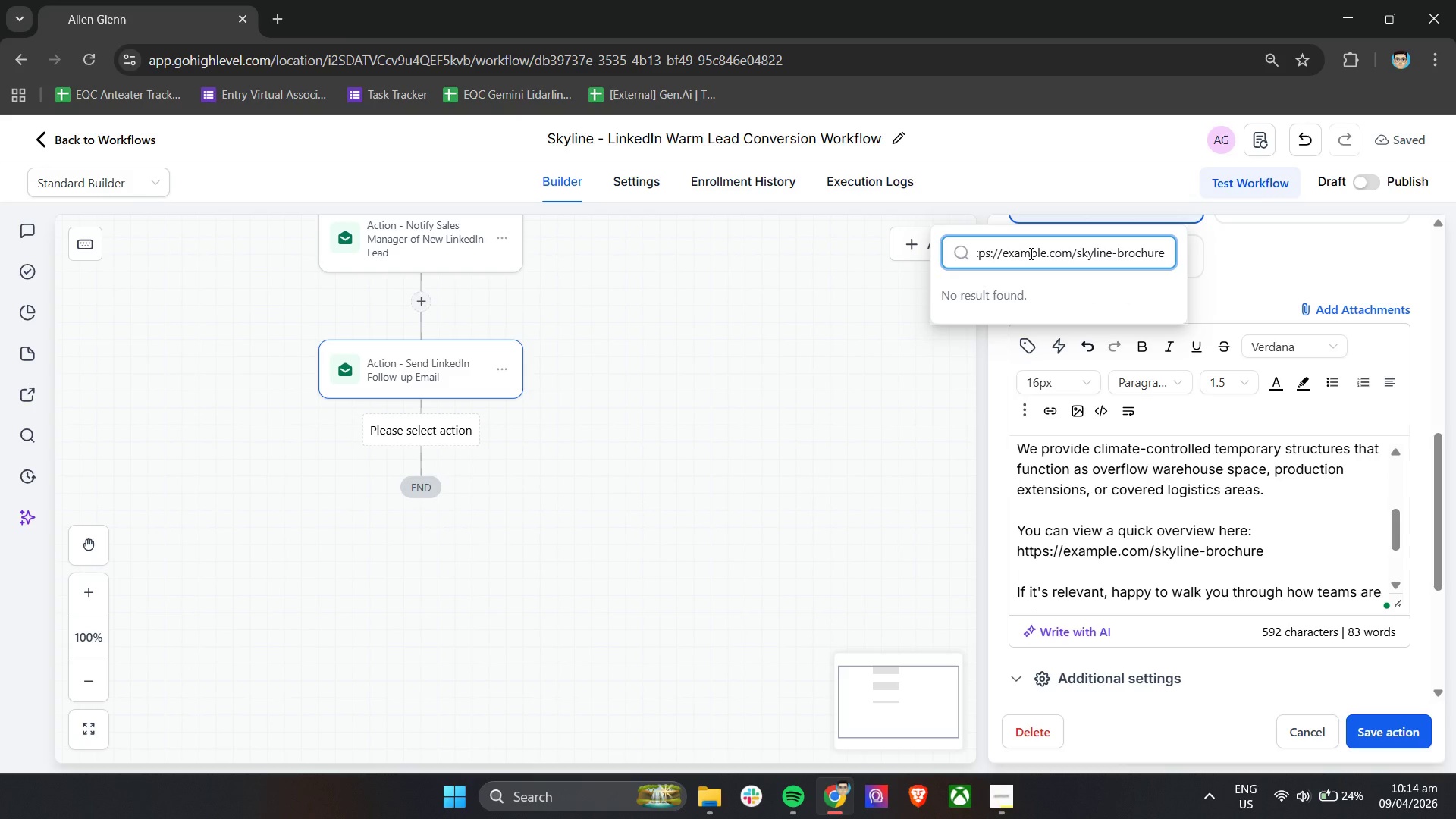 
key(Enter)
 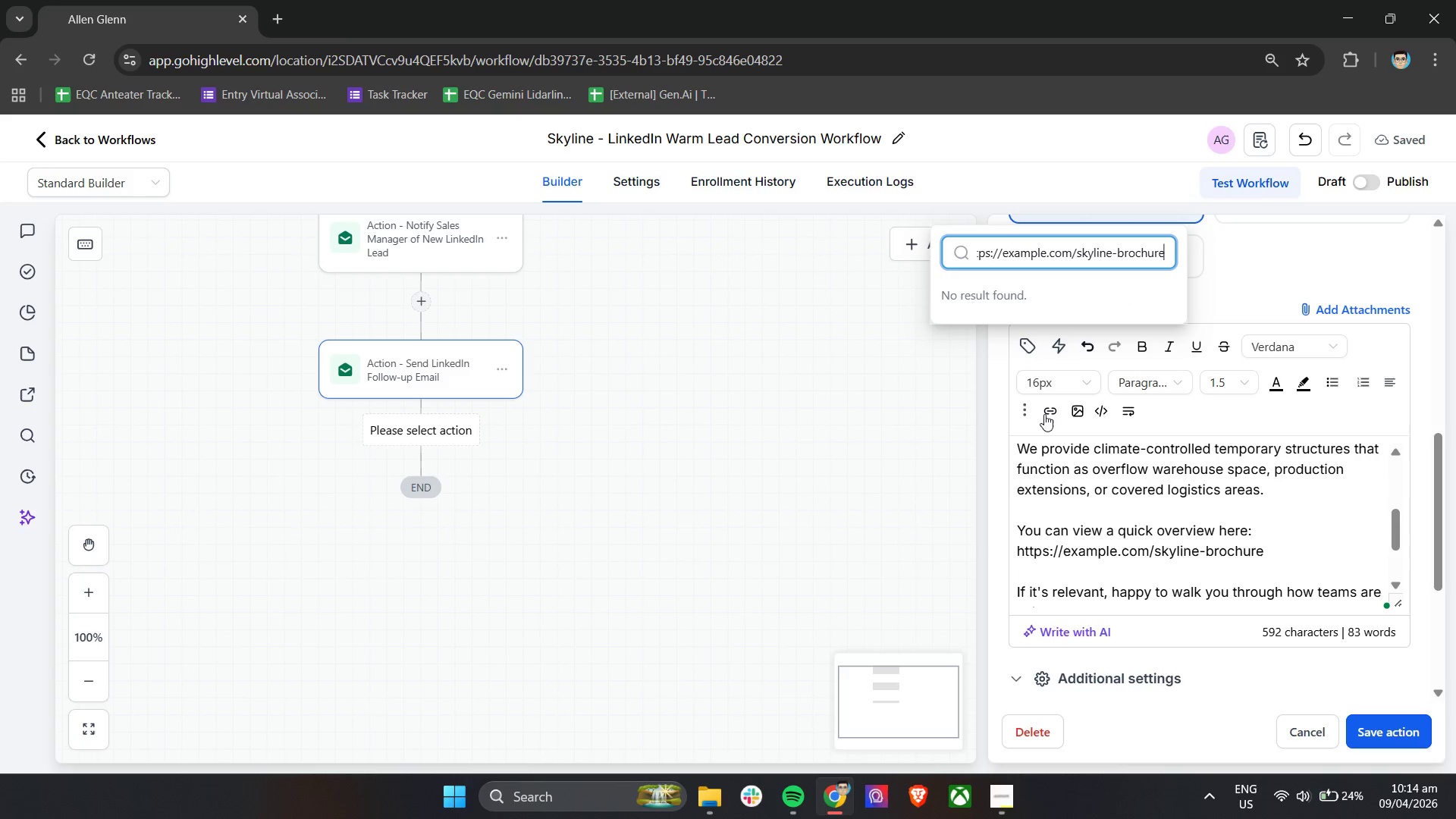 
left_click([1290, 557])
 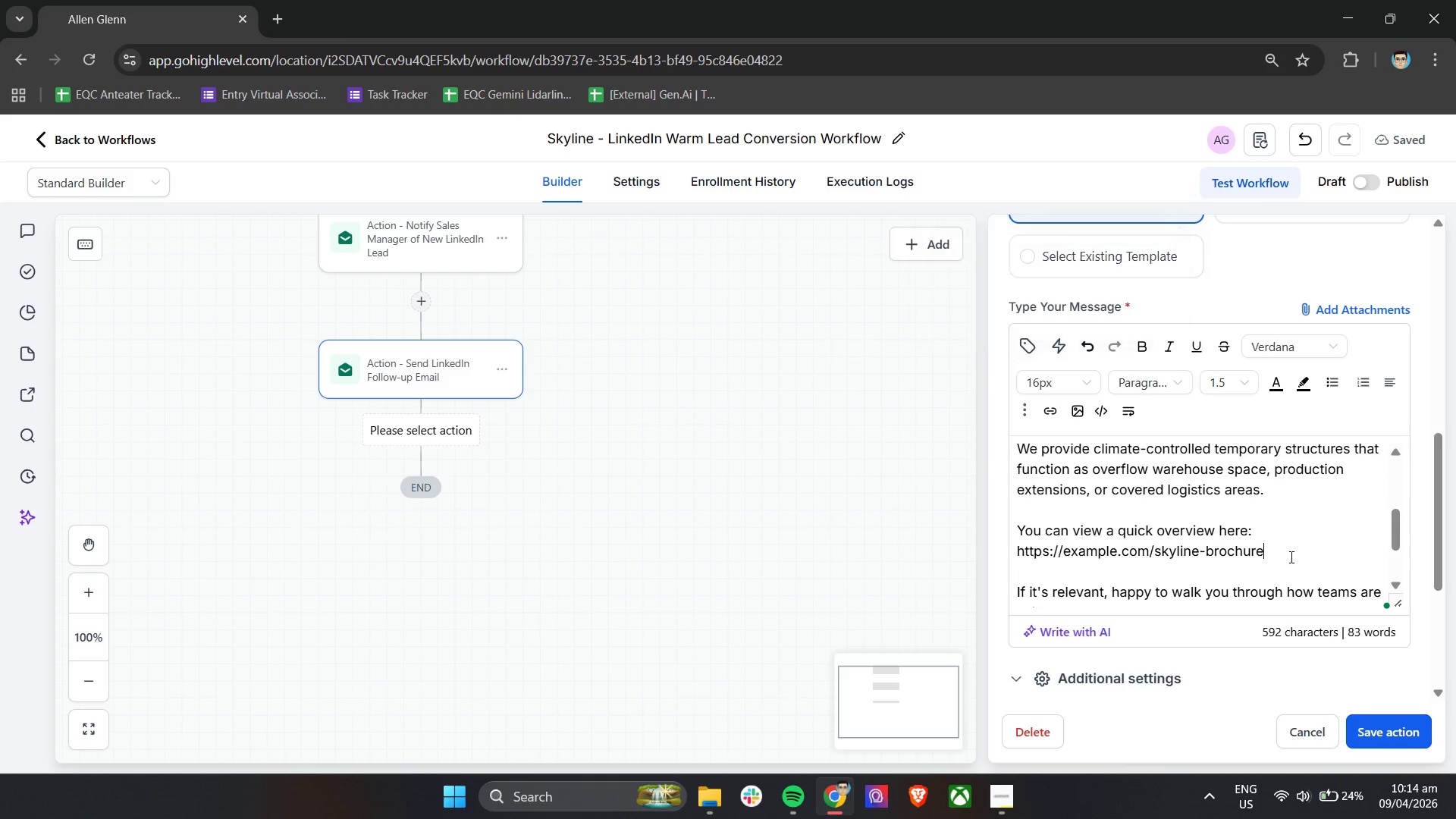 
left_click_drag(start_coordinate=[1286, 555], to_coordinate=[1016, 557])
 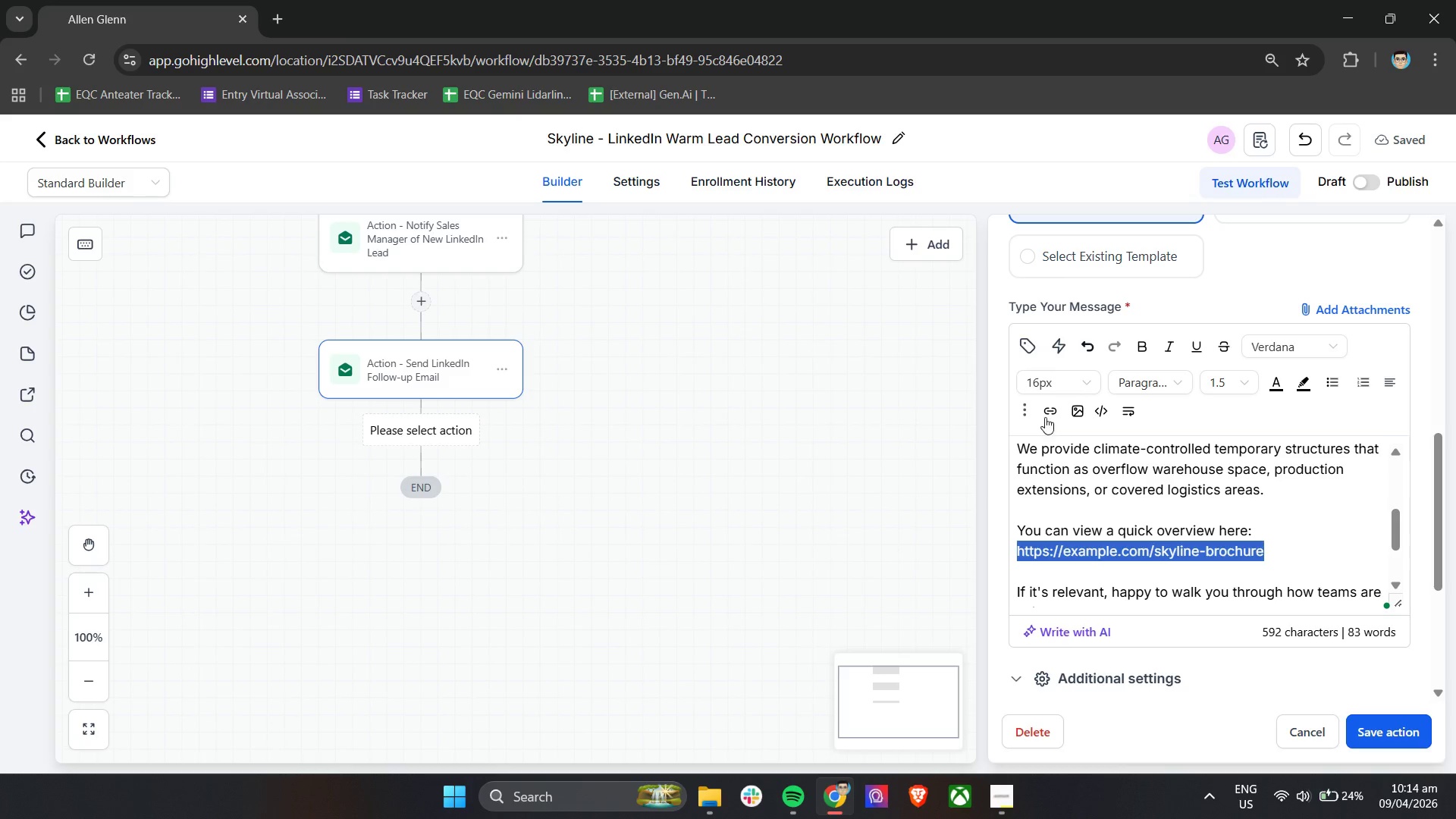 
left_click([1047, 415])
 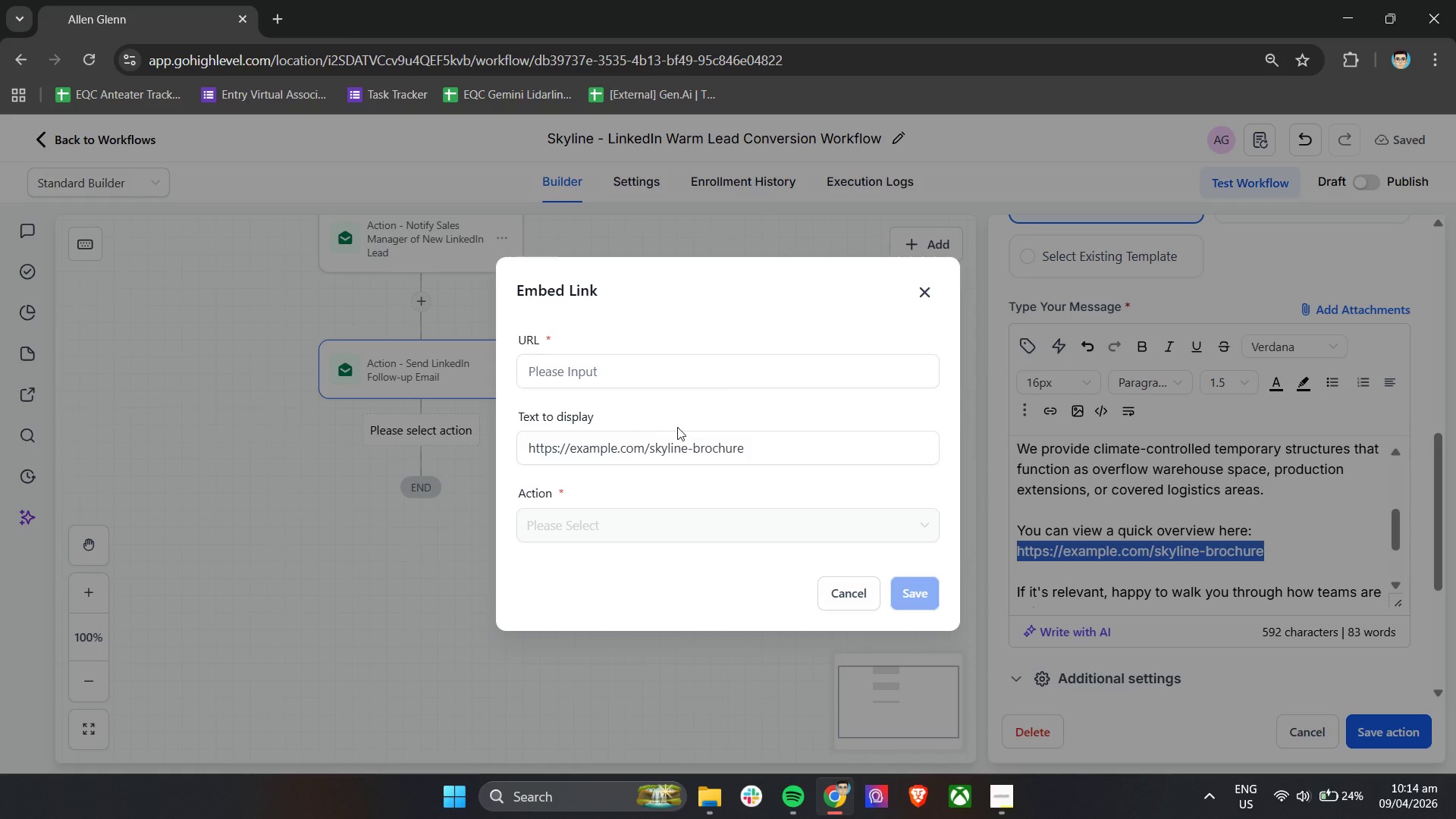 
left_click_drag(start_coordinate=[764, 441], to_coordinate=[517, 450])
 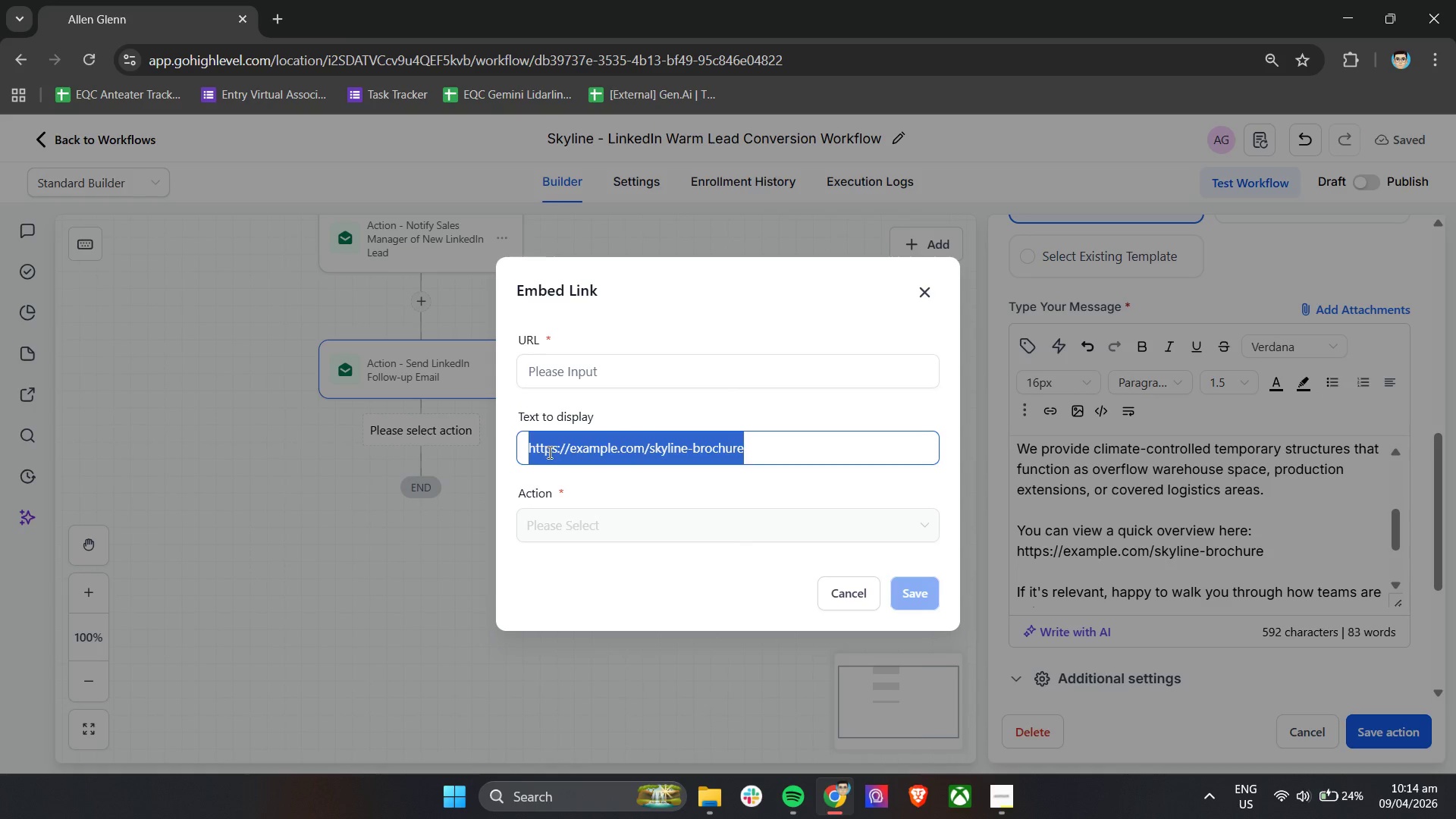 
right_click([548, 452])
 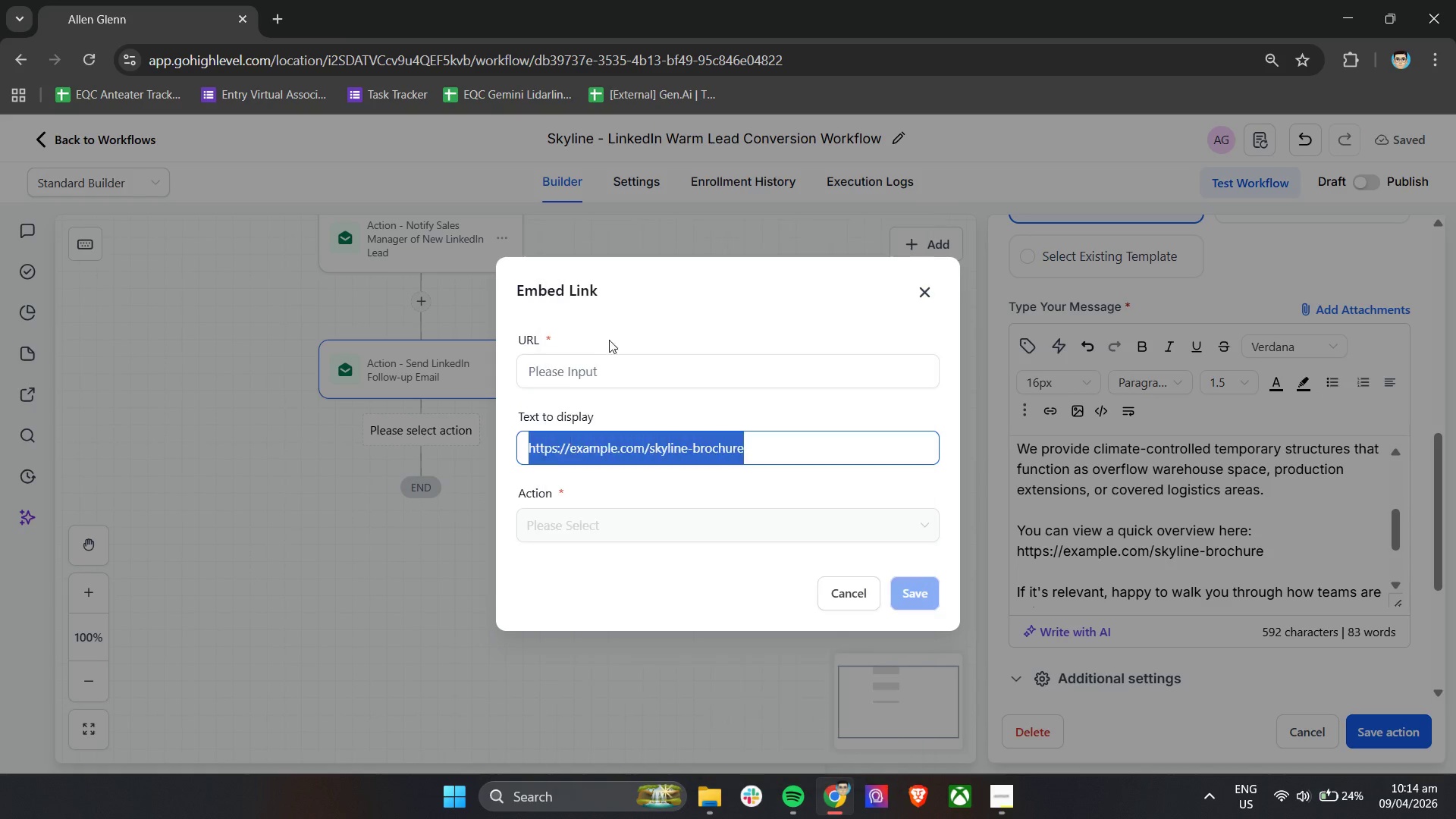 
right_click([559, 381])
 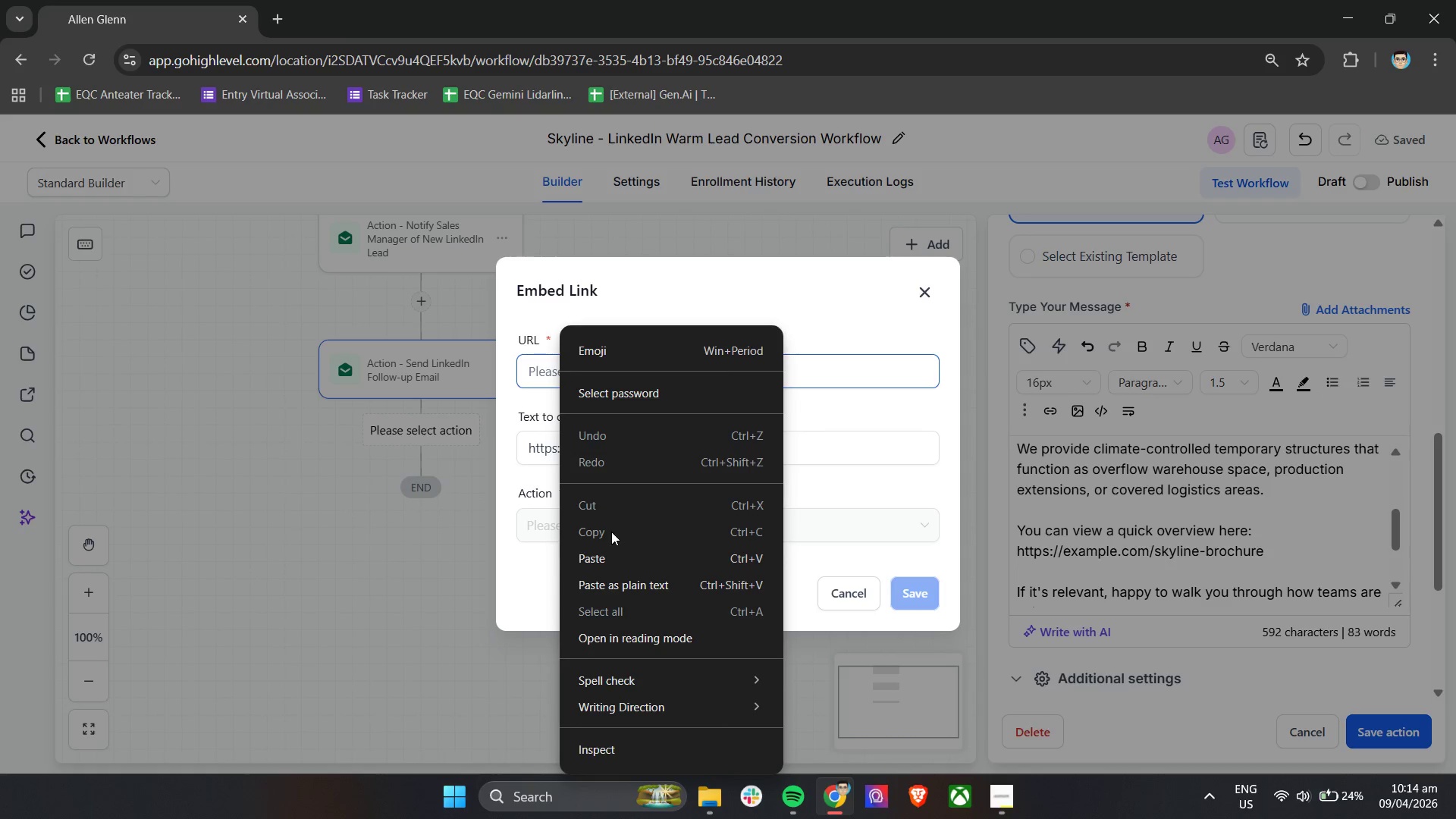 
left_click([610, 551])
 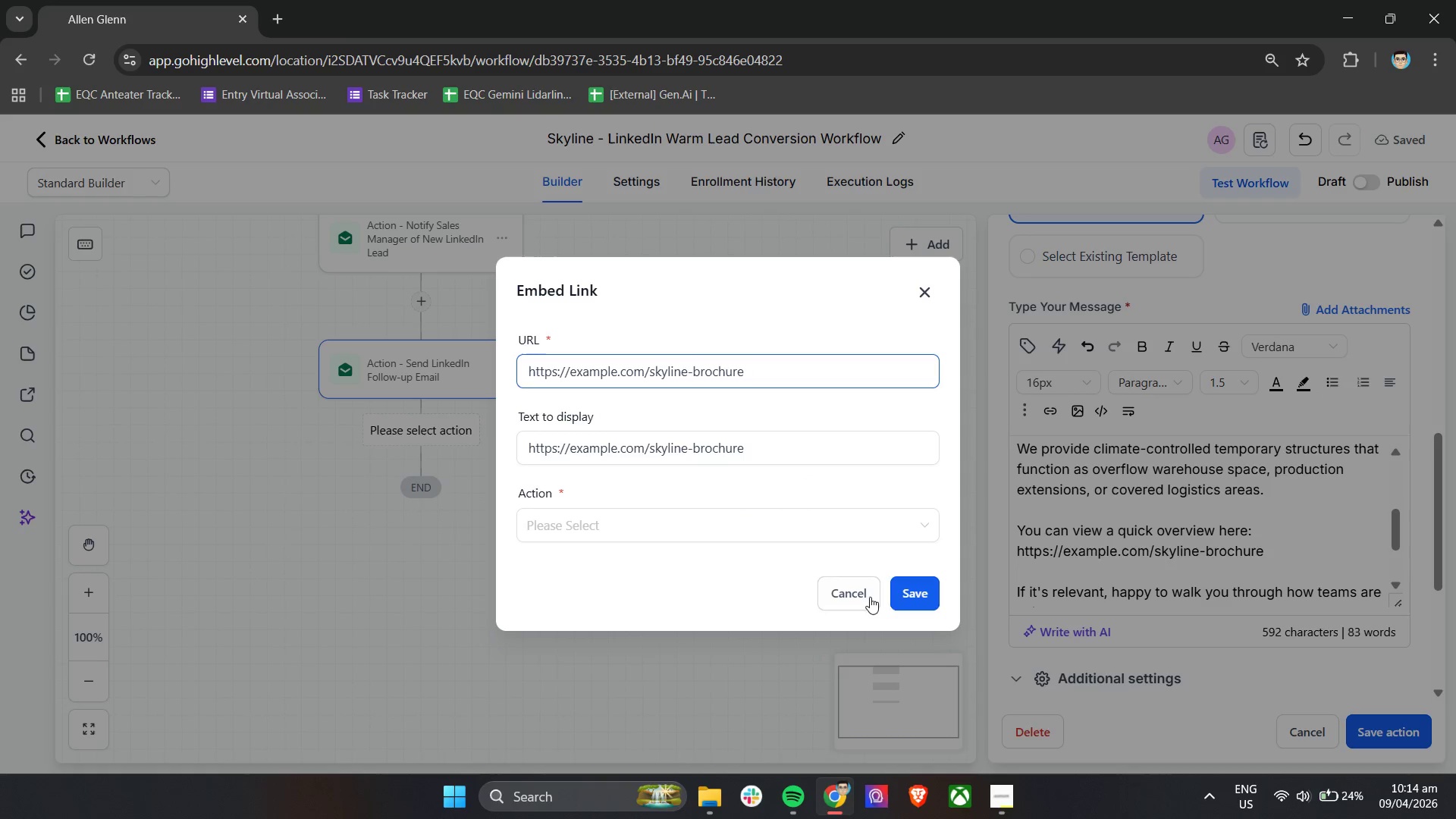 
left_click([911, 588])
 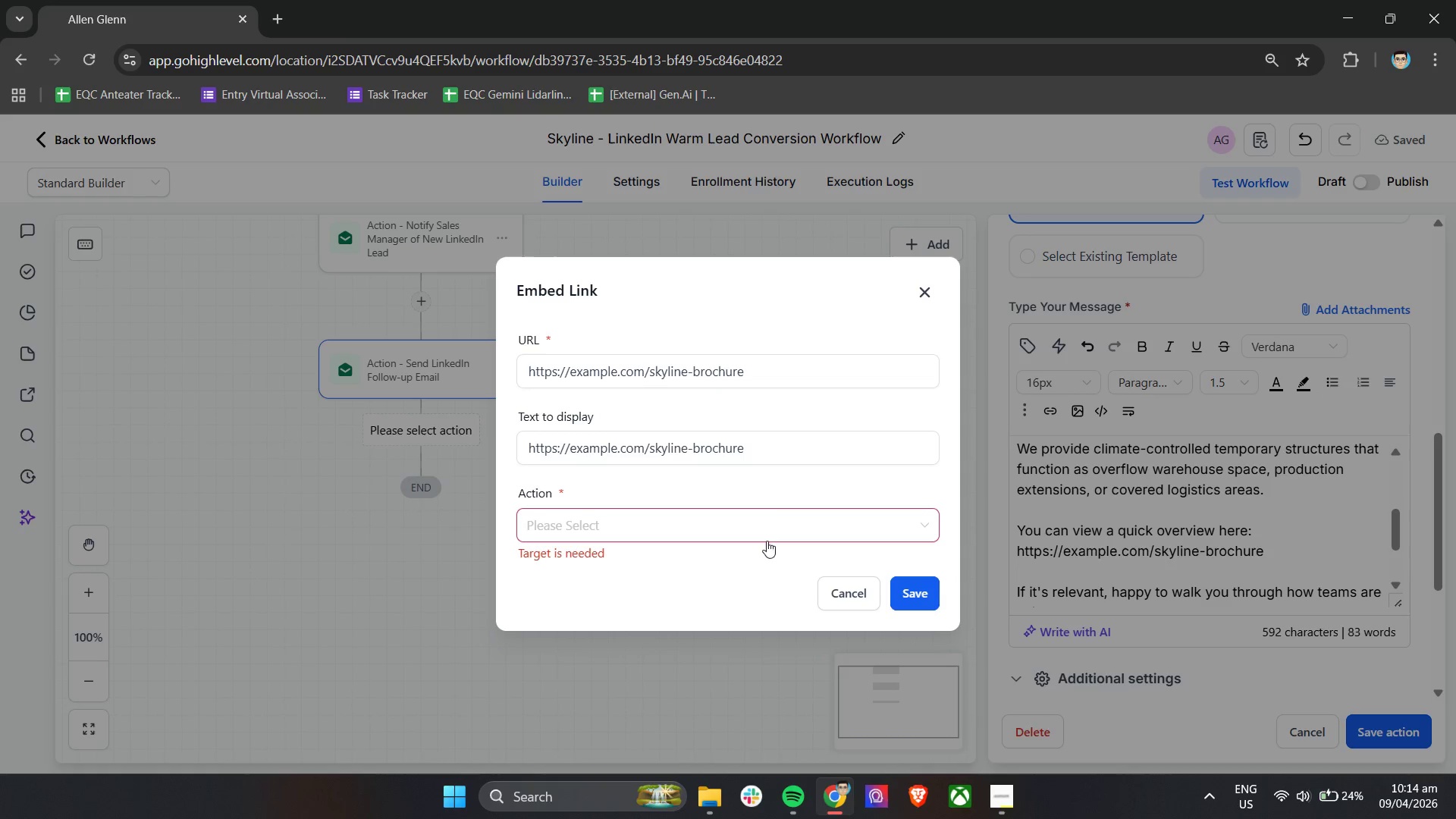 
left_click([728, 526])
 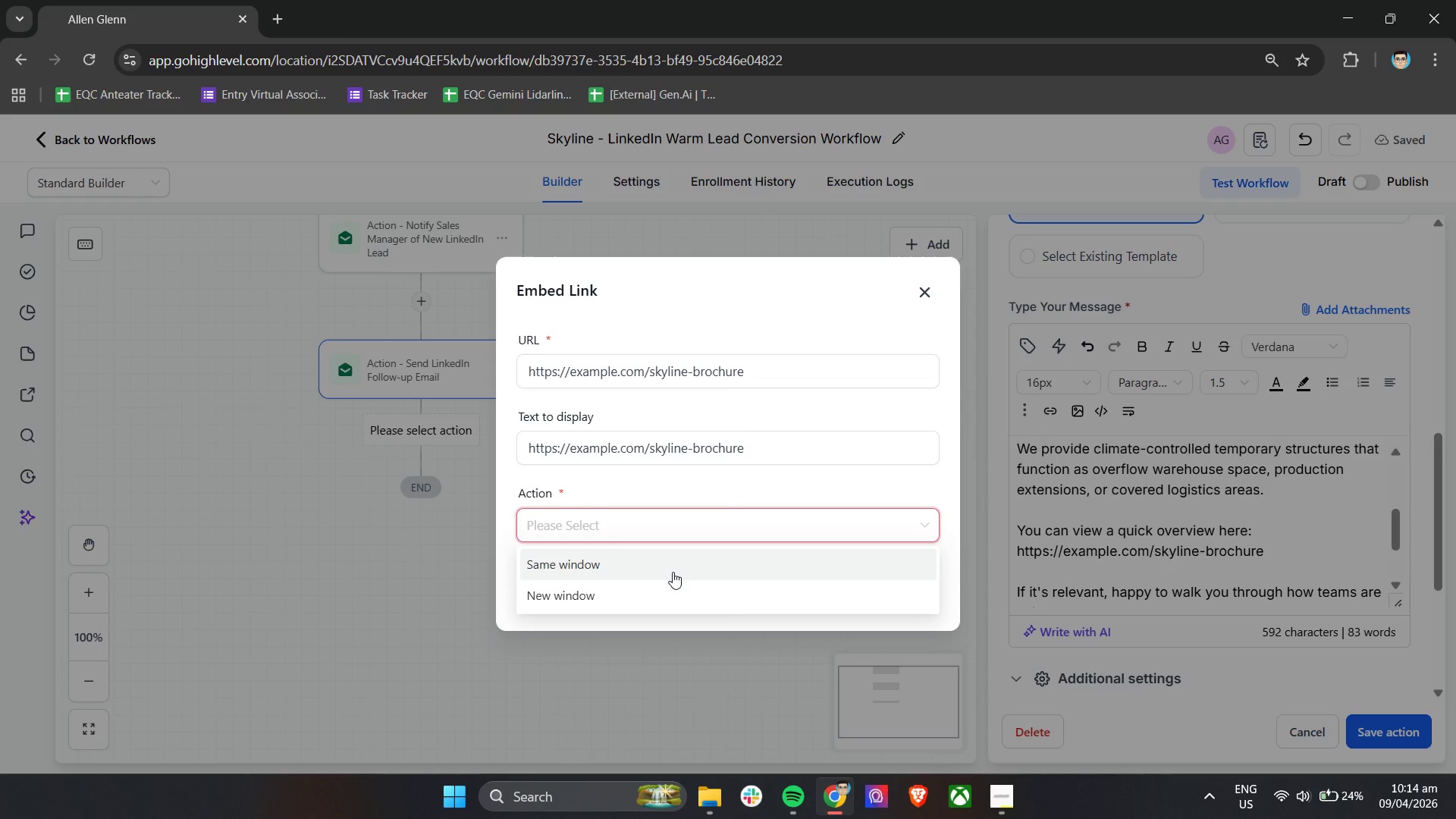 
left_click([652, 598])
 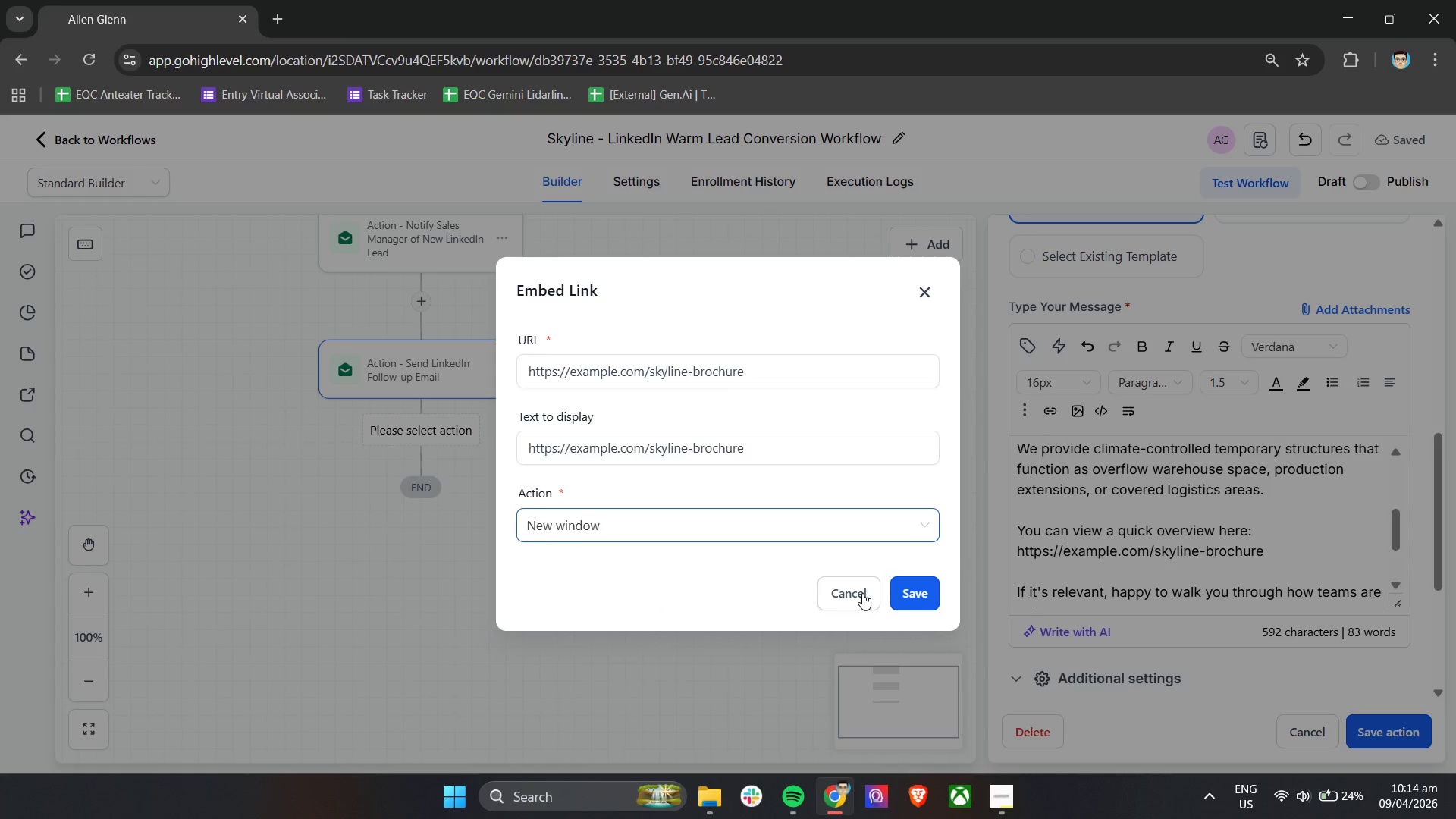 
left_click([889, 593])
 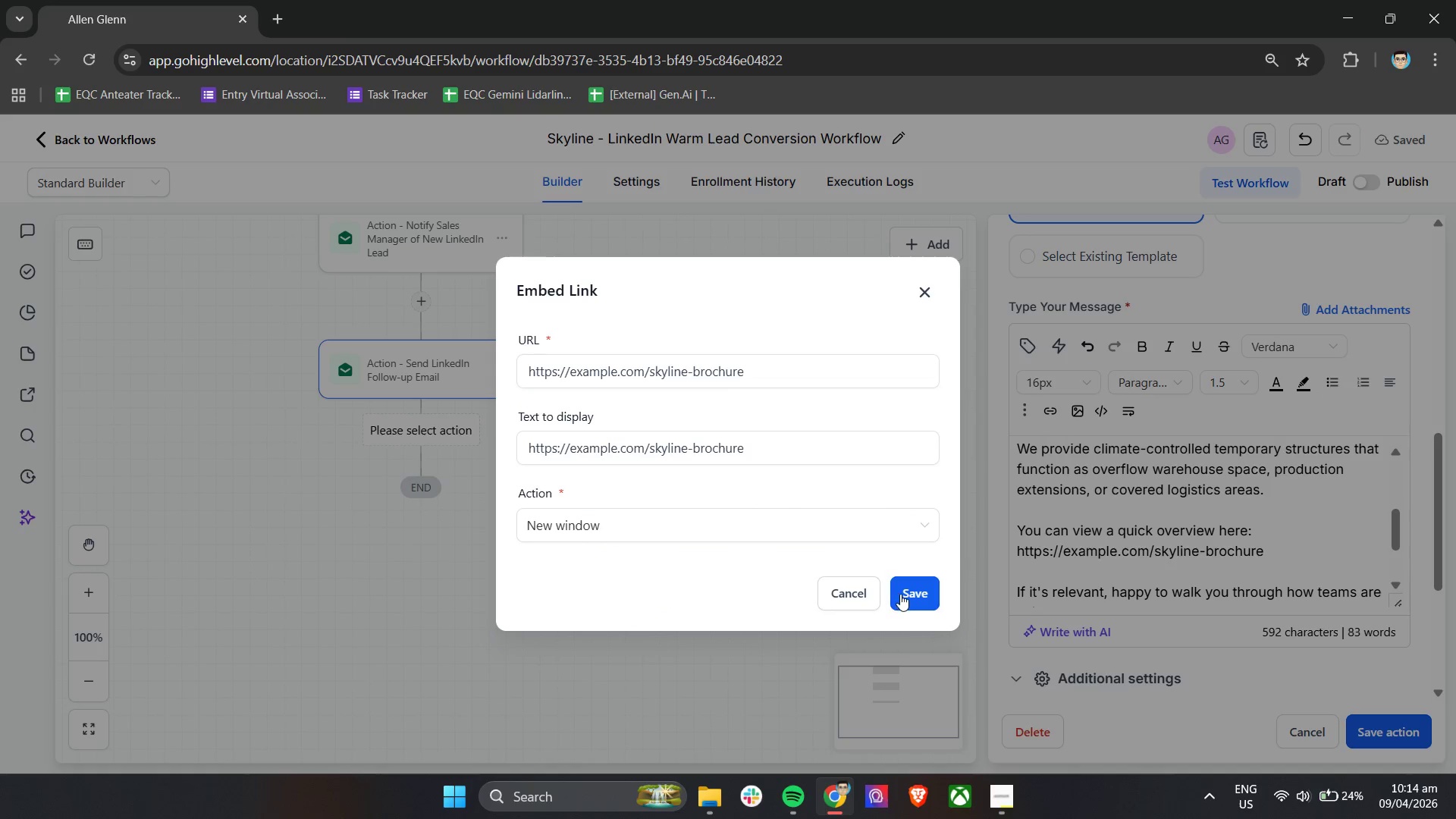 
left_click([900, 594])
 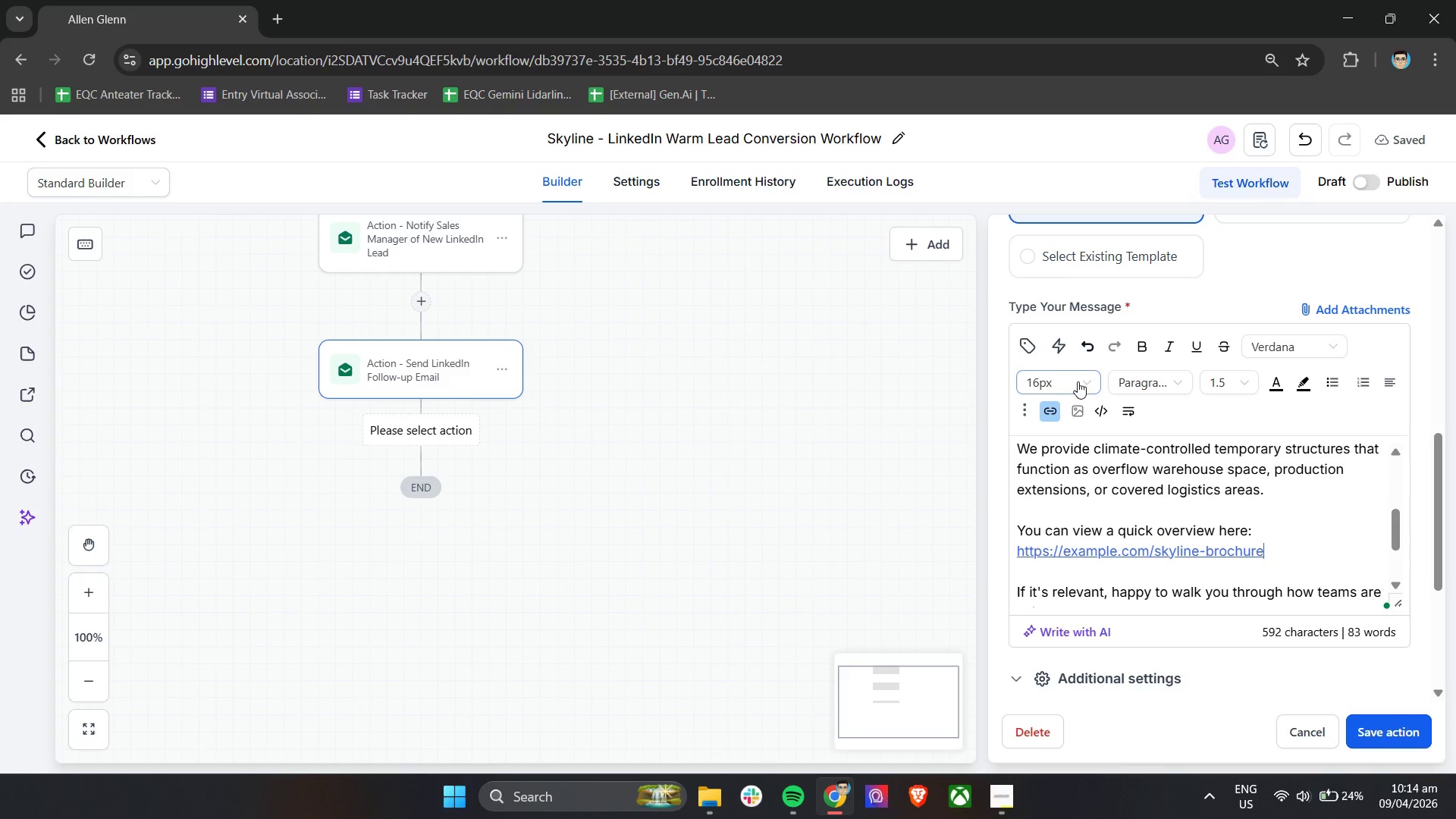 
left_click([1059, 344])
 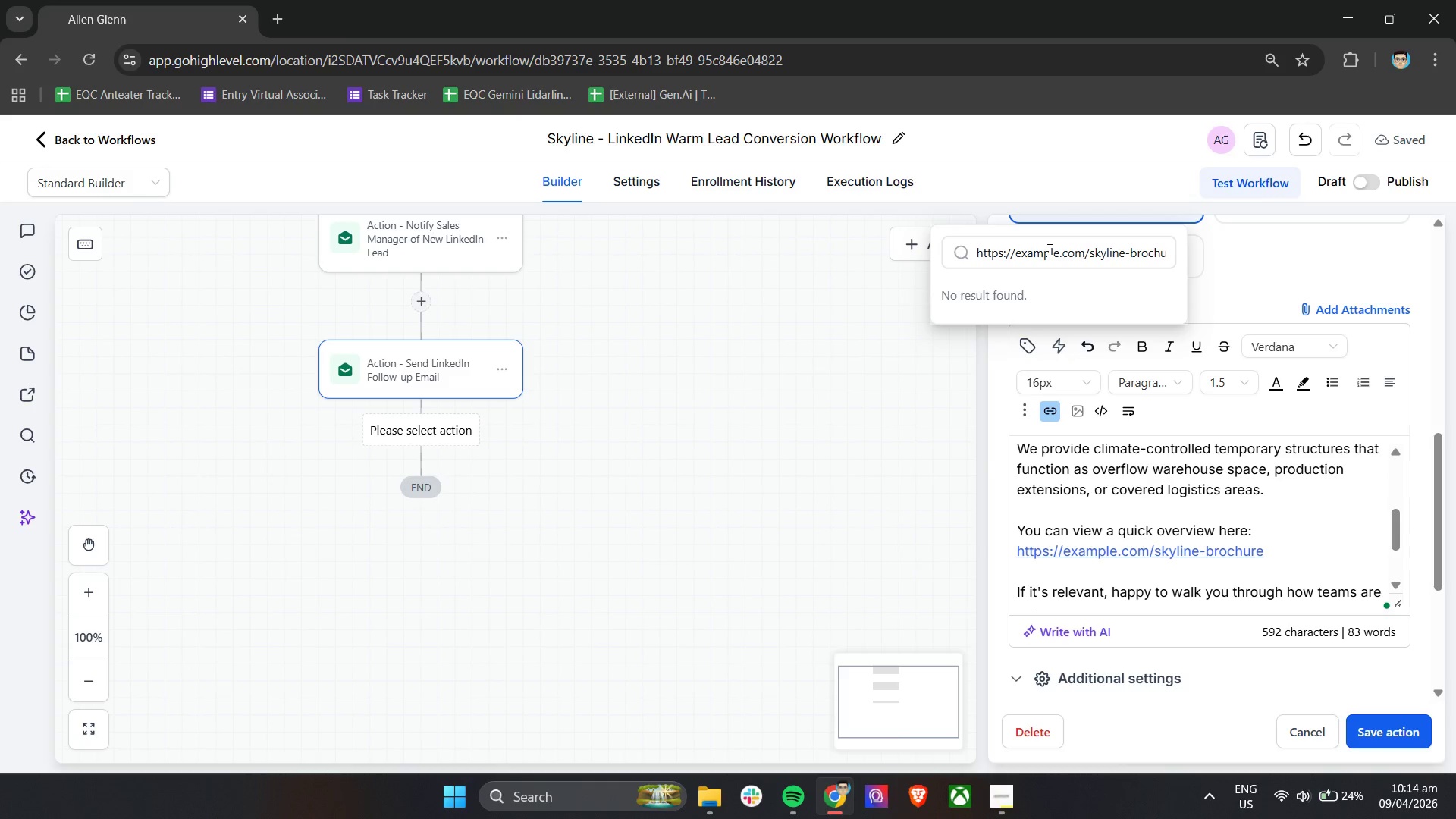 
double_click([1064, 248])
 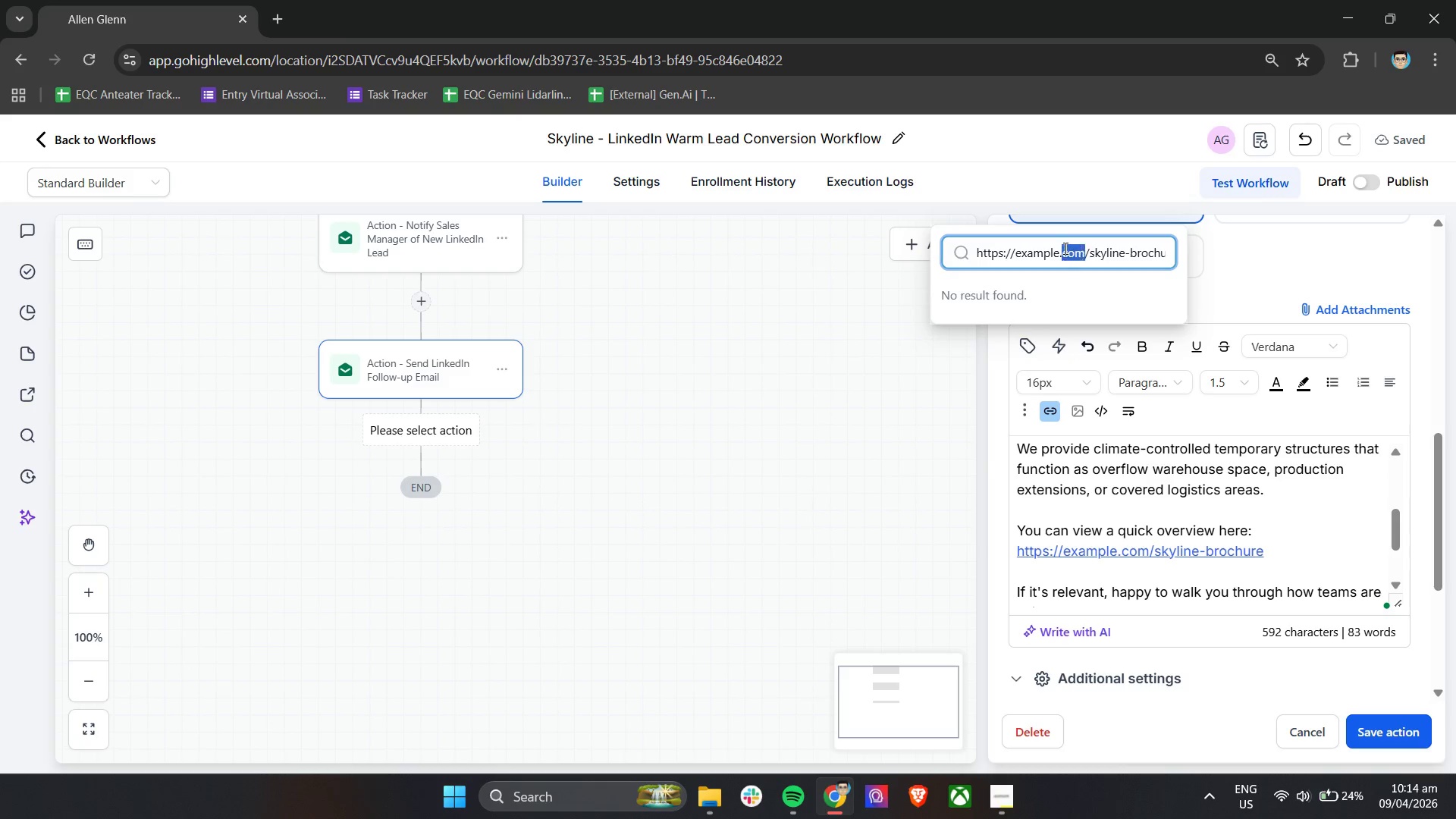 
triple_click([1064, 248])
 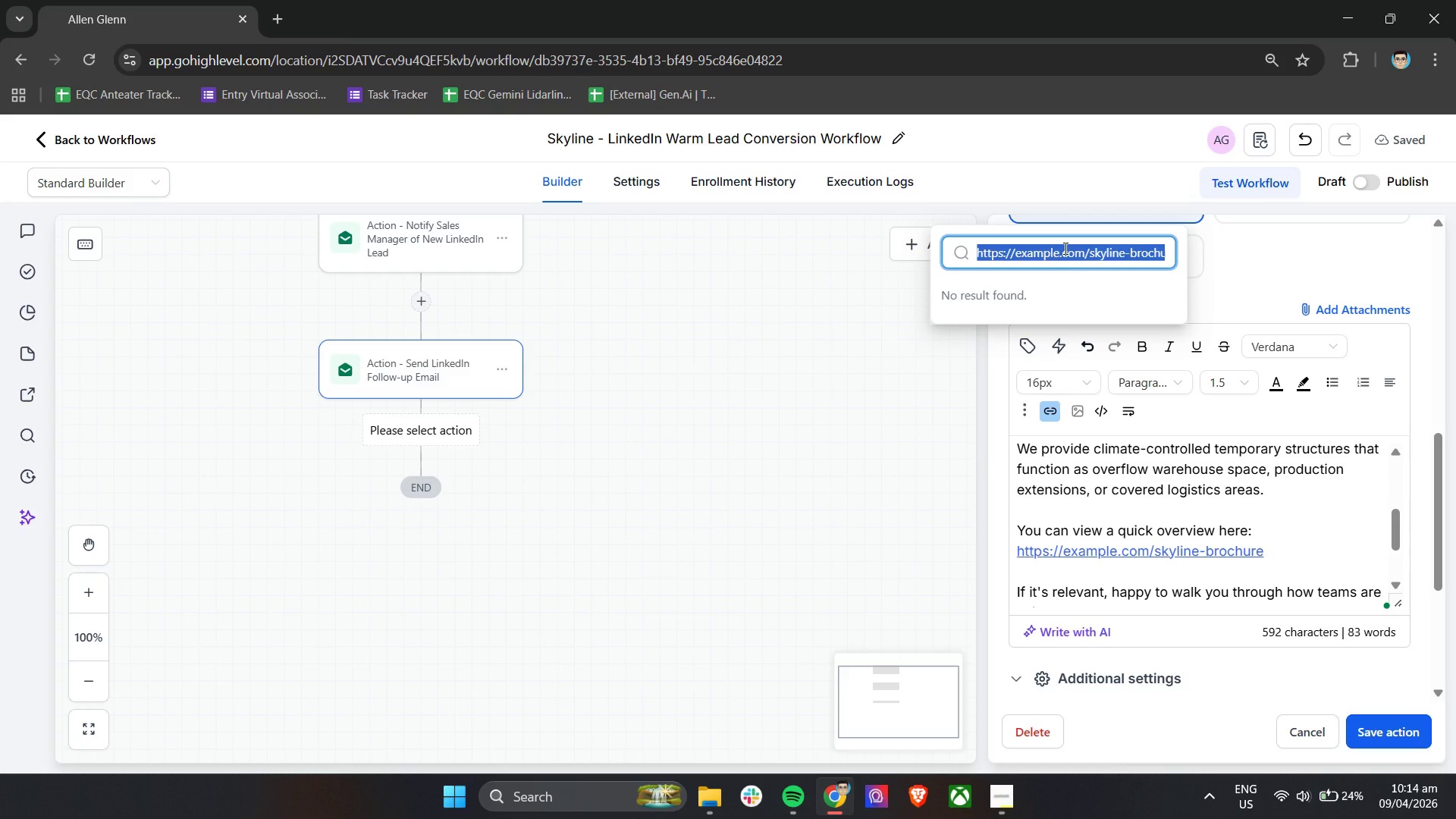 
key(Backspace)
 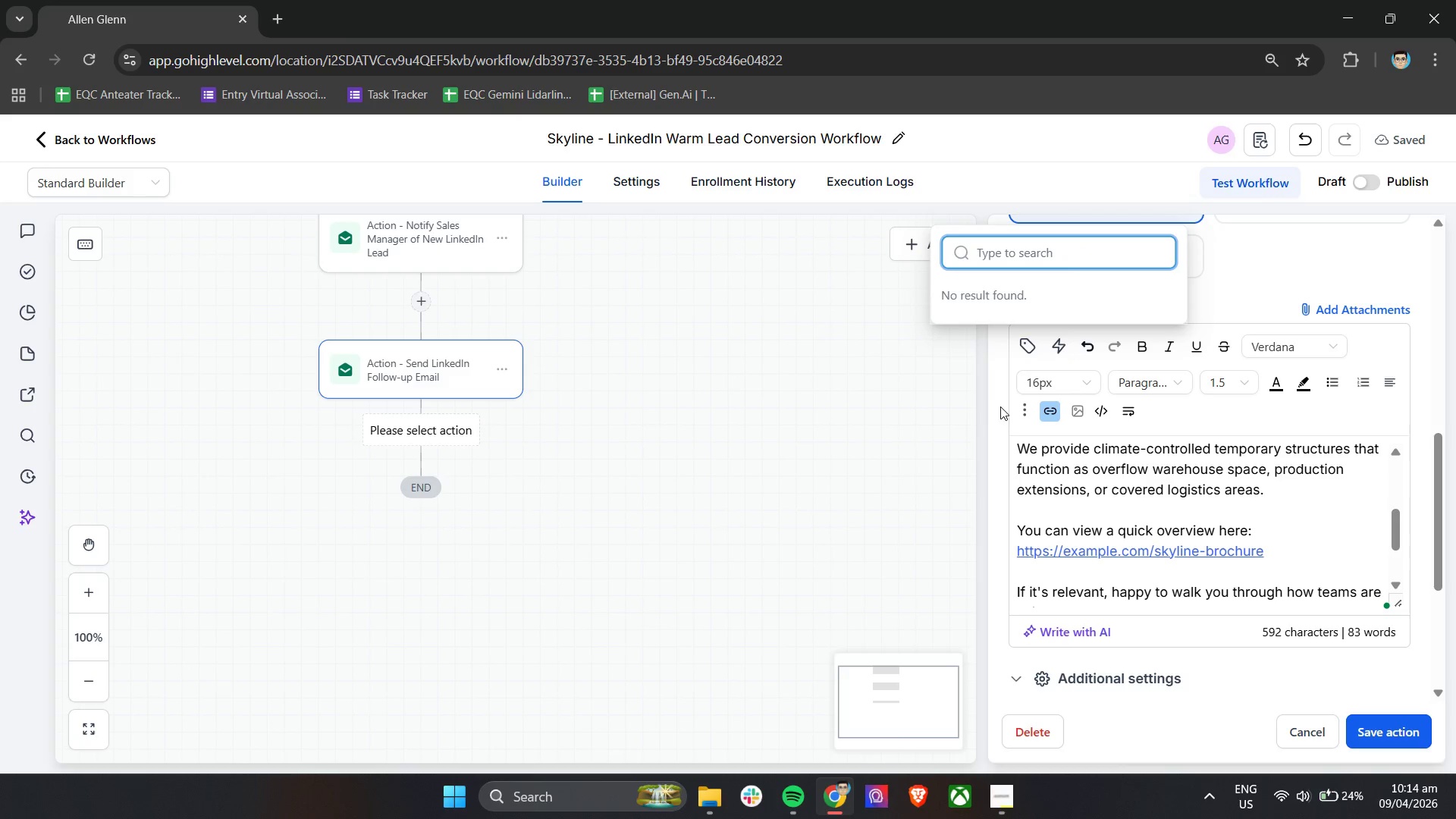 
left_click([1002, 391])
 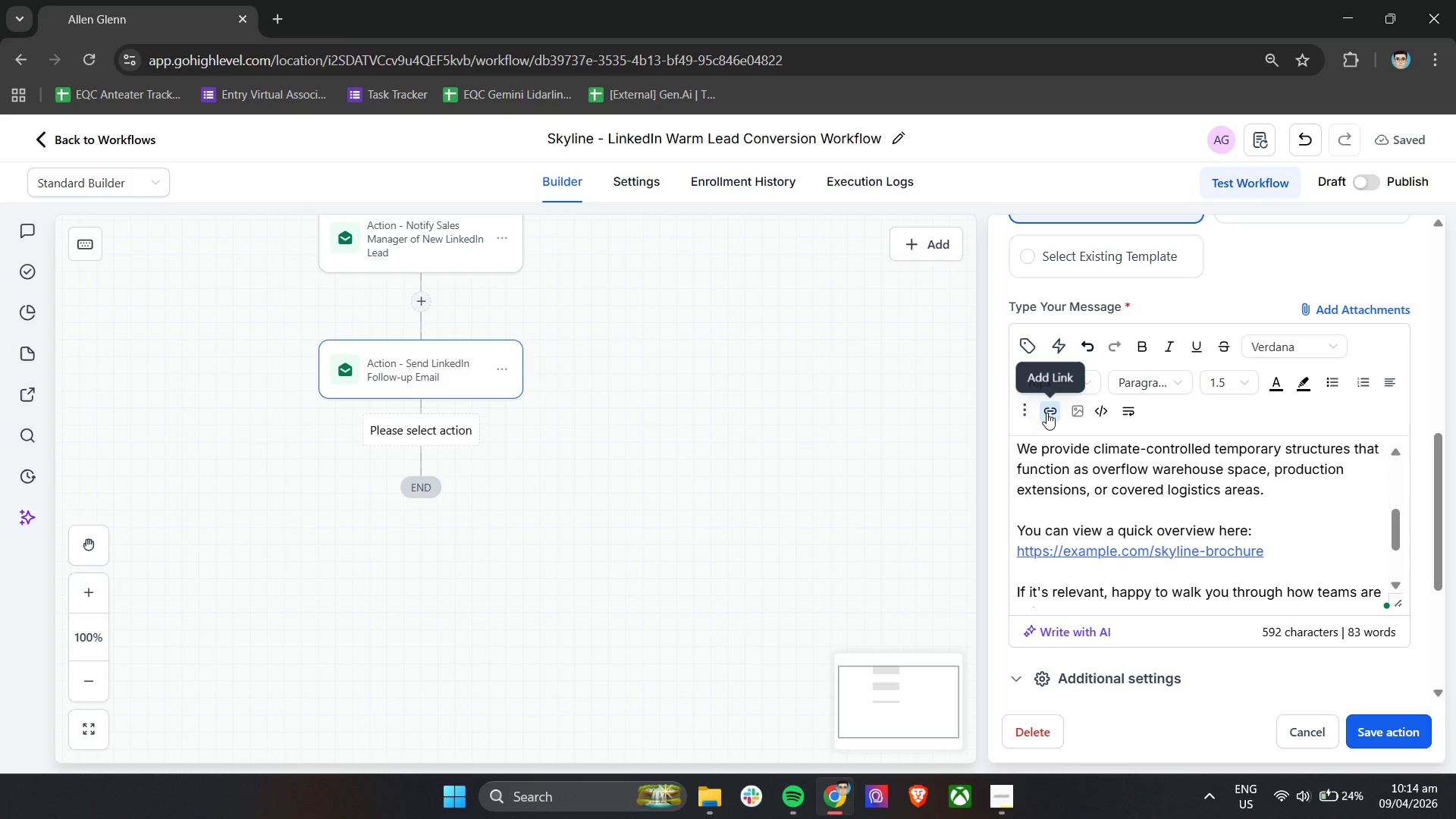 
left_click([1046, 413])
 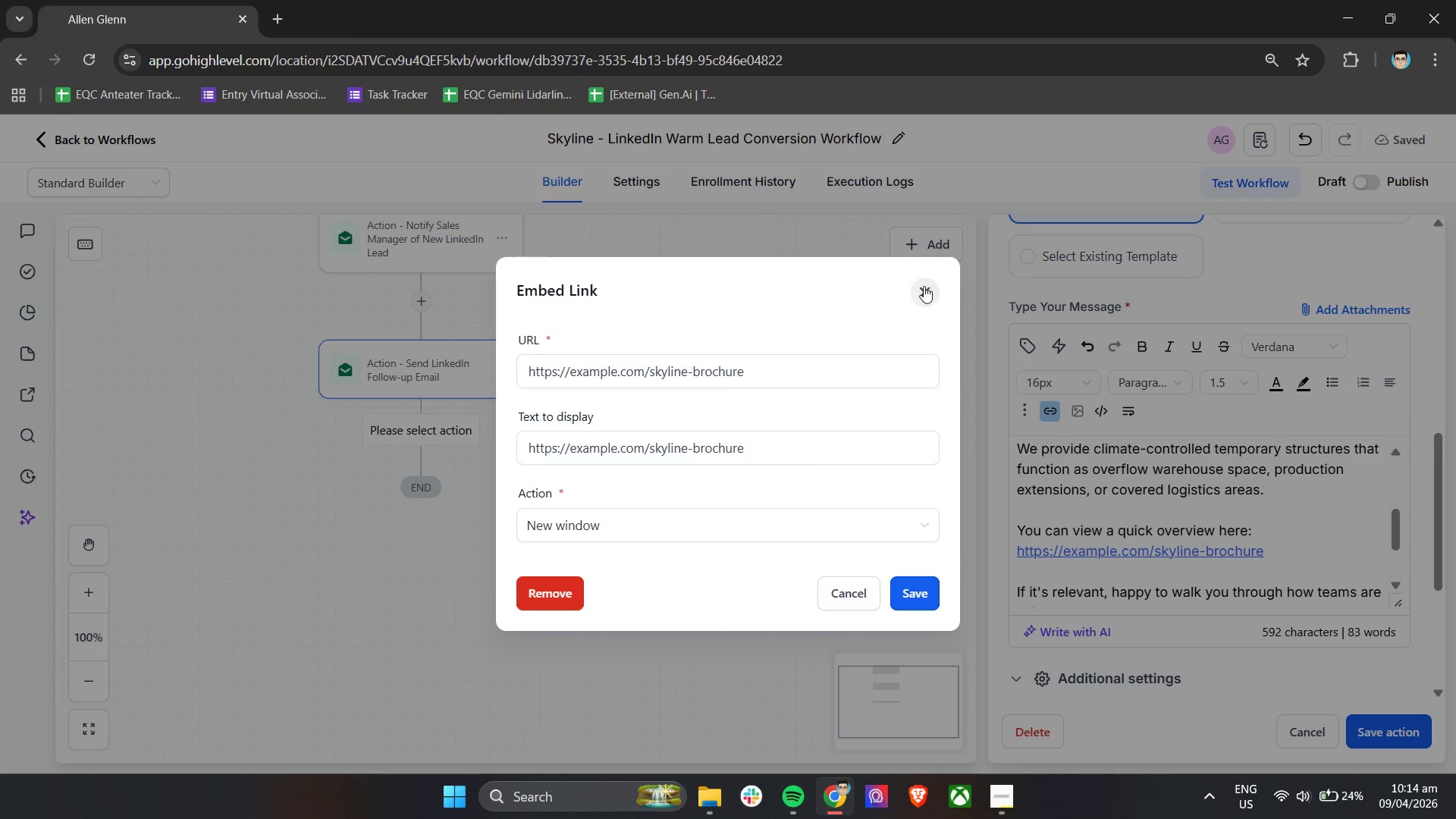 
left_click([924, 283])
 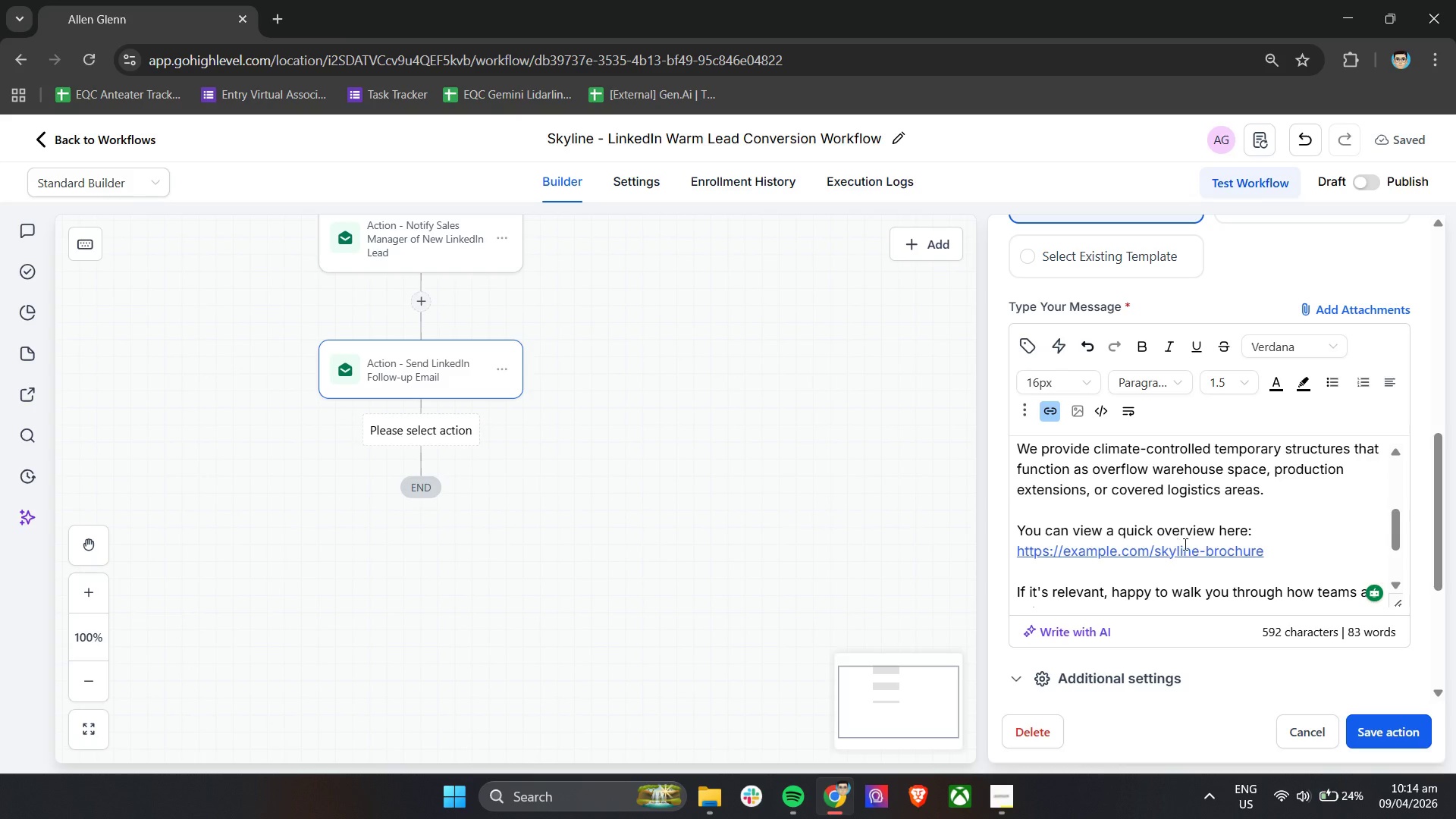 
scroll: coordinate [1188, 544], scroll_direction: down, amount: 1.0
 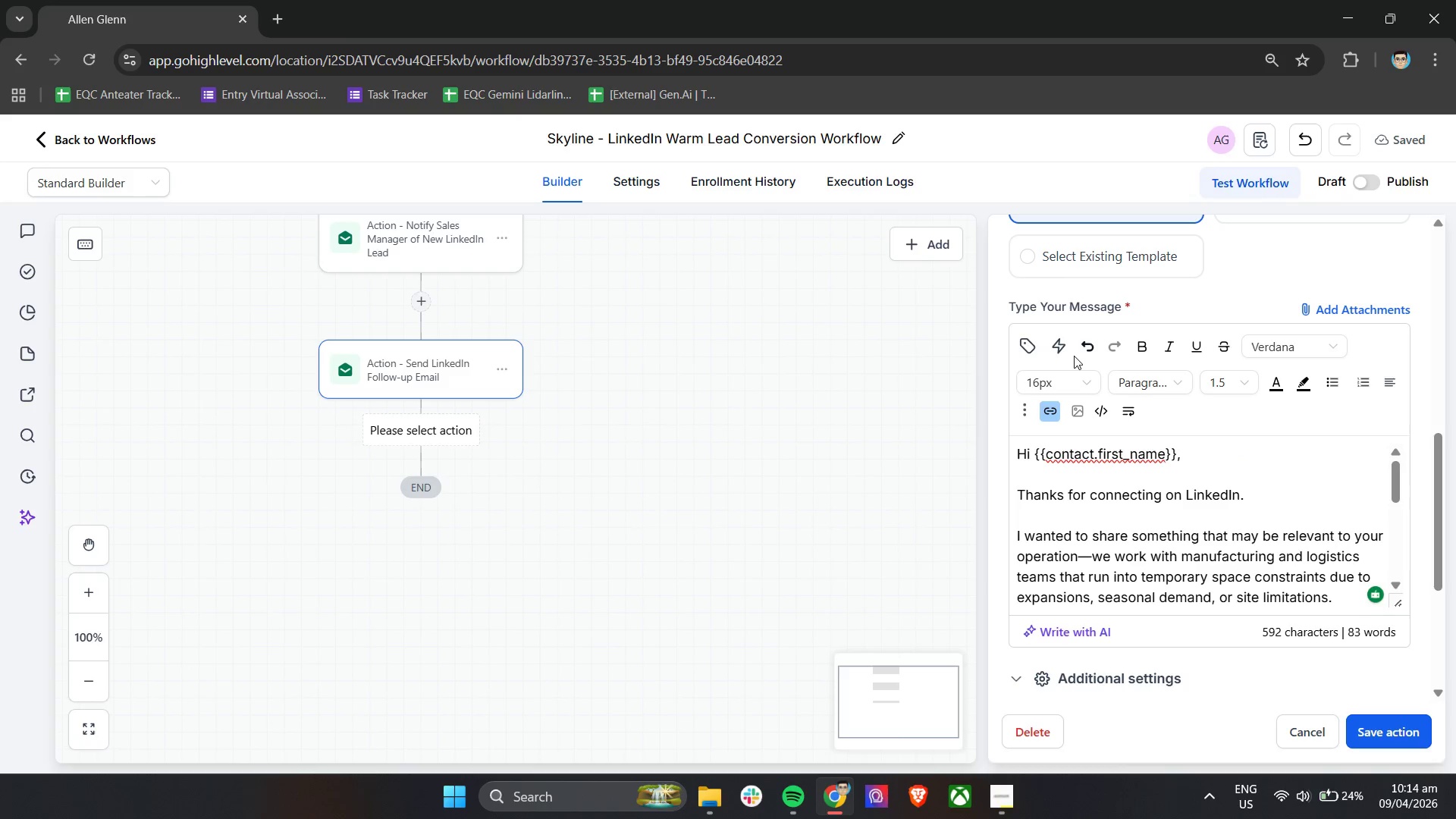 
left_click([1063, 347])
 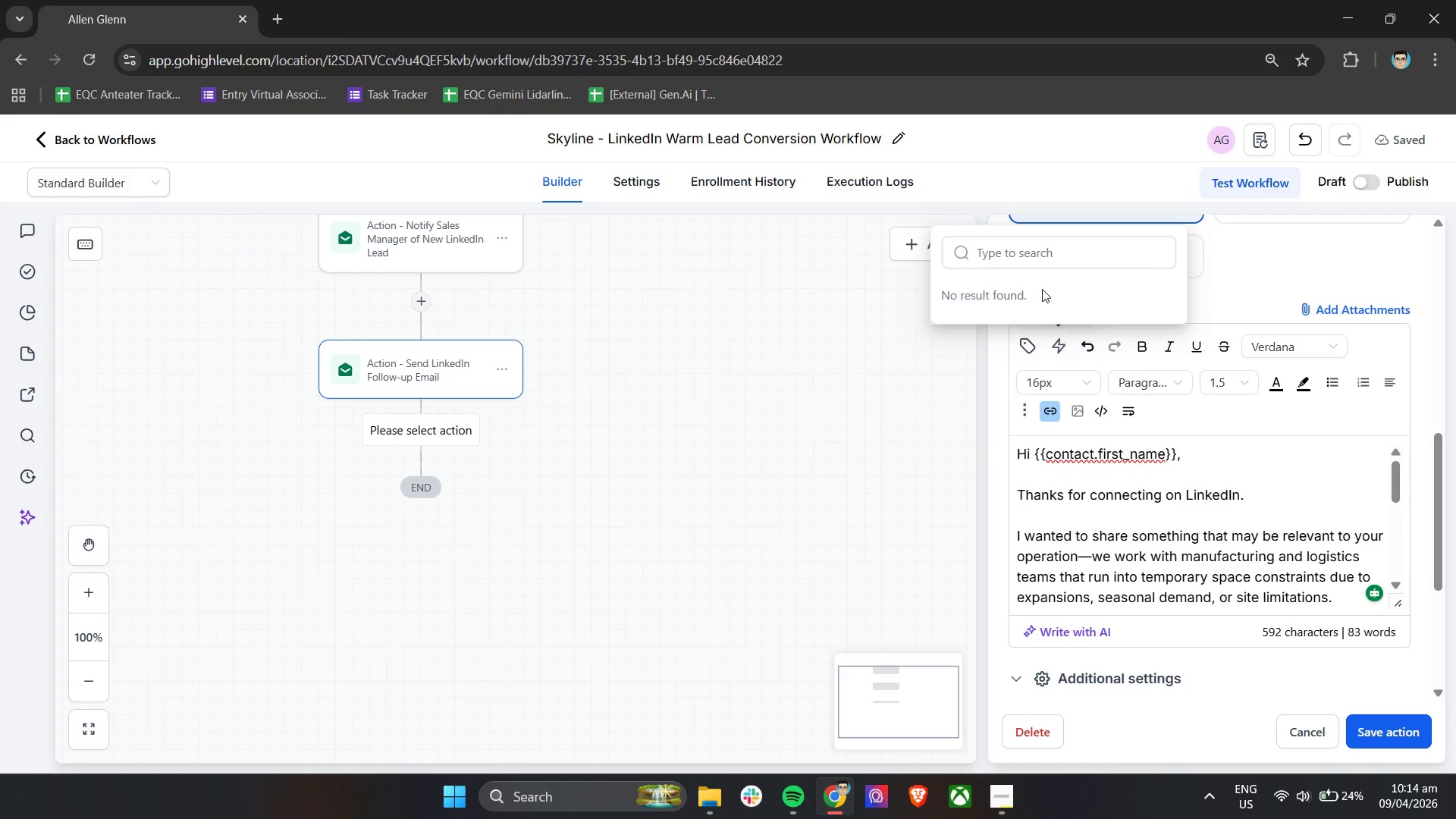 
left_click([1032, 241])
 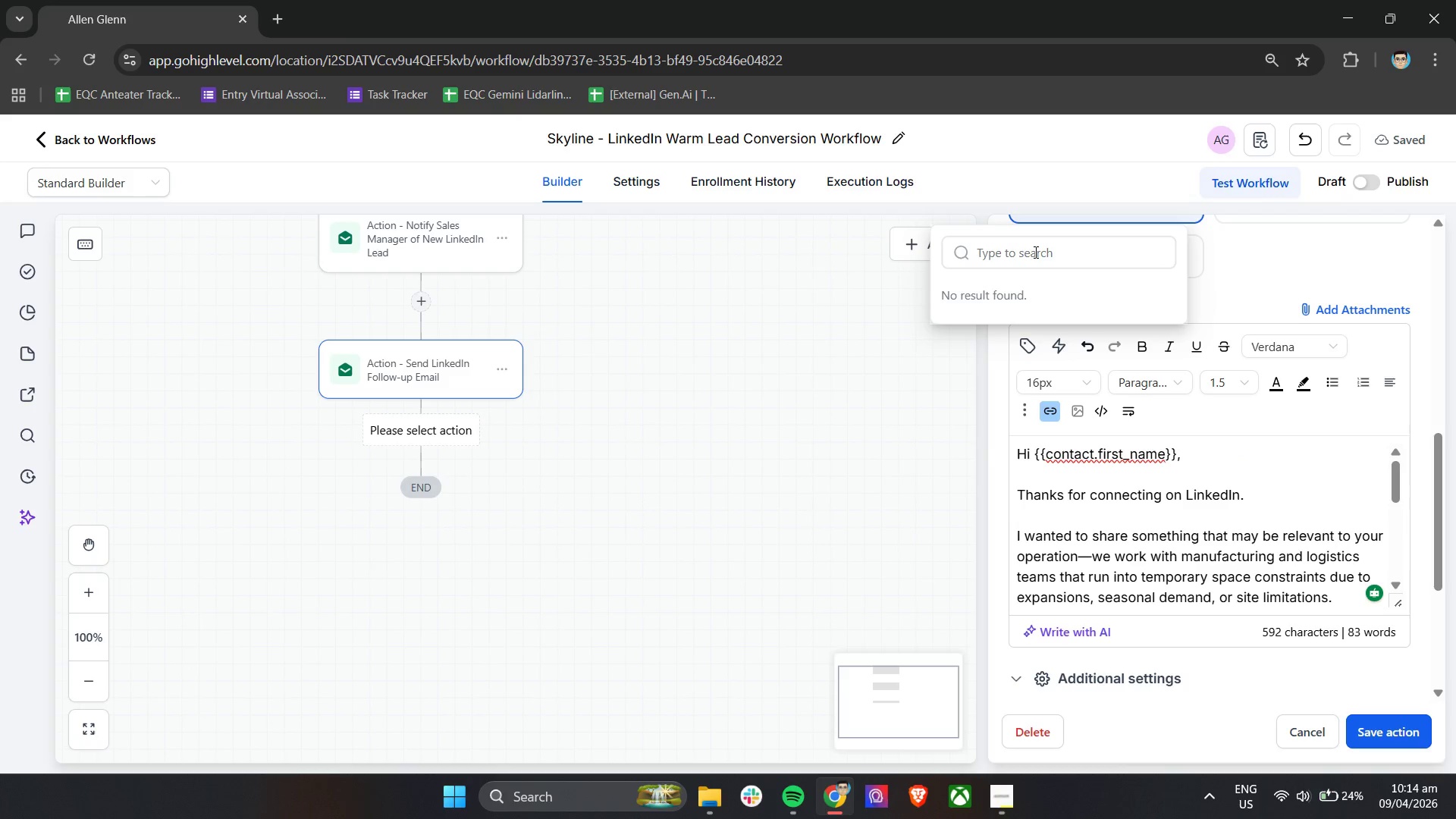 
left_click([1034, 252])
 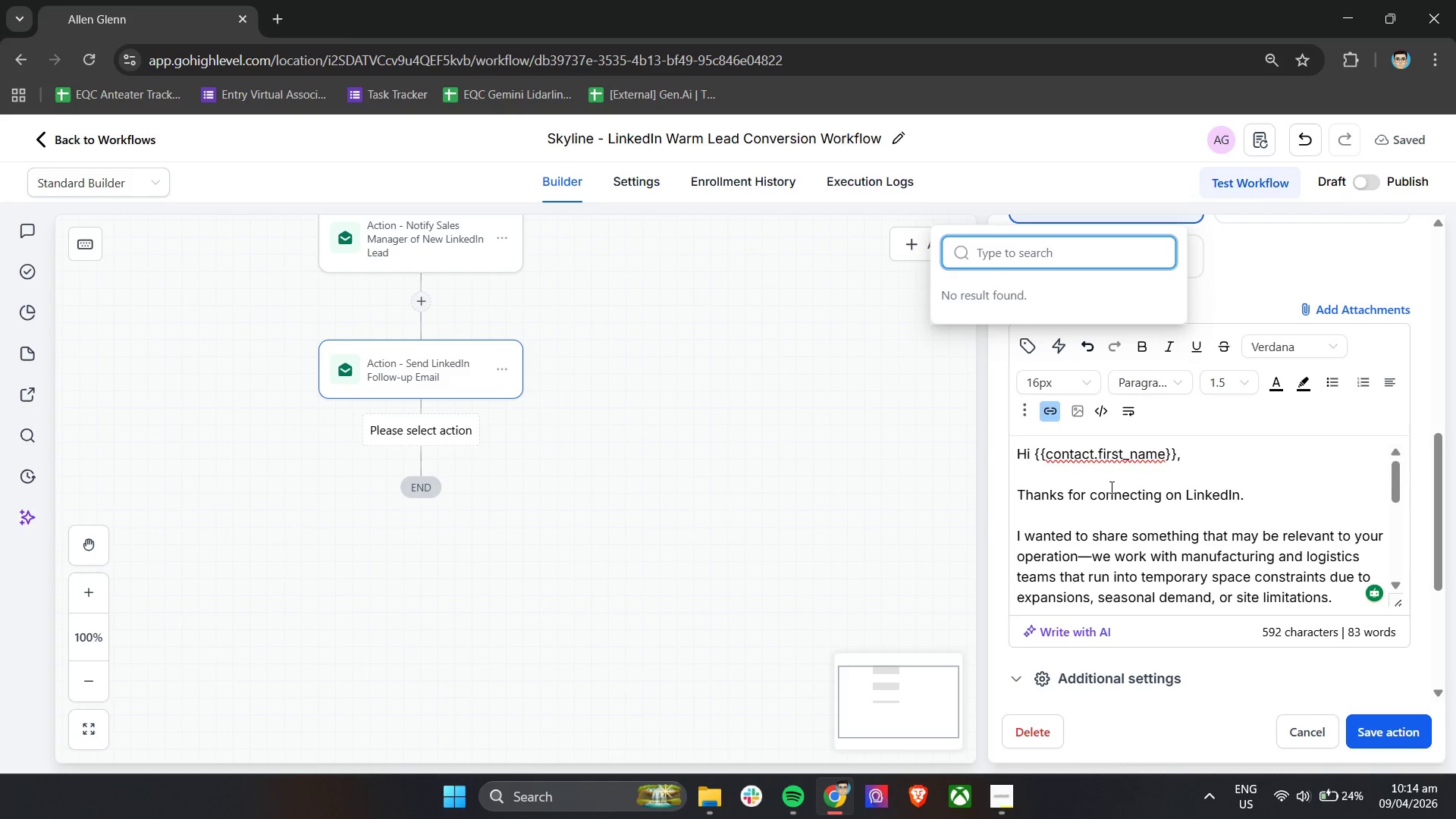 
scroll: coordinate [1134, 548], scroll_direction: down, amount: 6.0
 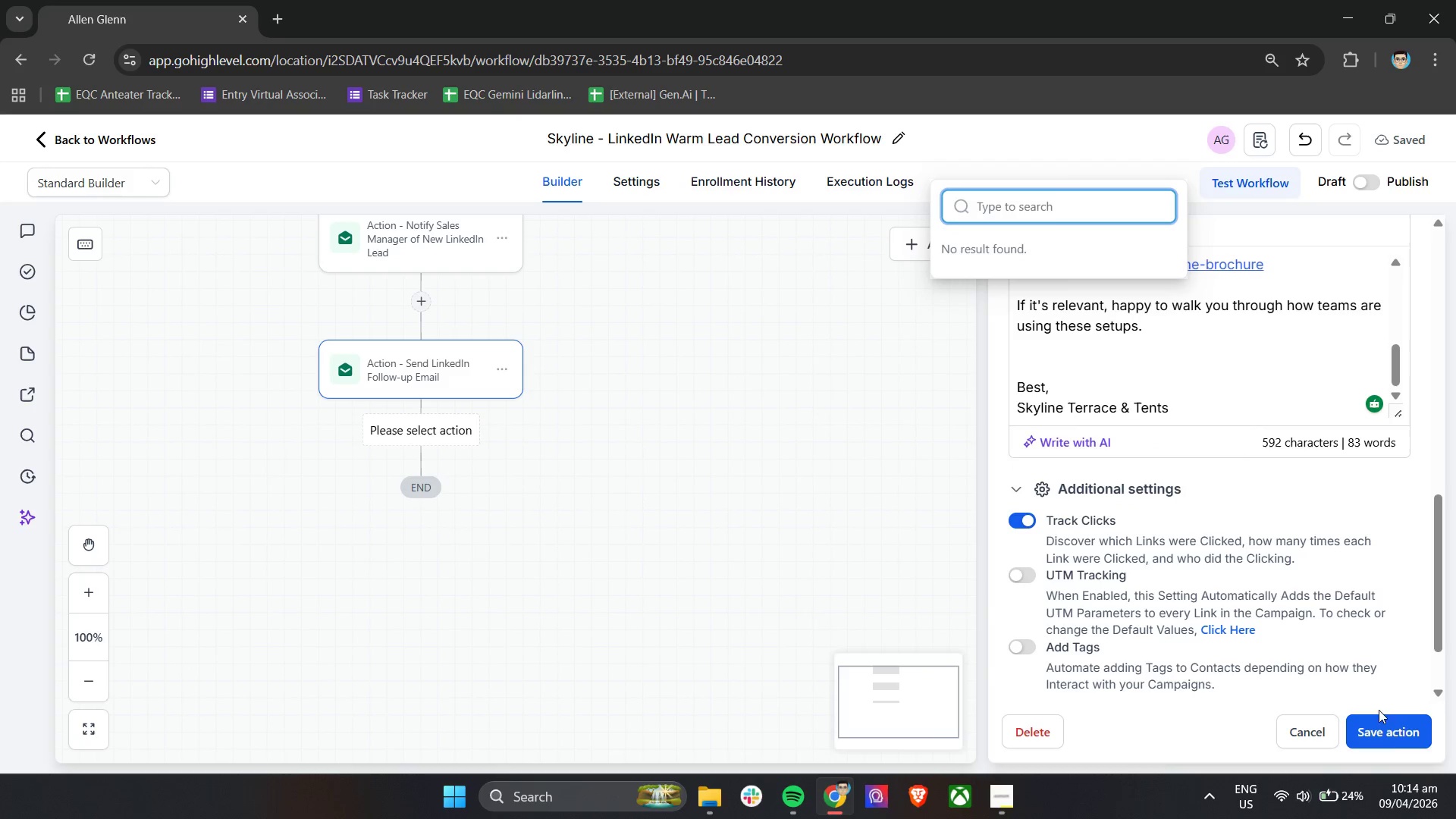 
left_click([1395, 732])
 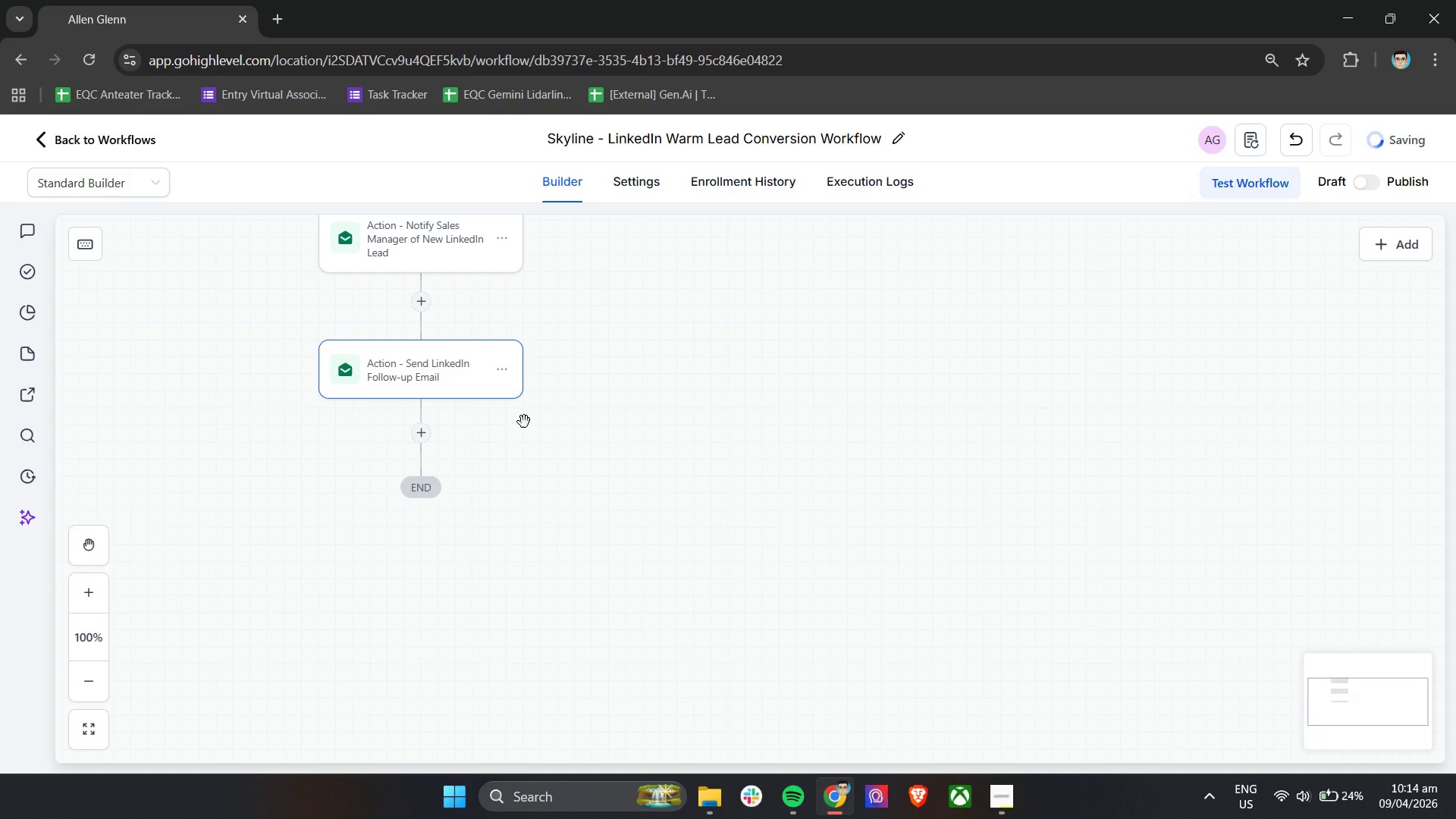 
left_click([462, 381])
 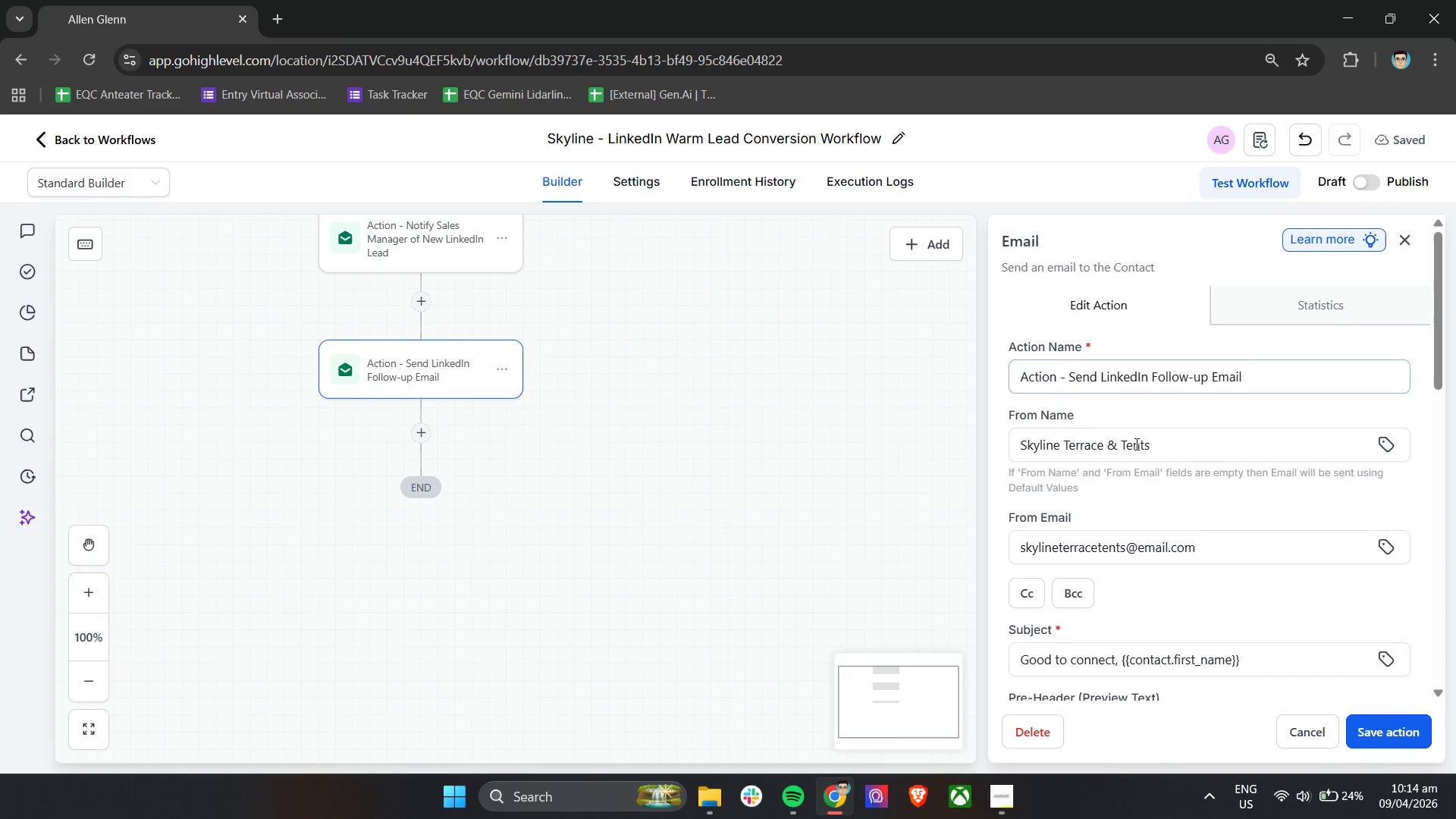 
scroll: coordinate [1132, 457], scroll_direction: down, amount: 6.0
 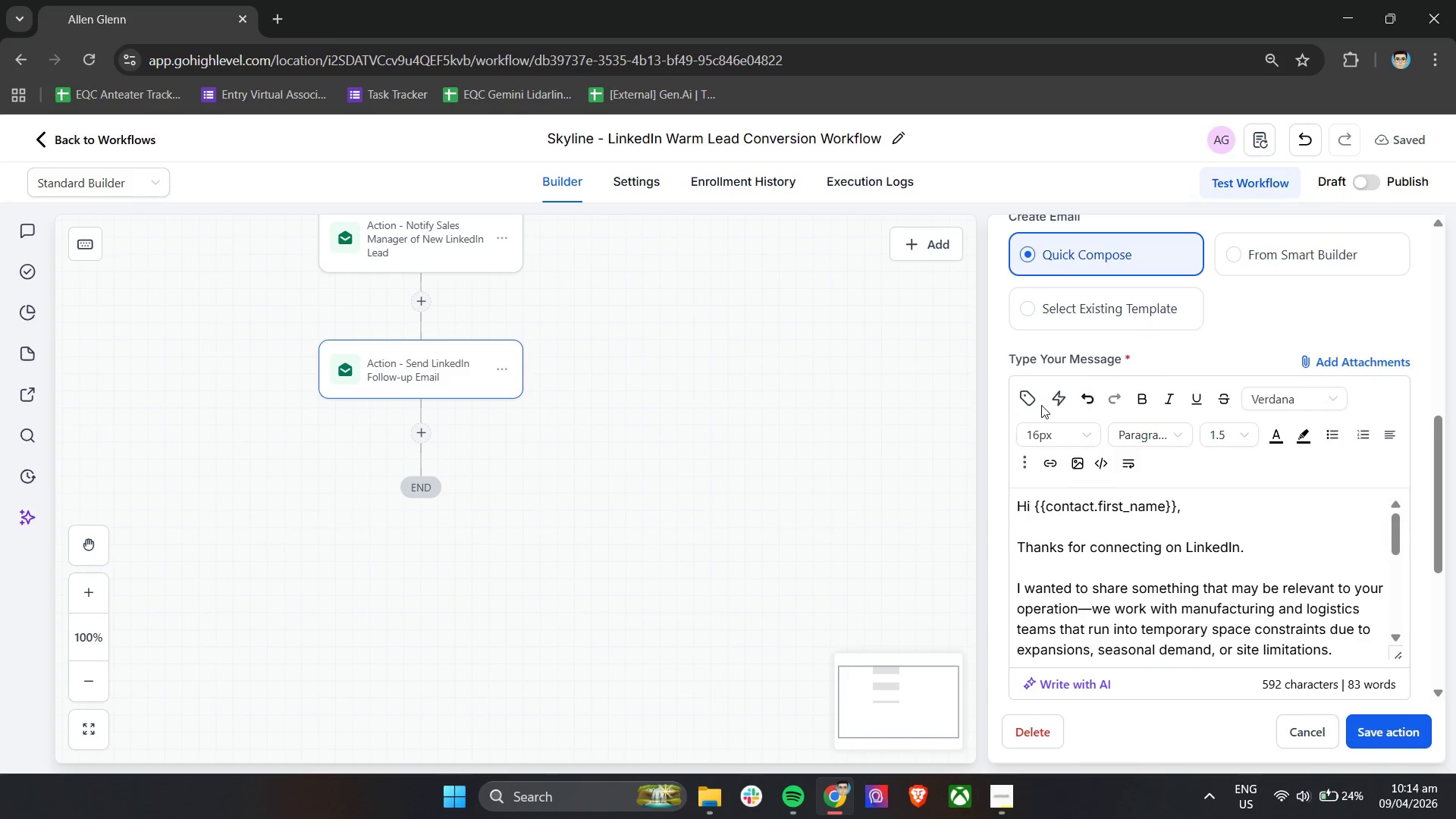 
left_click([1062, 399])
 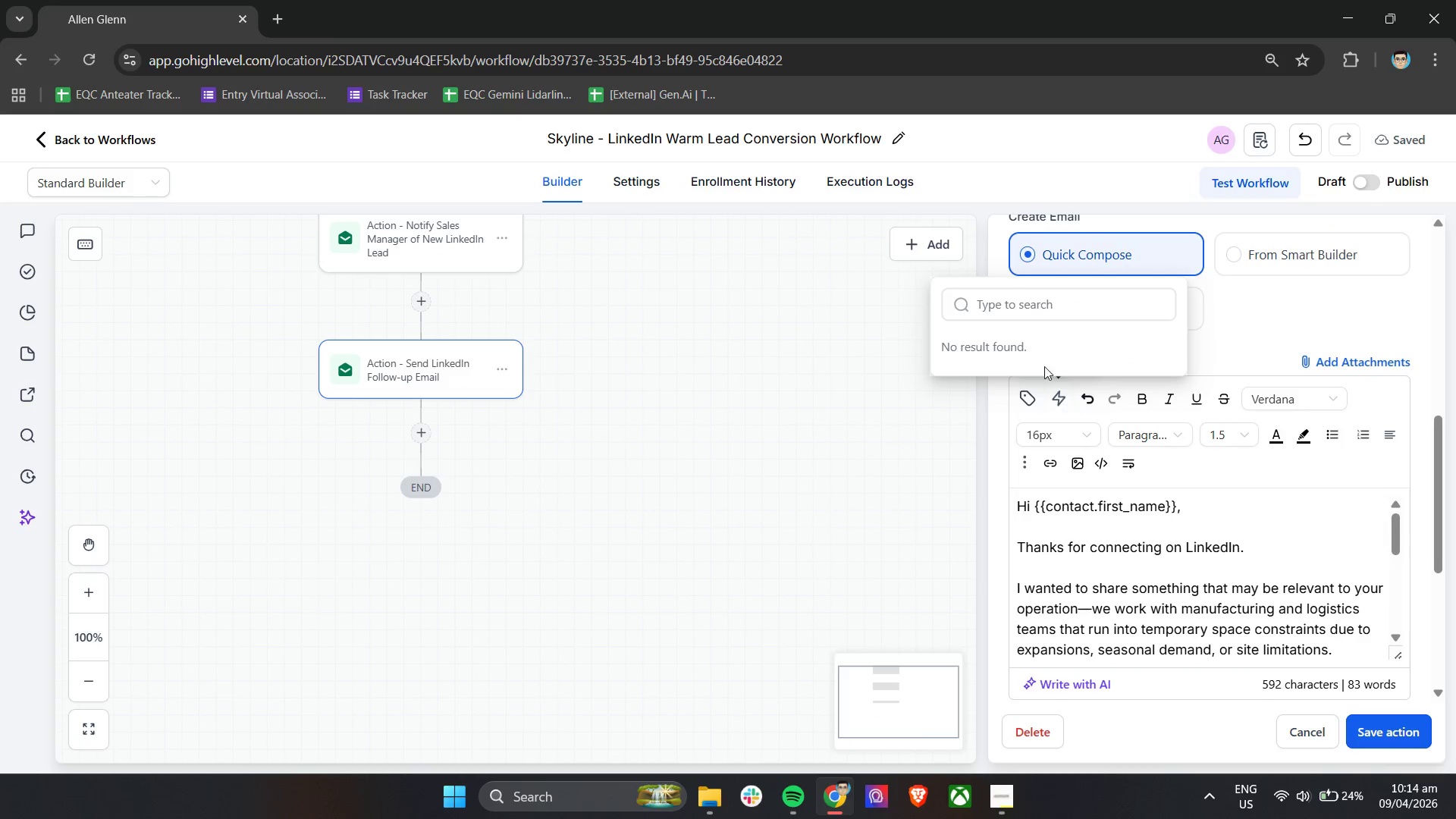 
left_click([1040, 361])
 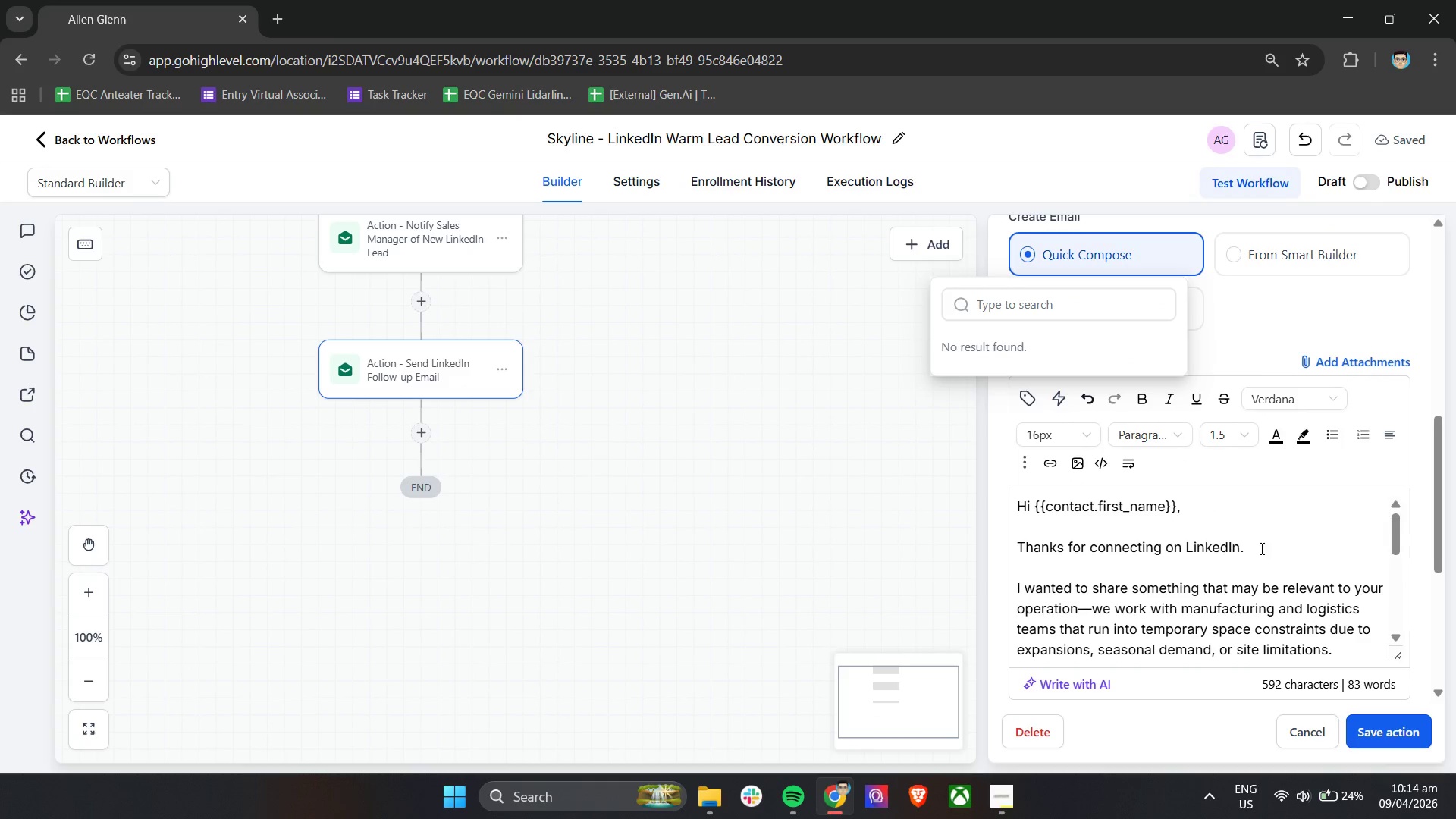 
scroll: coordinate [1239, 549], scroll_direction: down, amount: 3.0
 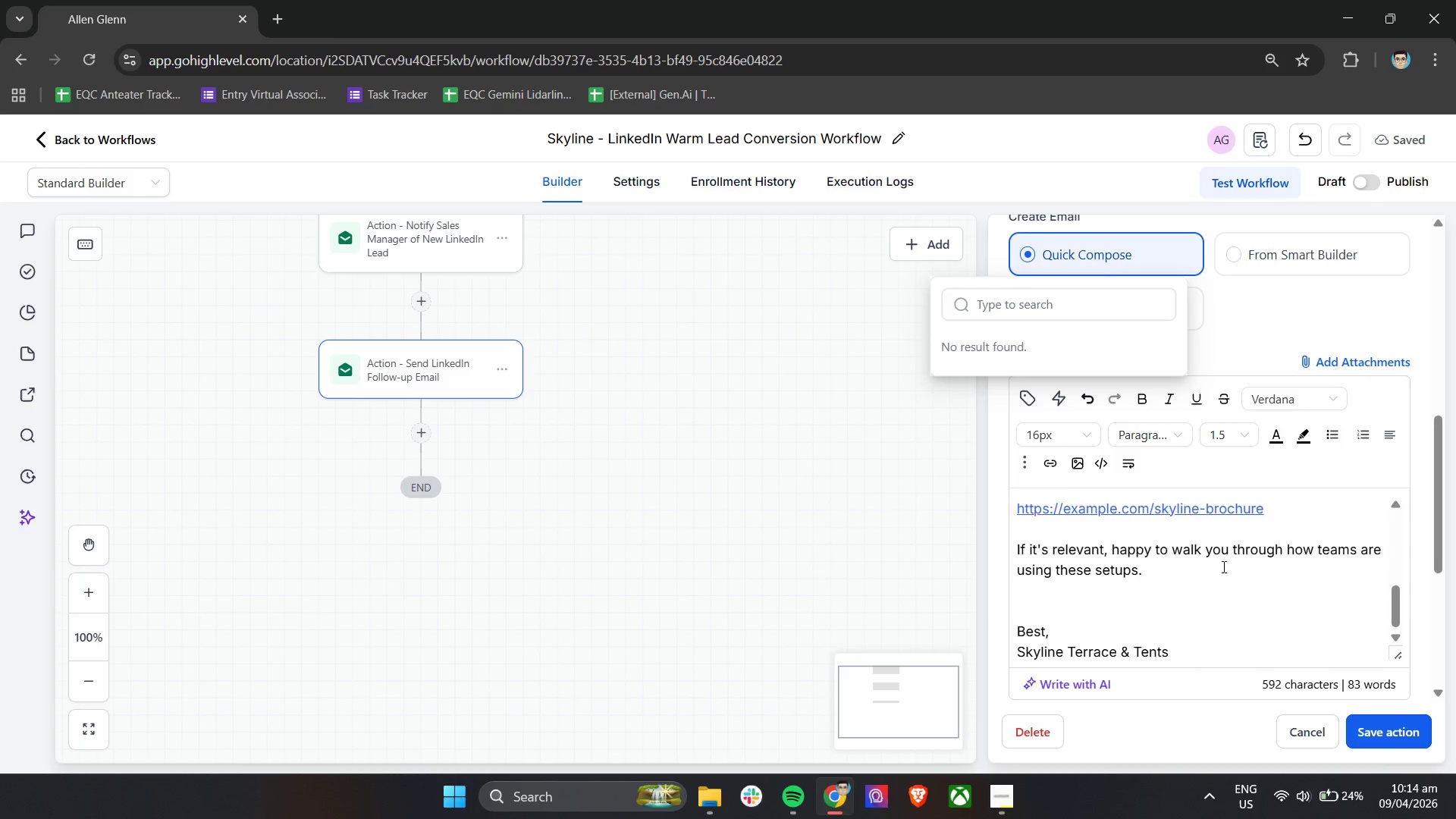 
scroll: coordinate [1222, 566], scroll_direction: up, amount: 1.0
 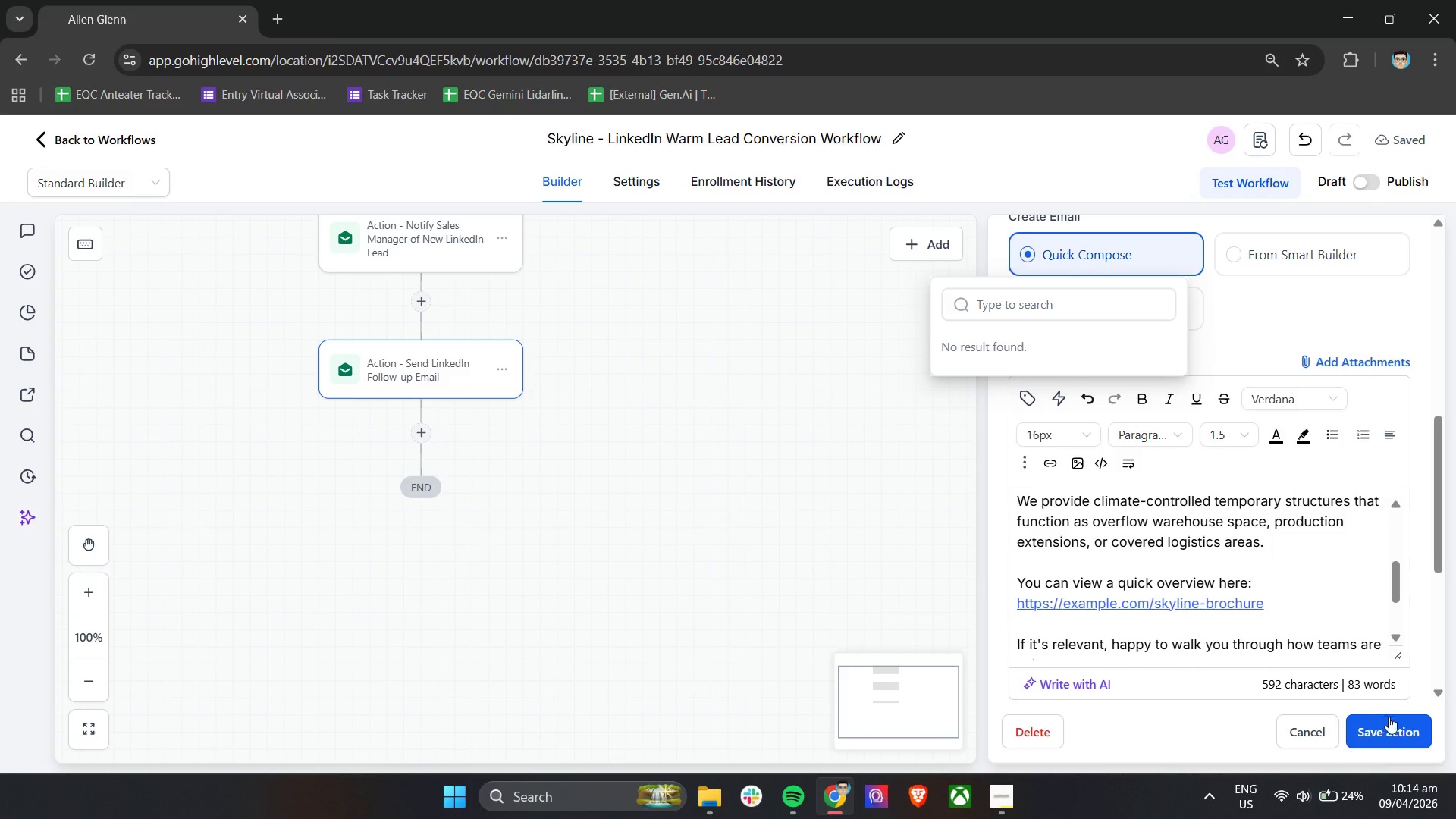 
left_click([1395, 730])
 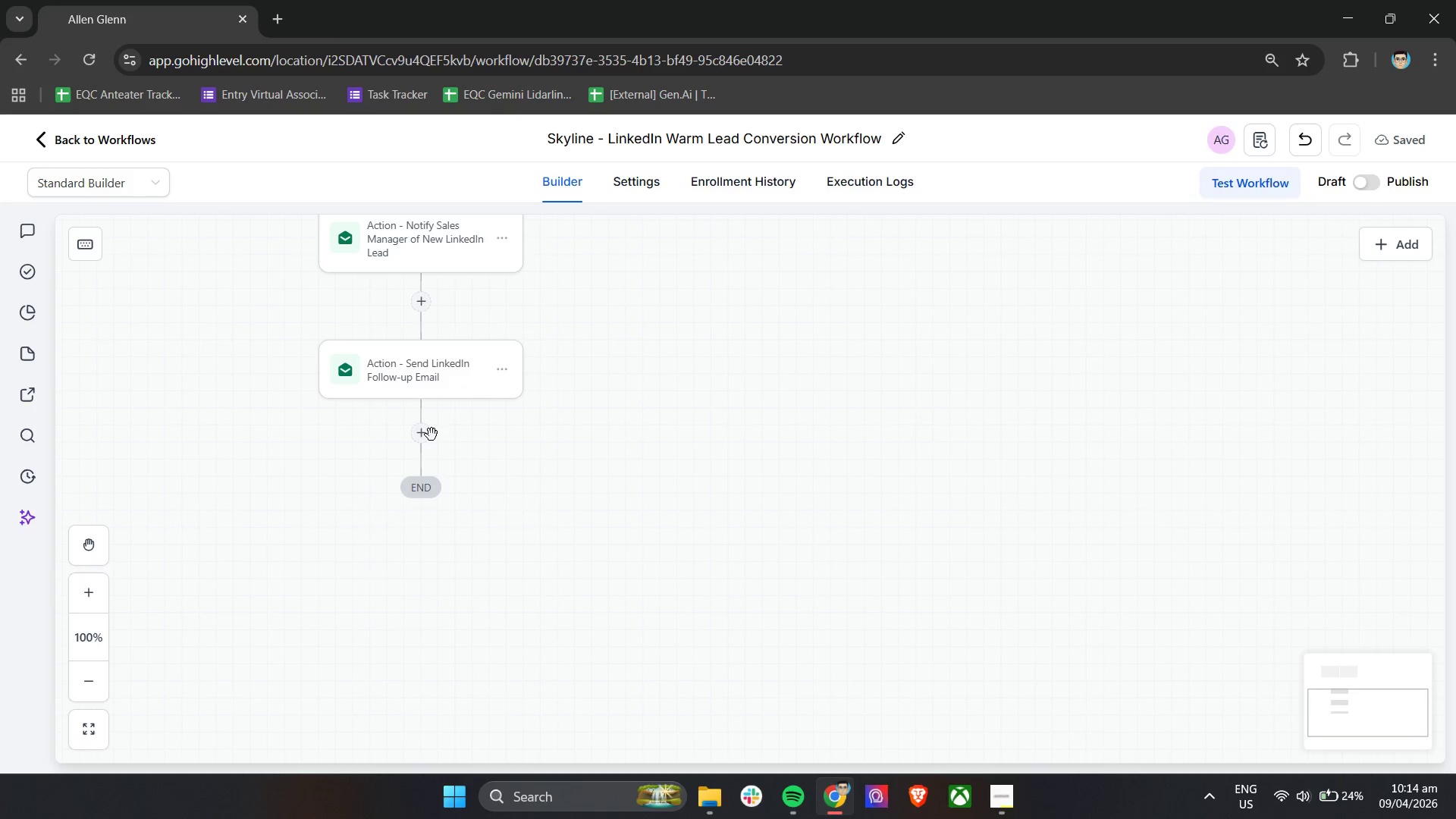 
double_click([422, 435])
 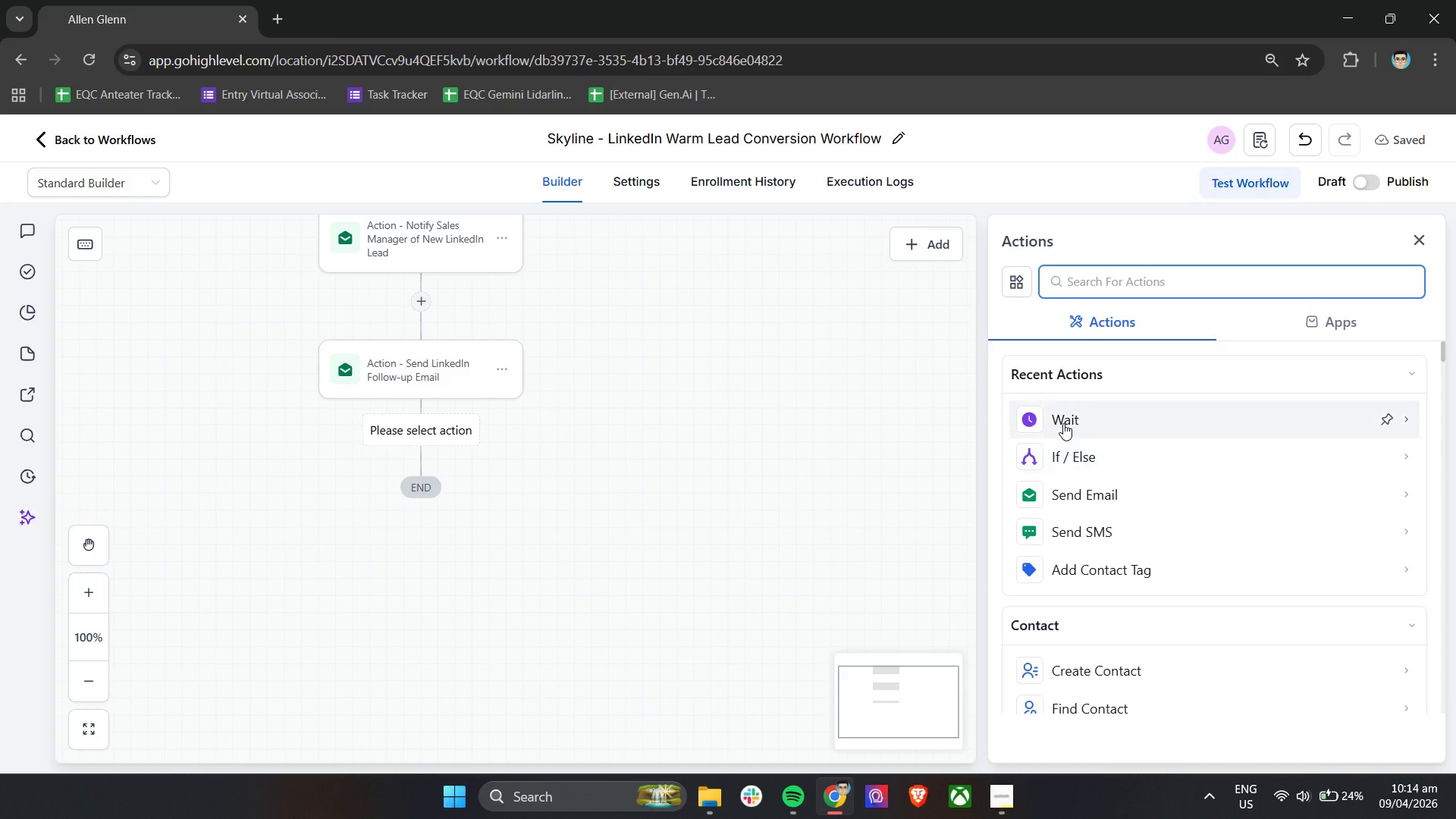 
left_click([1063, 423])
 